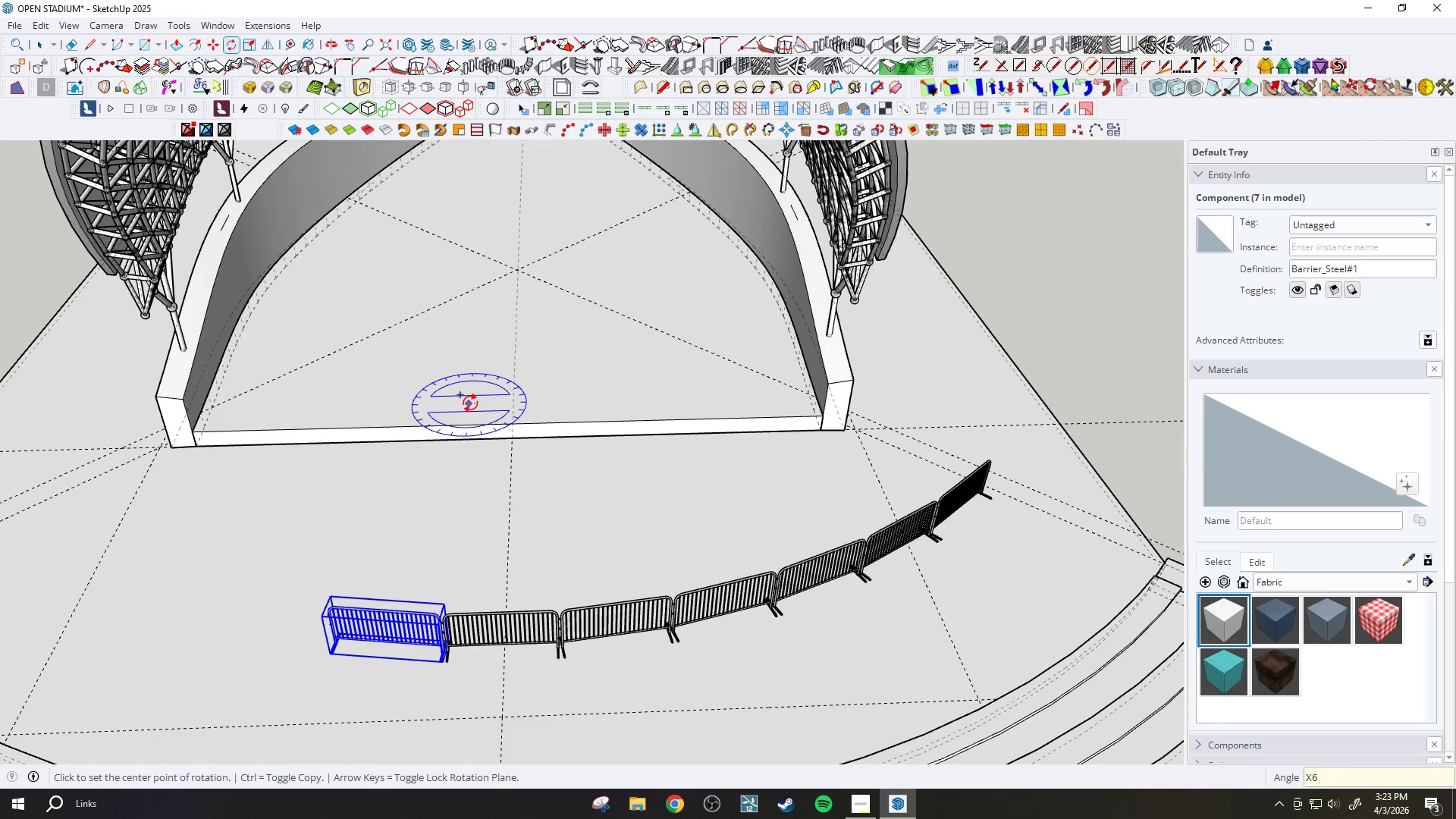 
key(Enter)
 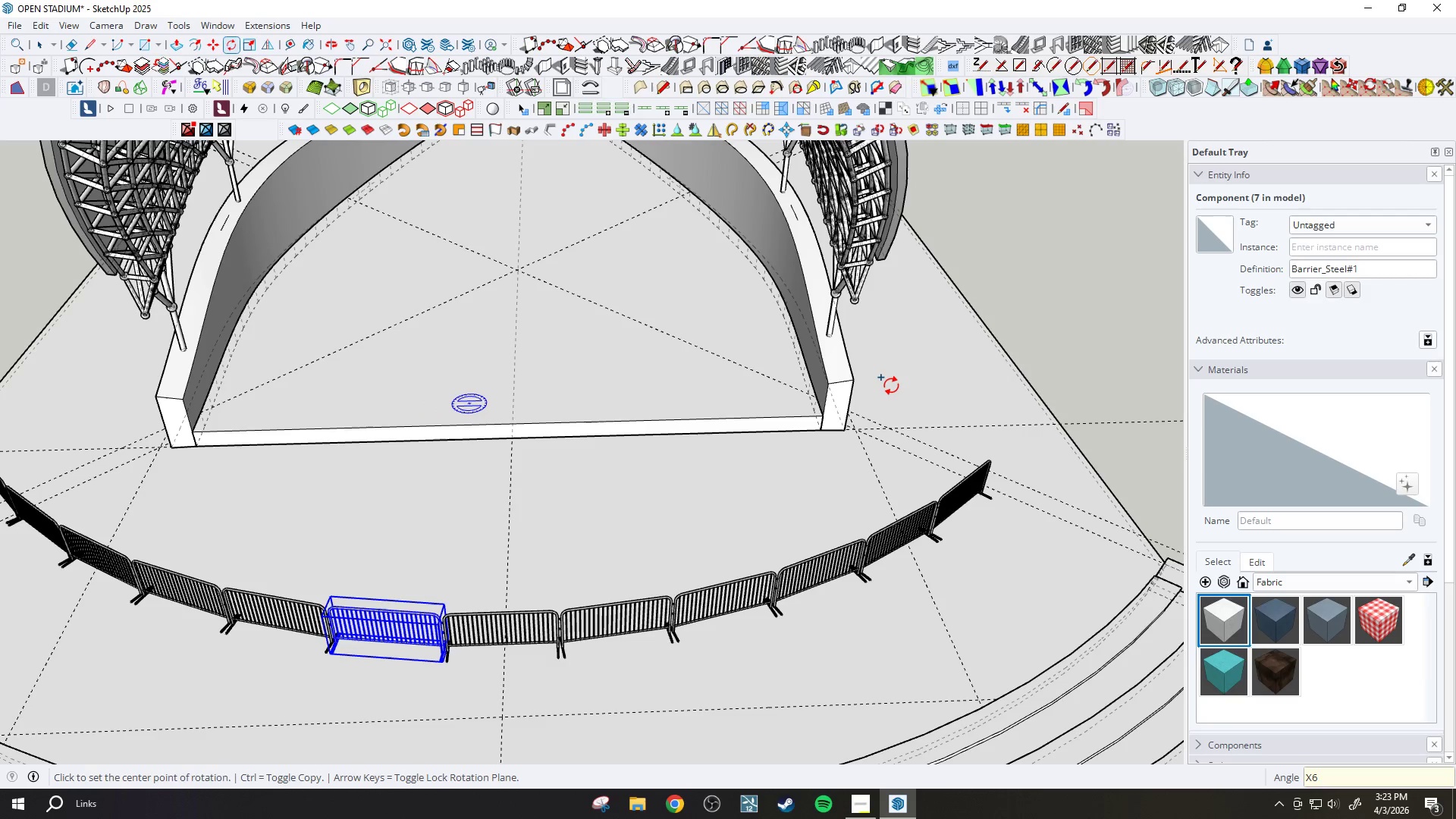 
scroll: coordinate [884, 388], scroll_direction: down, amount: 5.0
 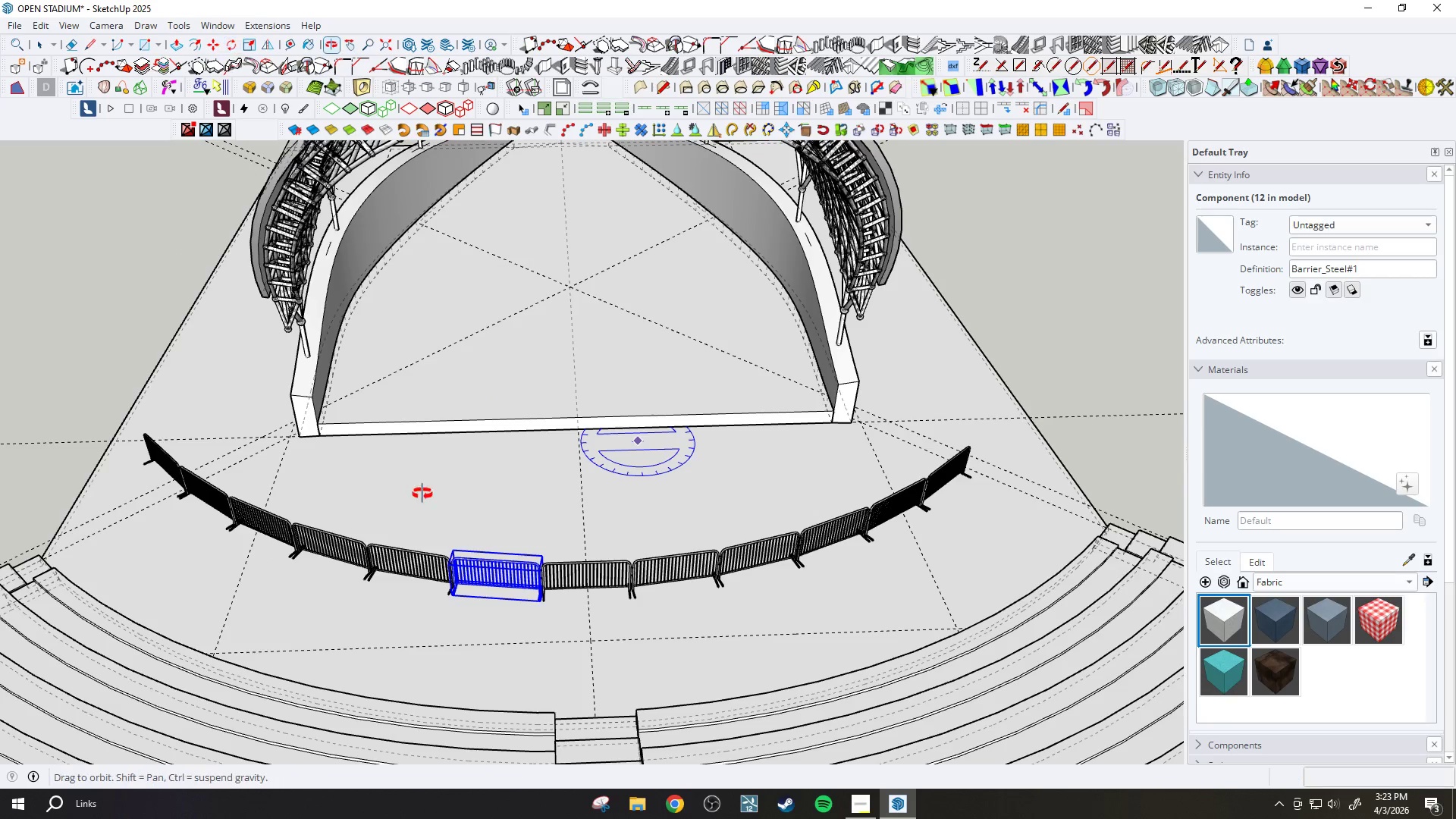 
key(Space)
 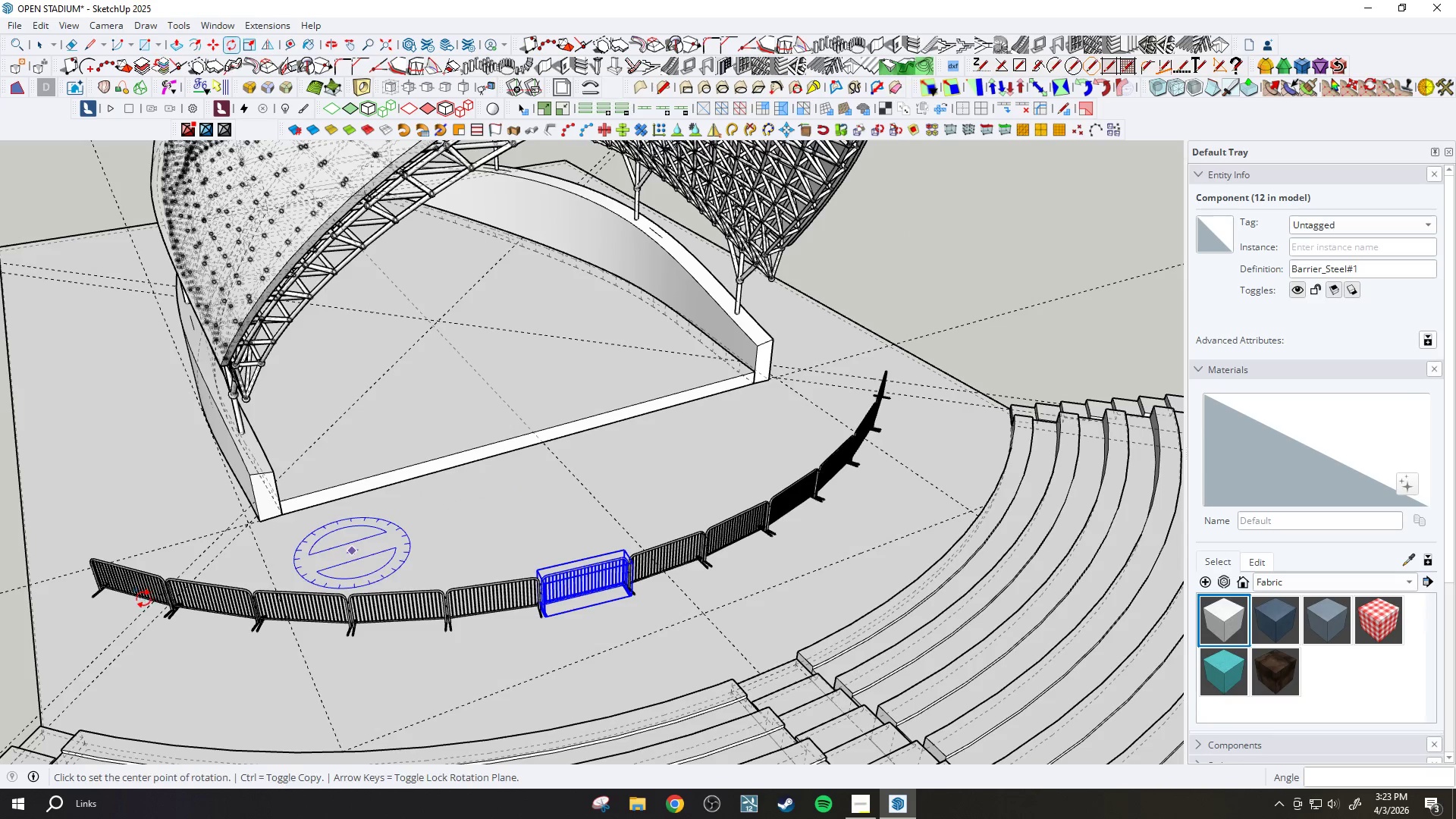 
left_click([143, 599])
 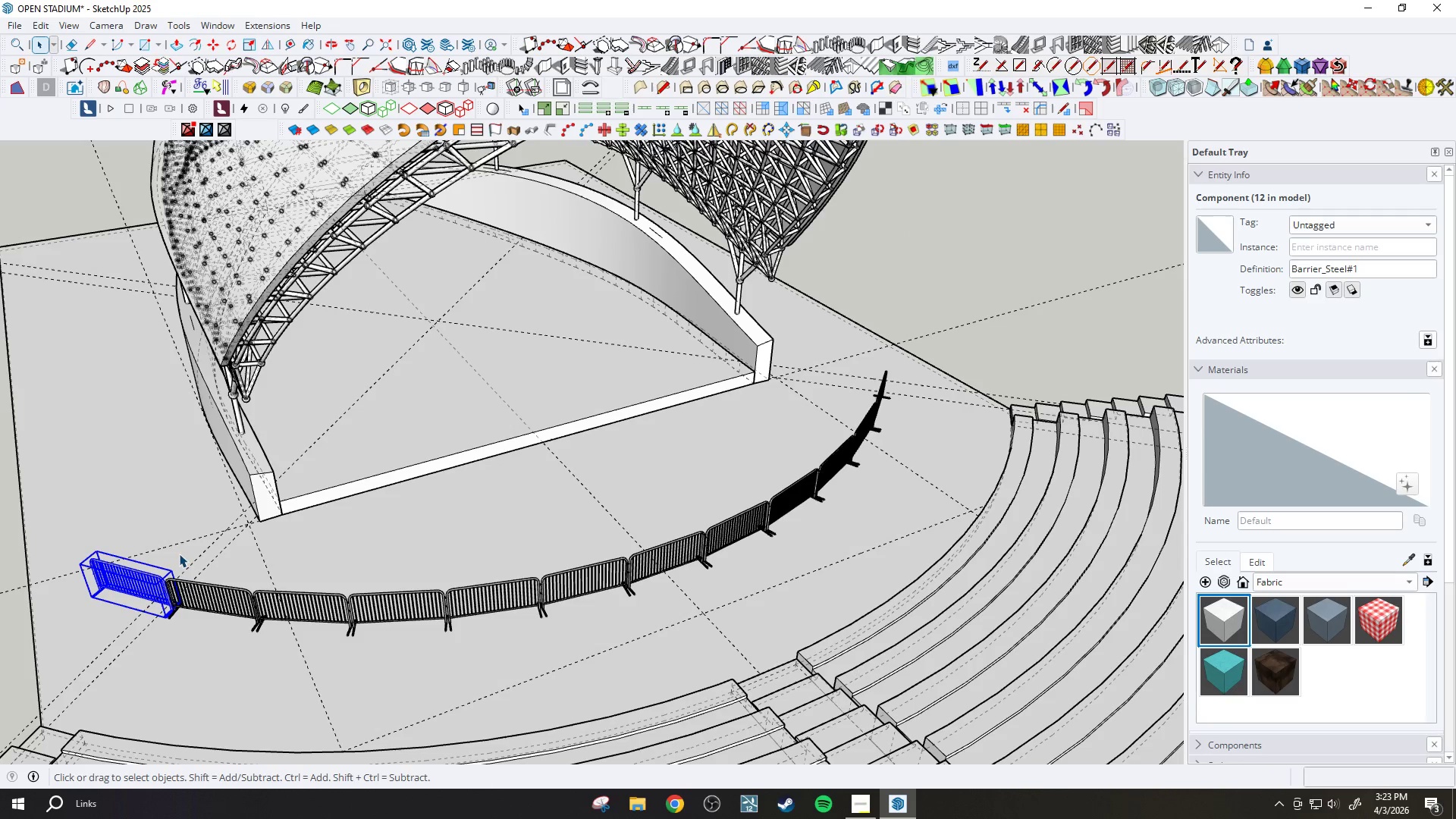 
key(Delete)
 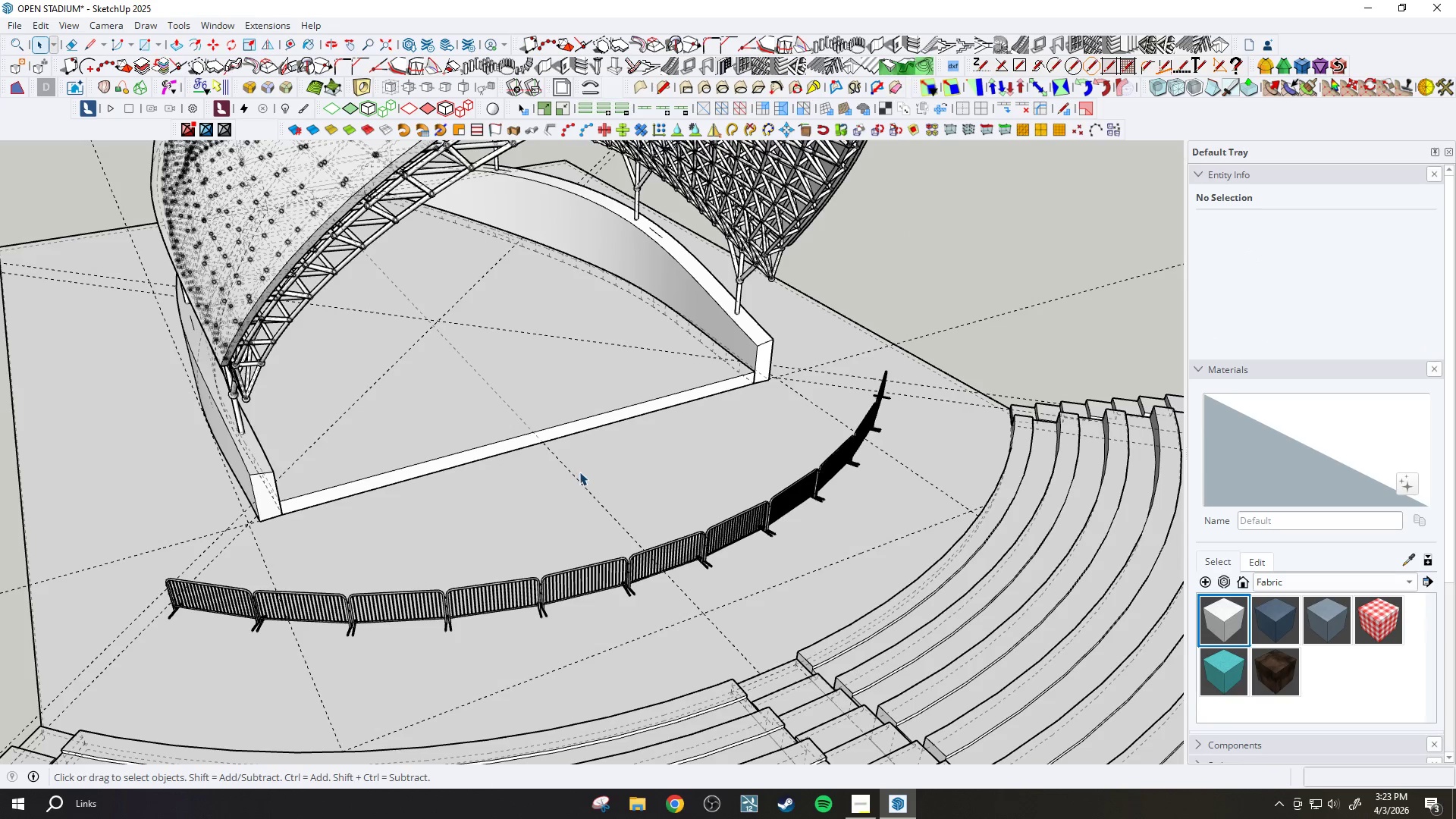 
key(H)
 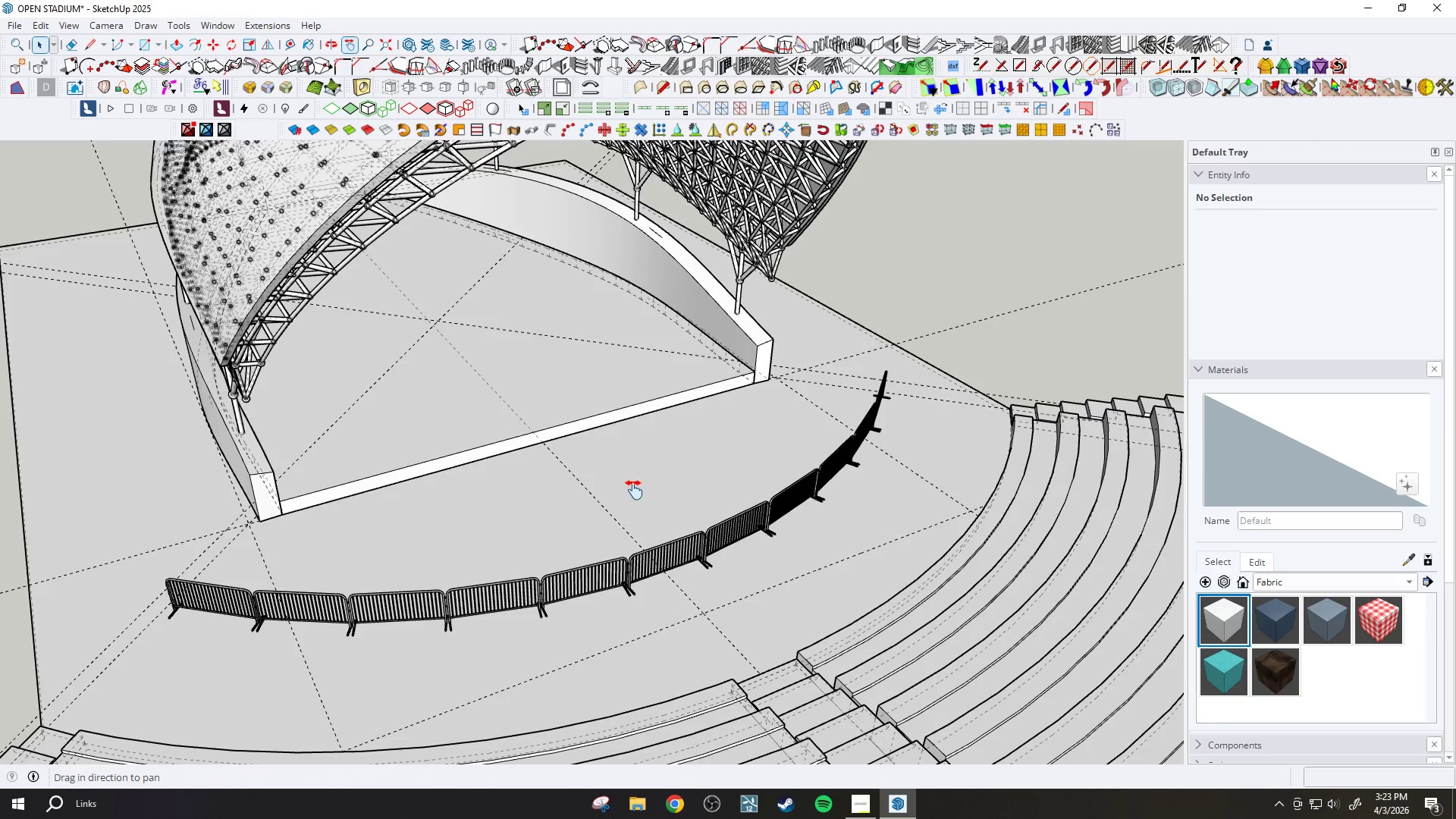 
scroll: coordinate [560, 450], scroll_direction: down, amount: 5.0
 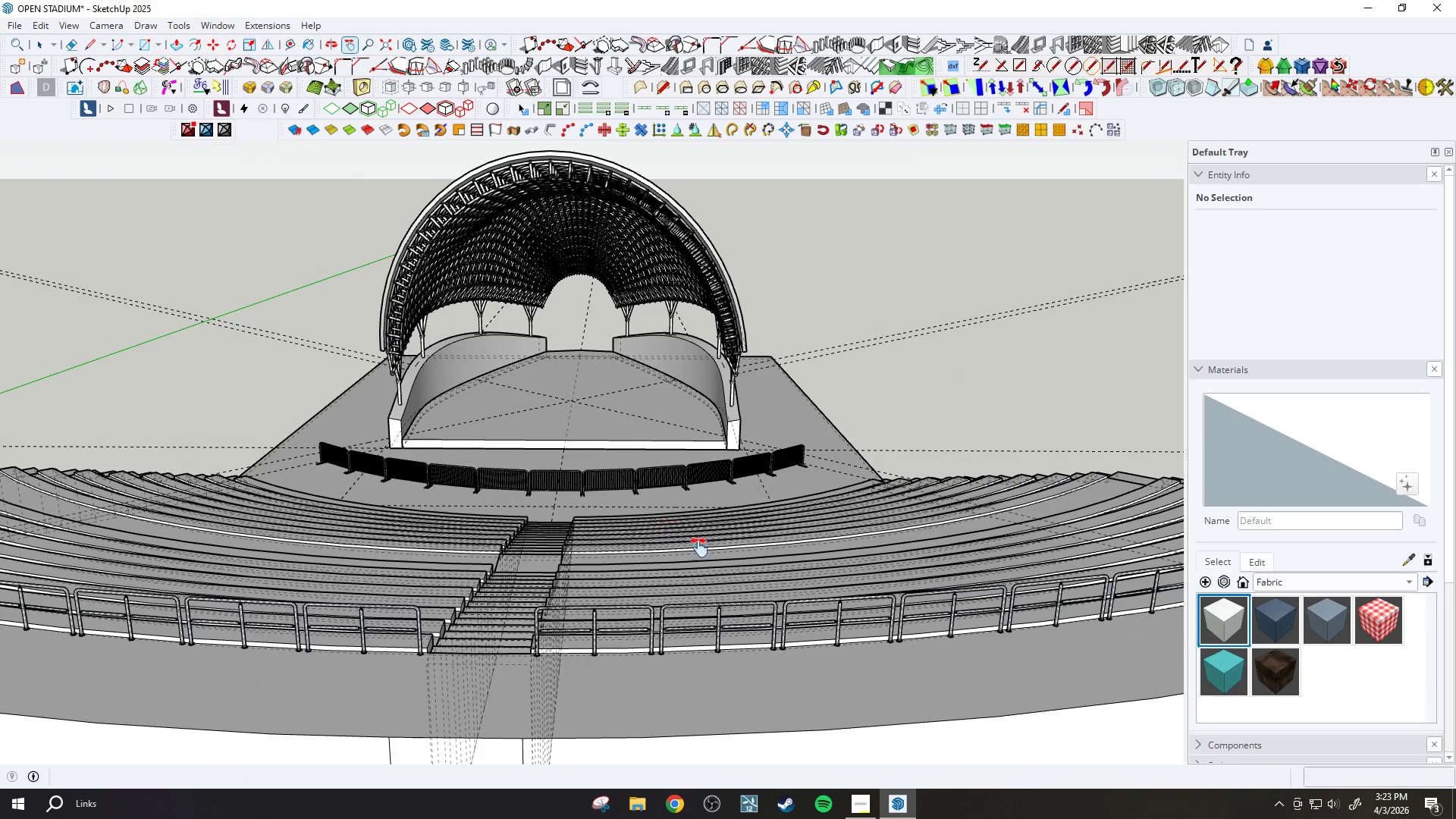 
scroll: coordinate [572, 458], scroll_direction: up, amount: 9.0
 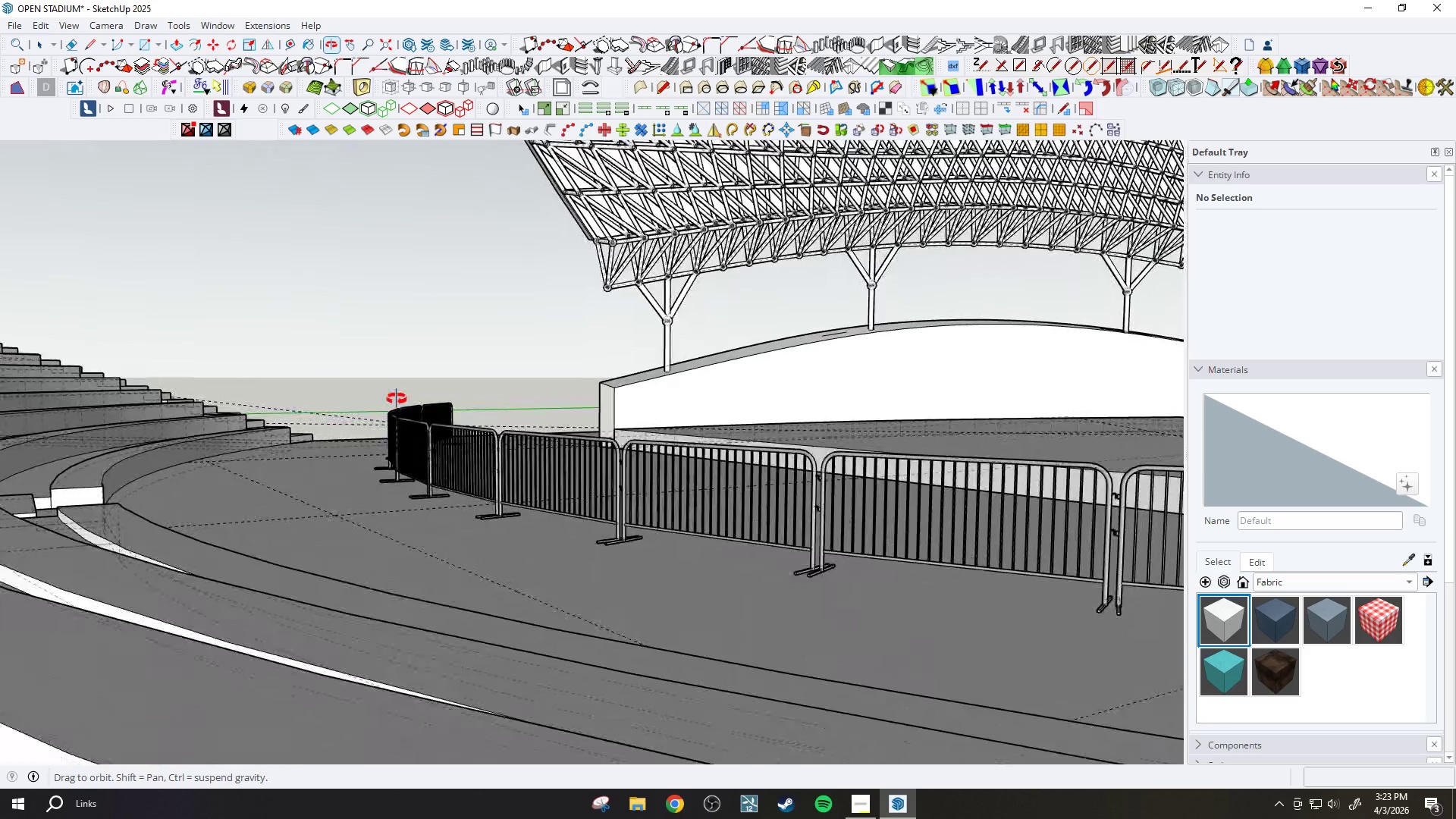 
scroll: coordinate [554, 474], scroll_direction: down, amount: 15.0
 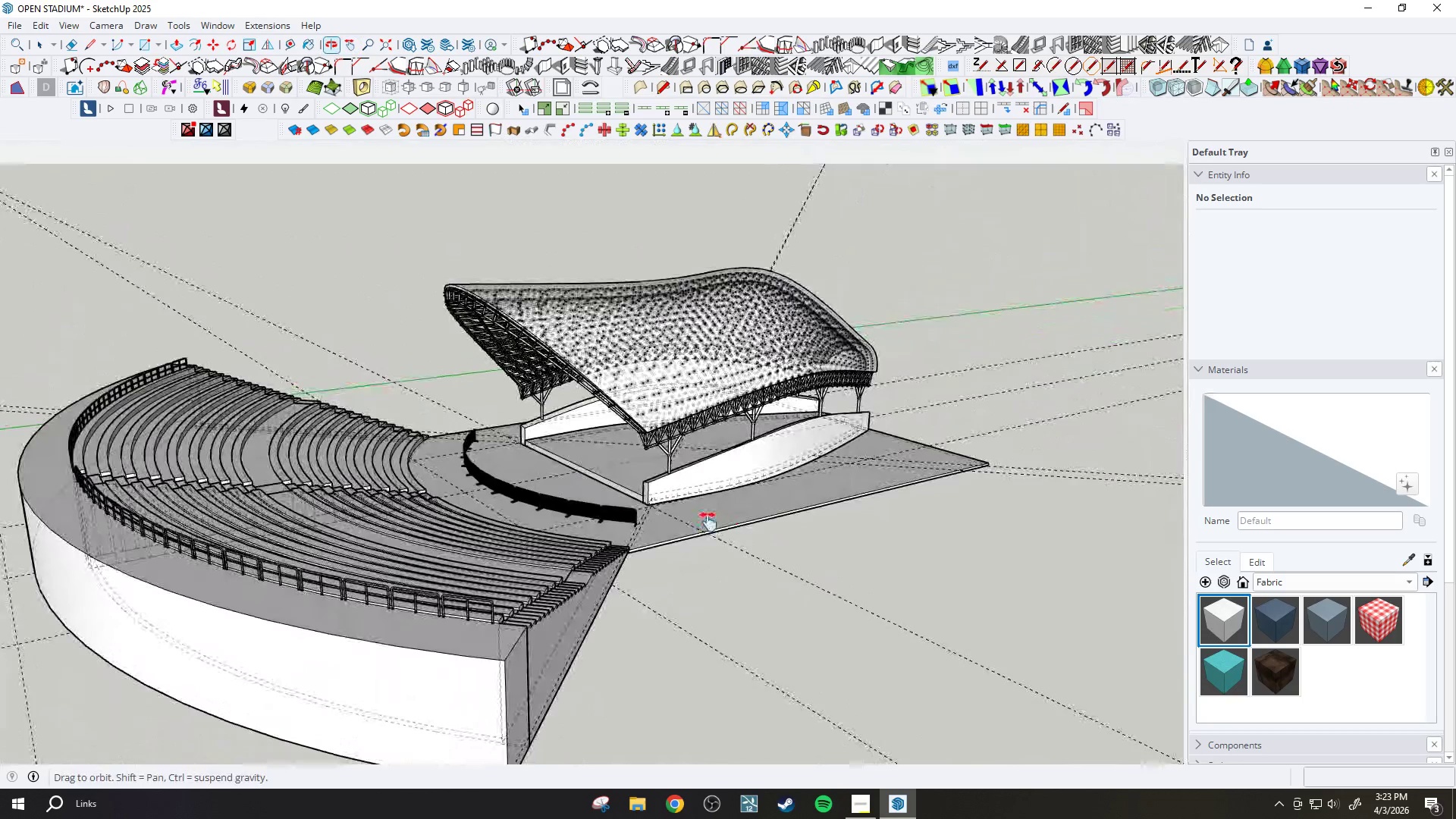 
key(K)
 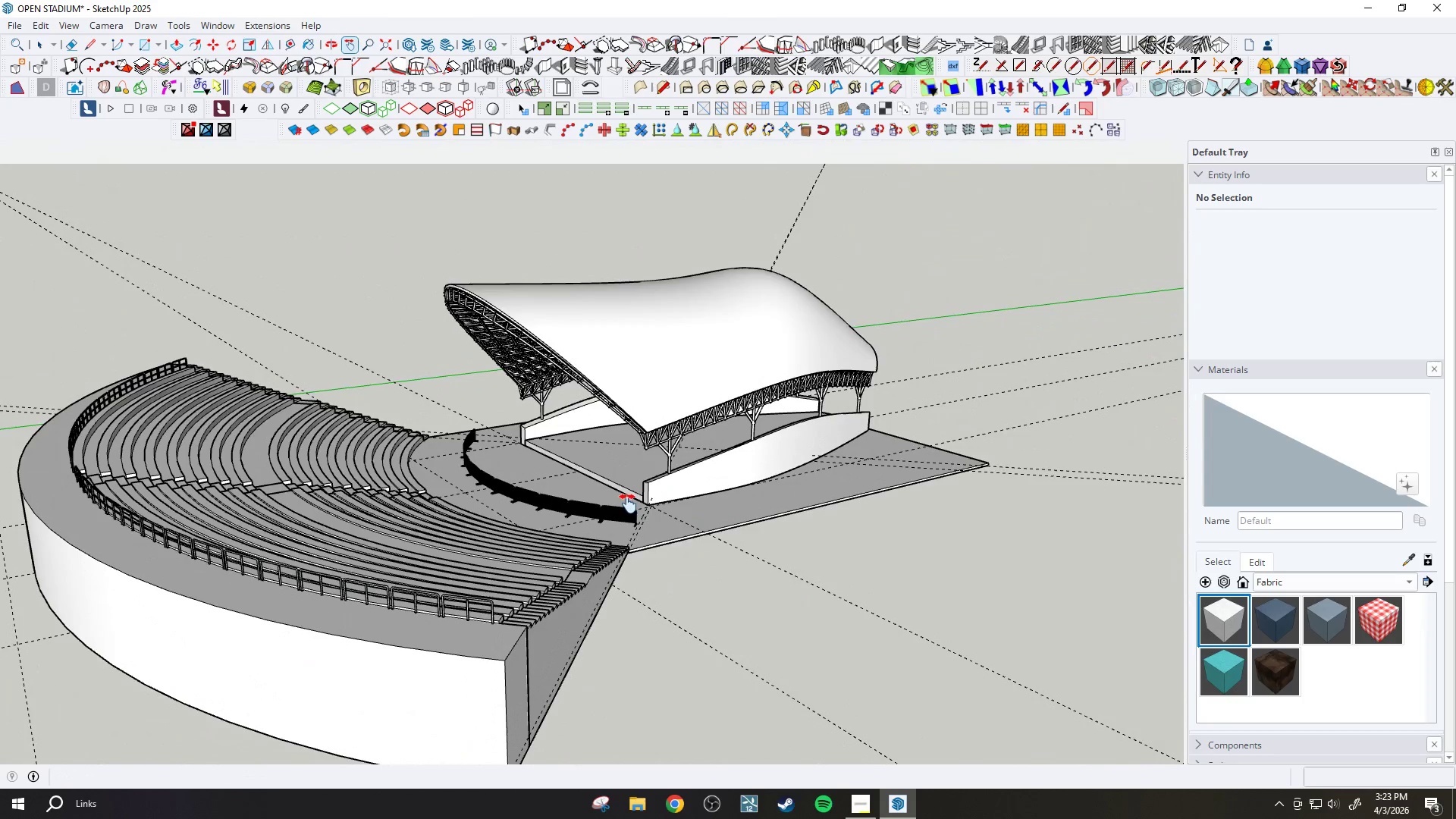 
scroll: coordinate [633, 517], scroll_direction: up, amount: 3.0
 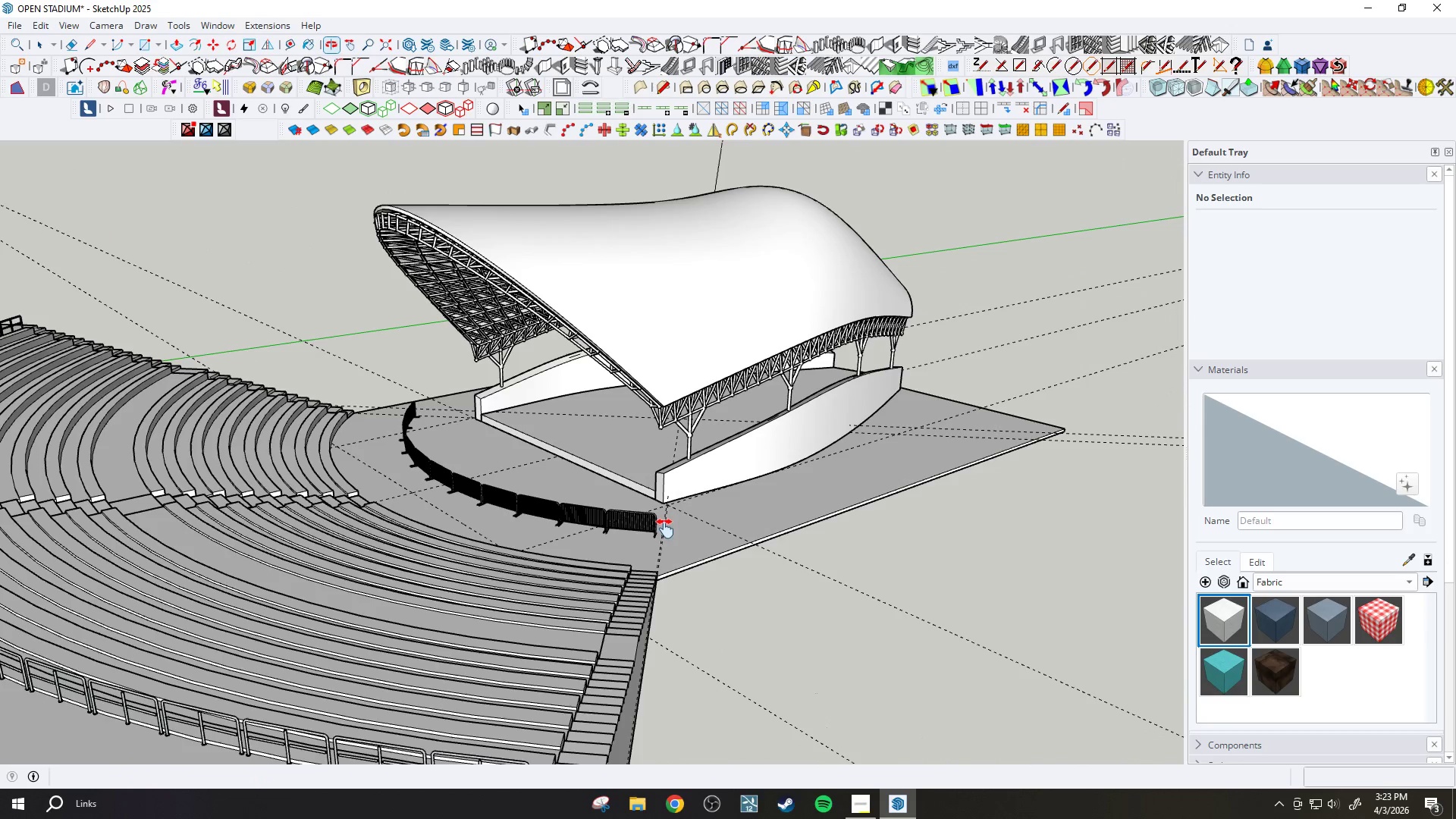 
key(H)
 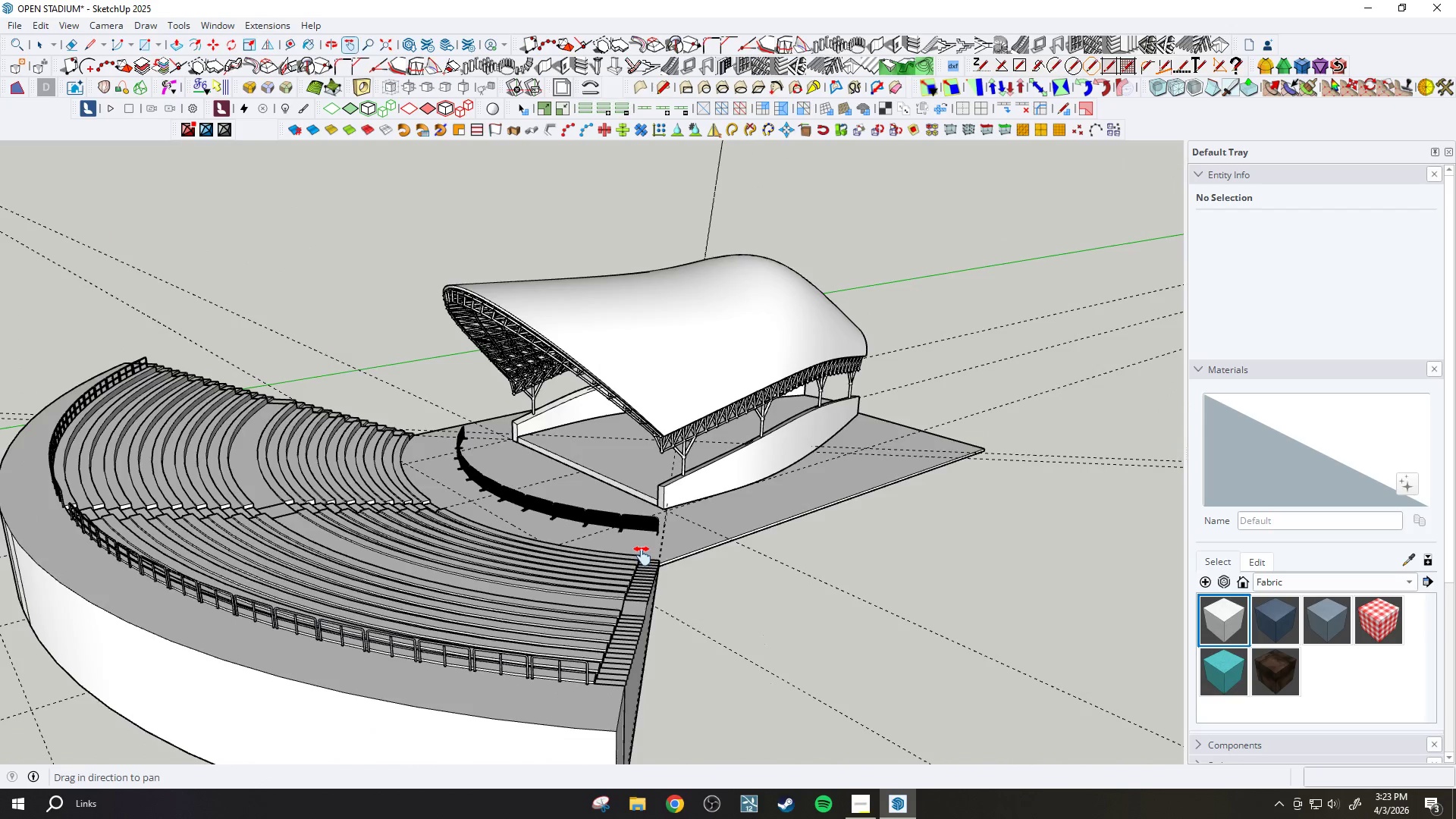 
scroll: coordinate [665, 529], scroll_direction: down, amount: 3.0
 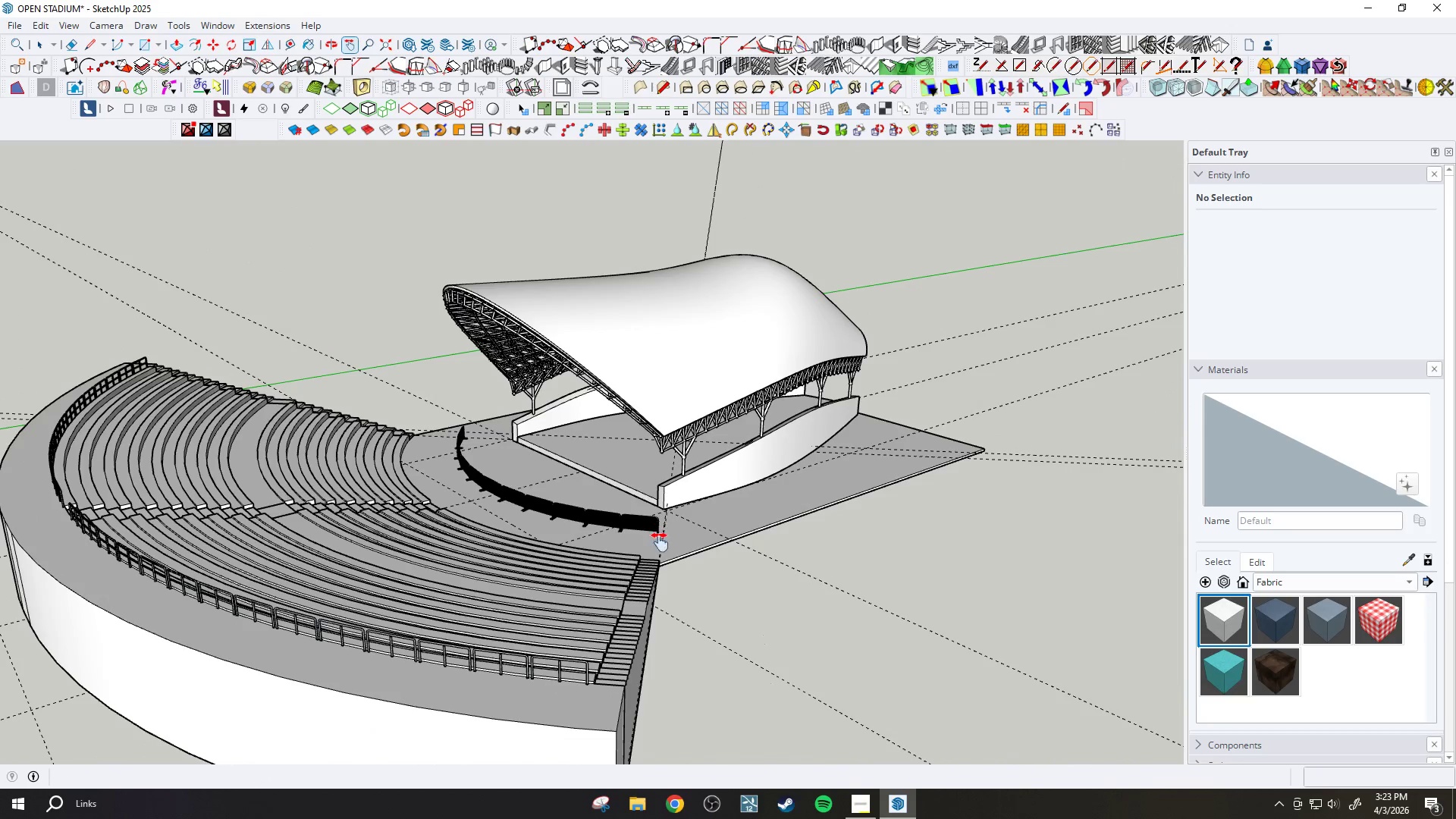 
left_click_drag(start_coordinate=[642, 556], to_coordinate=[688, 468])
 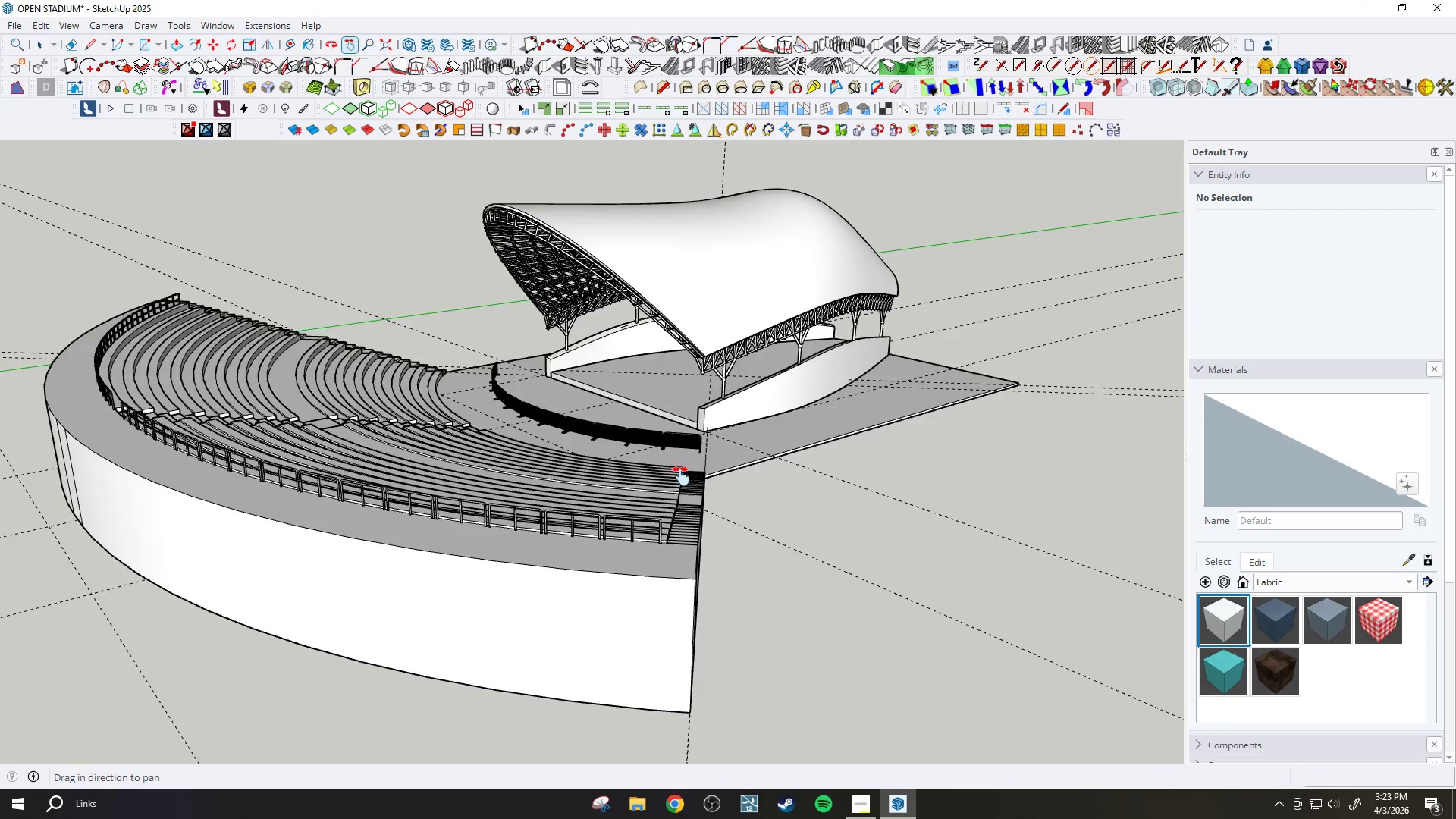 
scroll: coordinate [676, 484], scroll_direction: down, amount: 2.0
 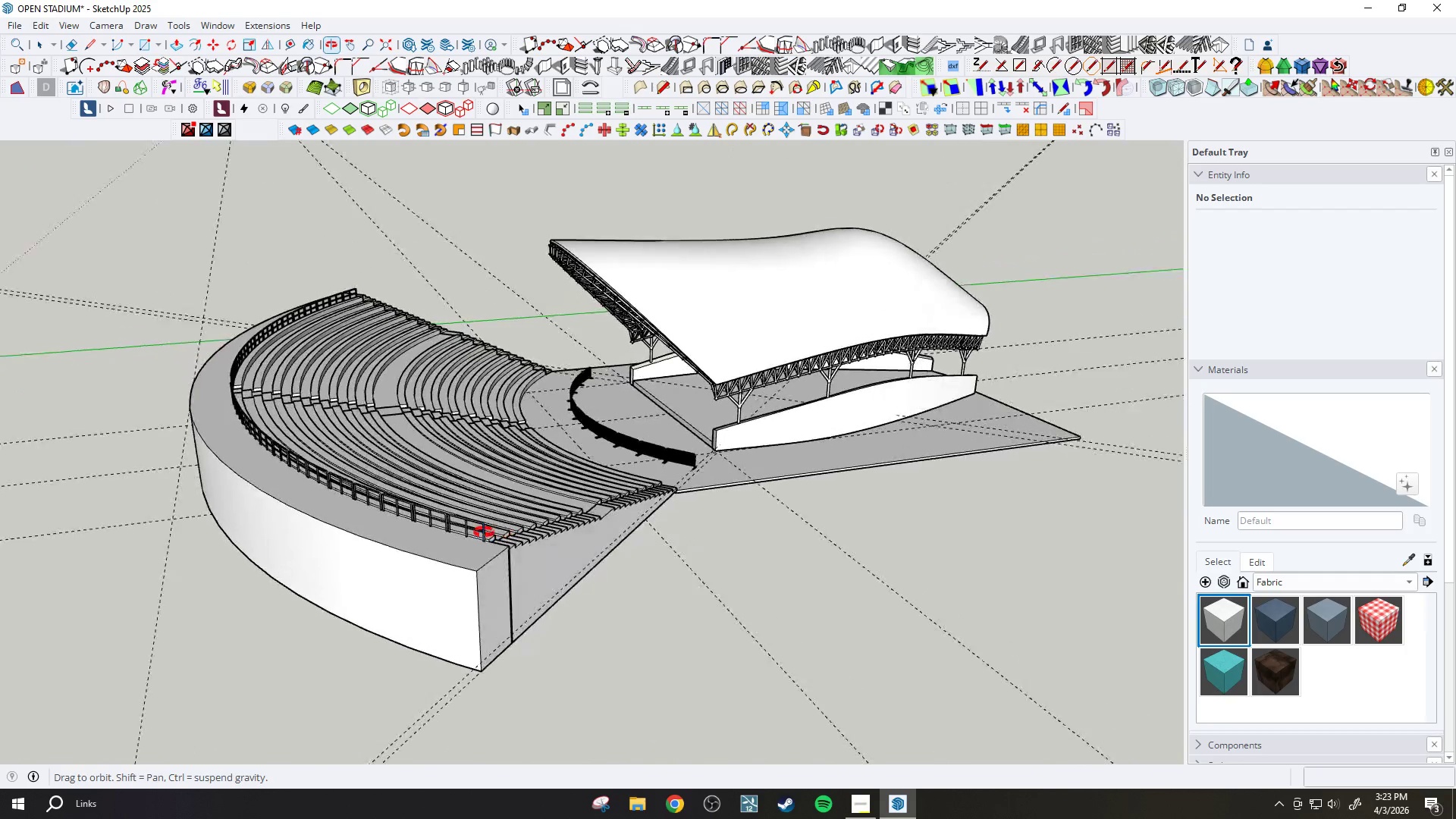 
scroll: coordinate [409, 512], scroll_direction: up, amount: 7.0
 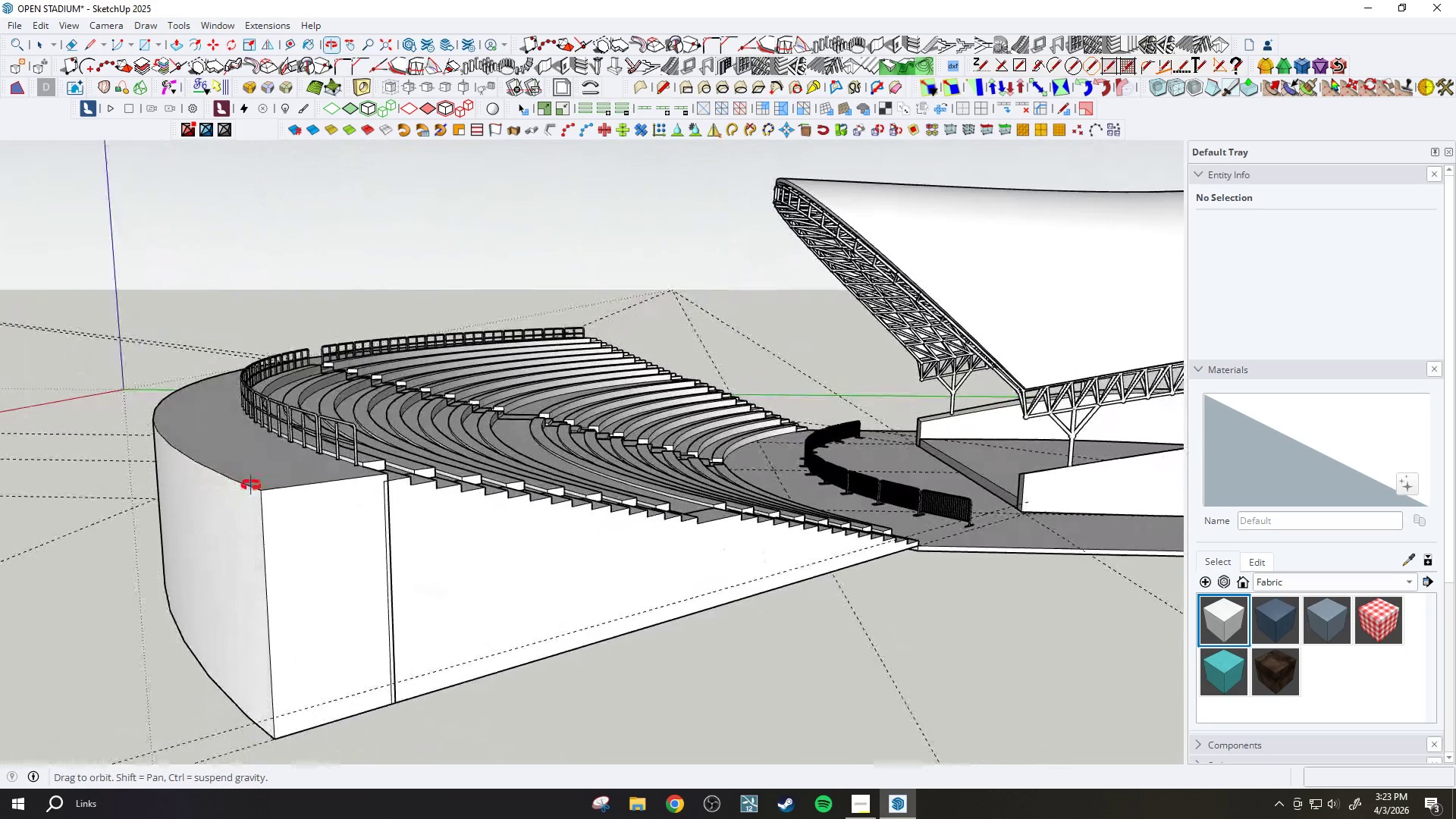 
scroll: coordinate [440, 509], scroll_direction: down, amount: 12.0
 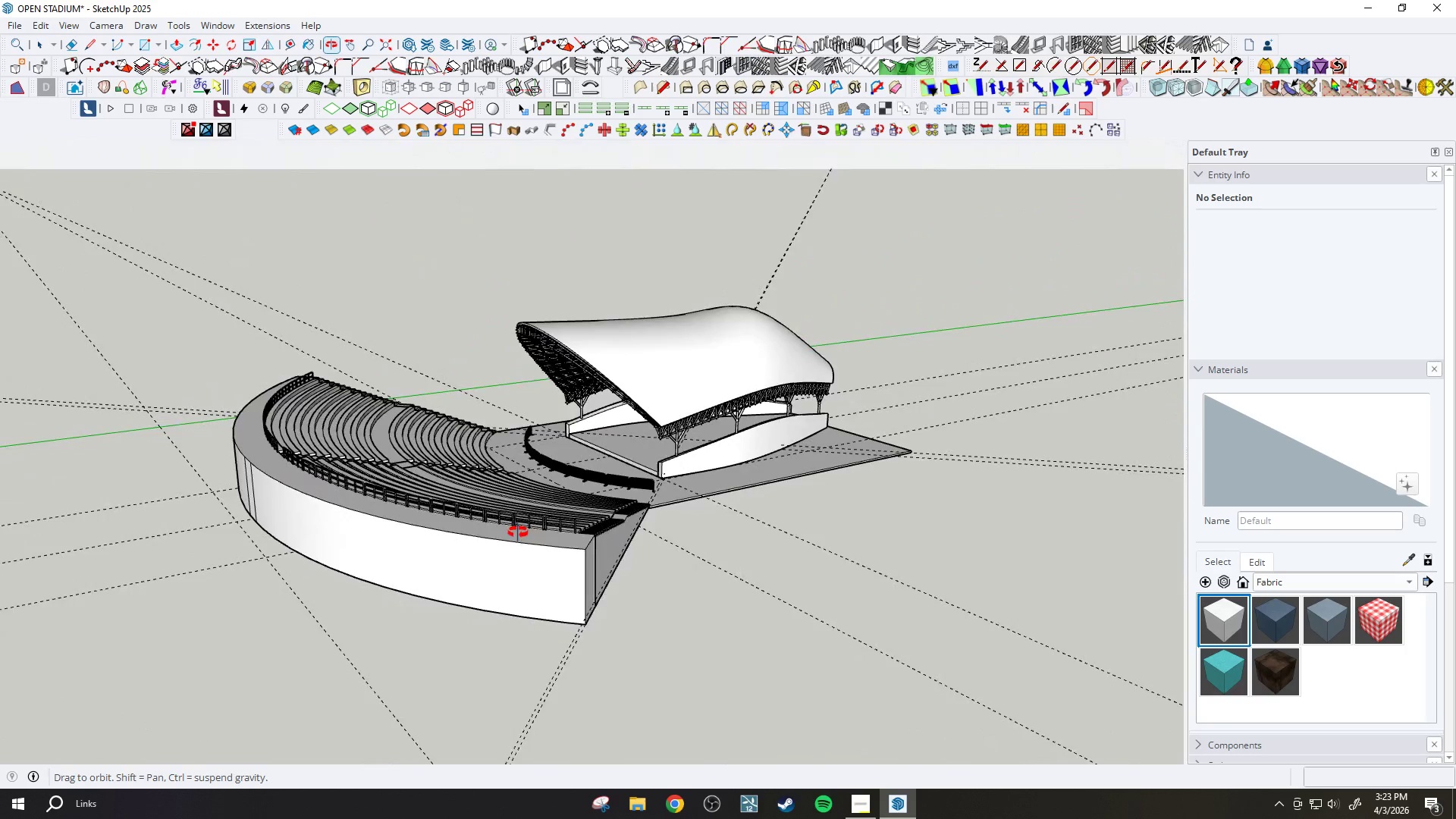 
wait(14.46)
 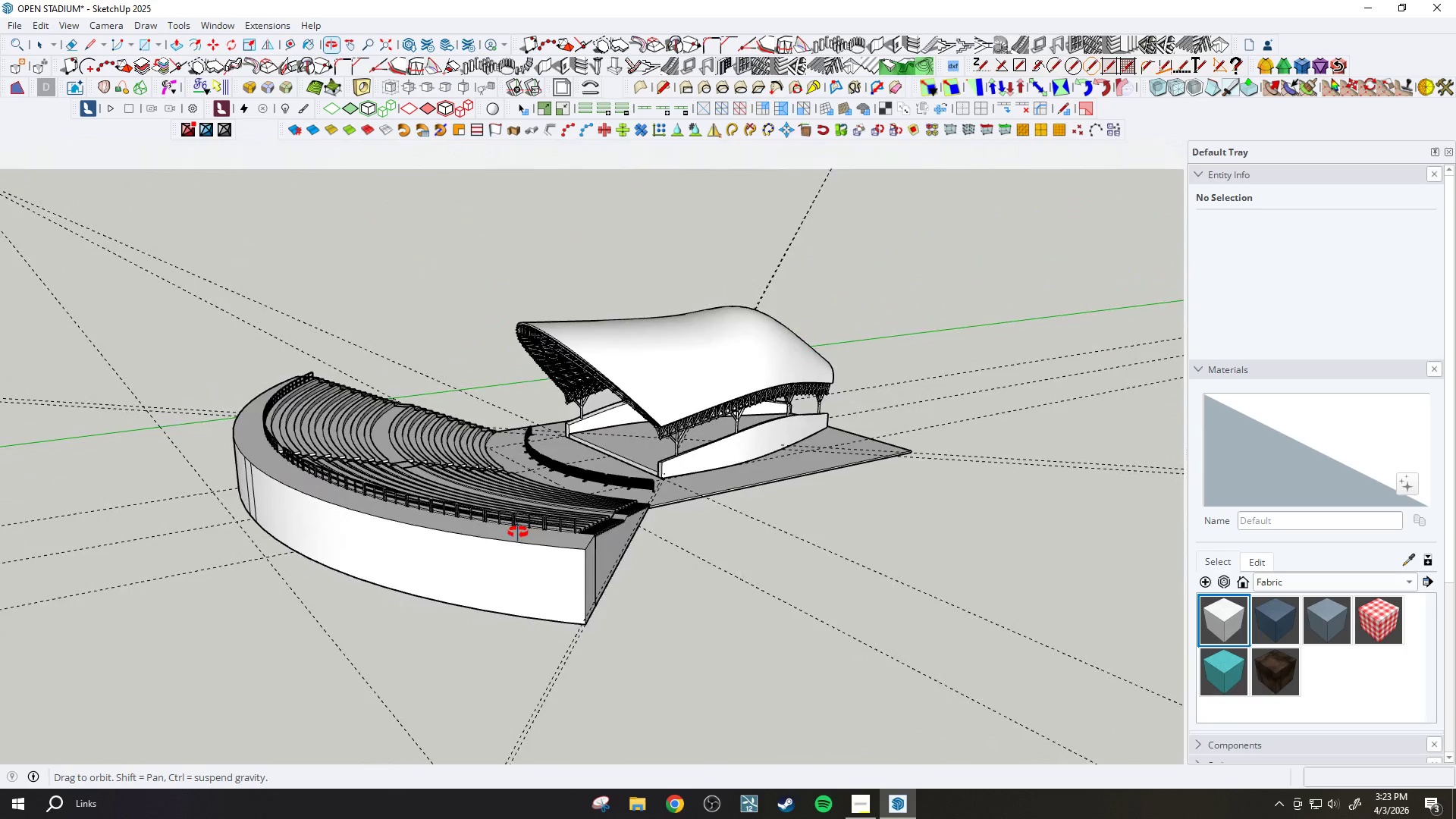 
scroll: coordinate [549, 479], scroll_direction: up, amount: 7.0
 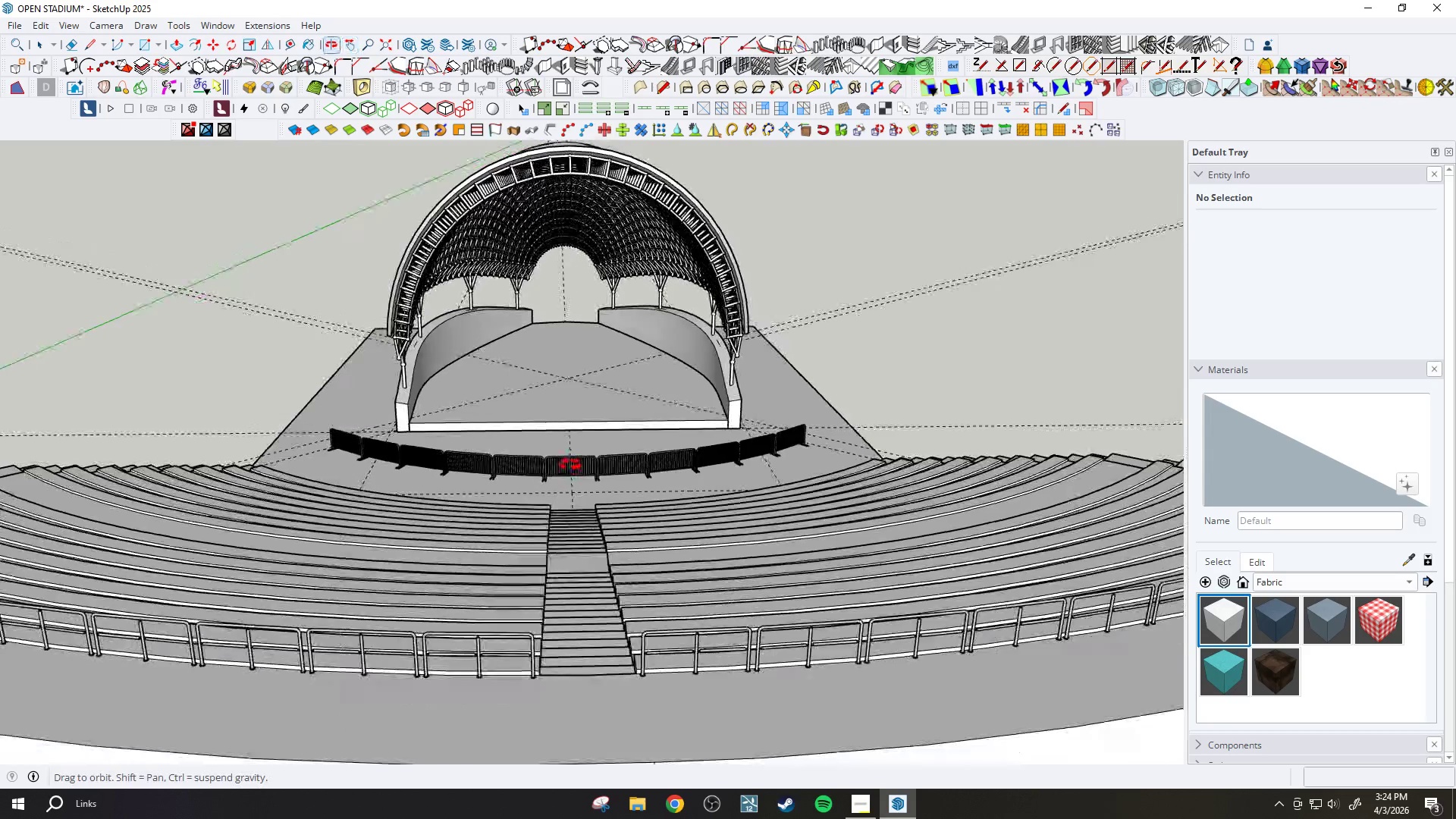 
left_click_drag(start_coordinate=[570, 465], to_coordinate=[559, 497])
 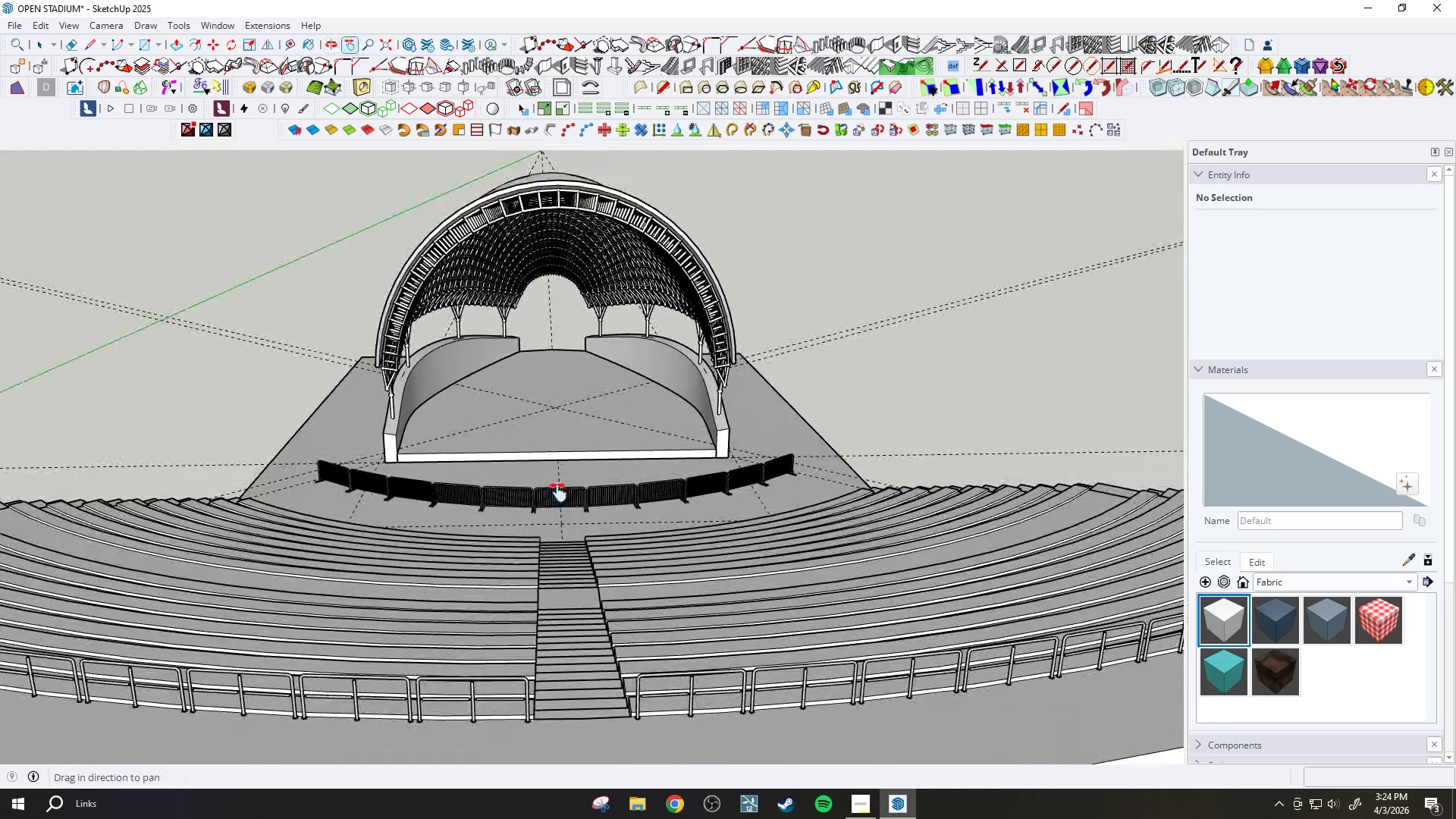 
left_click_drag(start_coordinate=[545, 469], to_coordinate=[565, 501])
 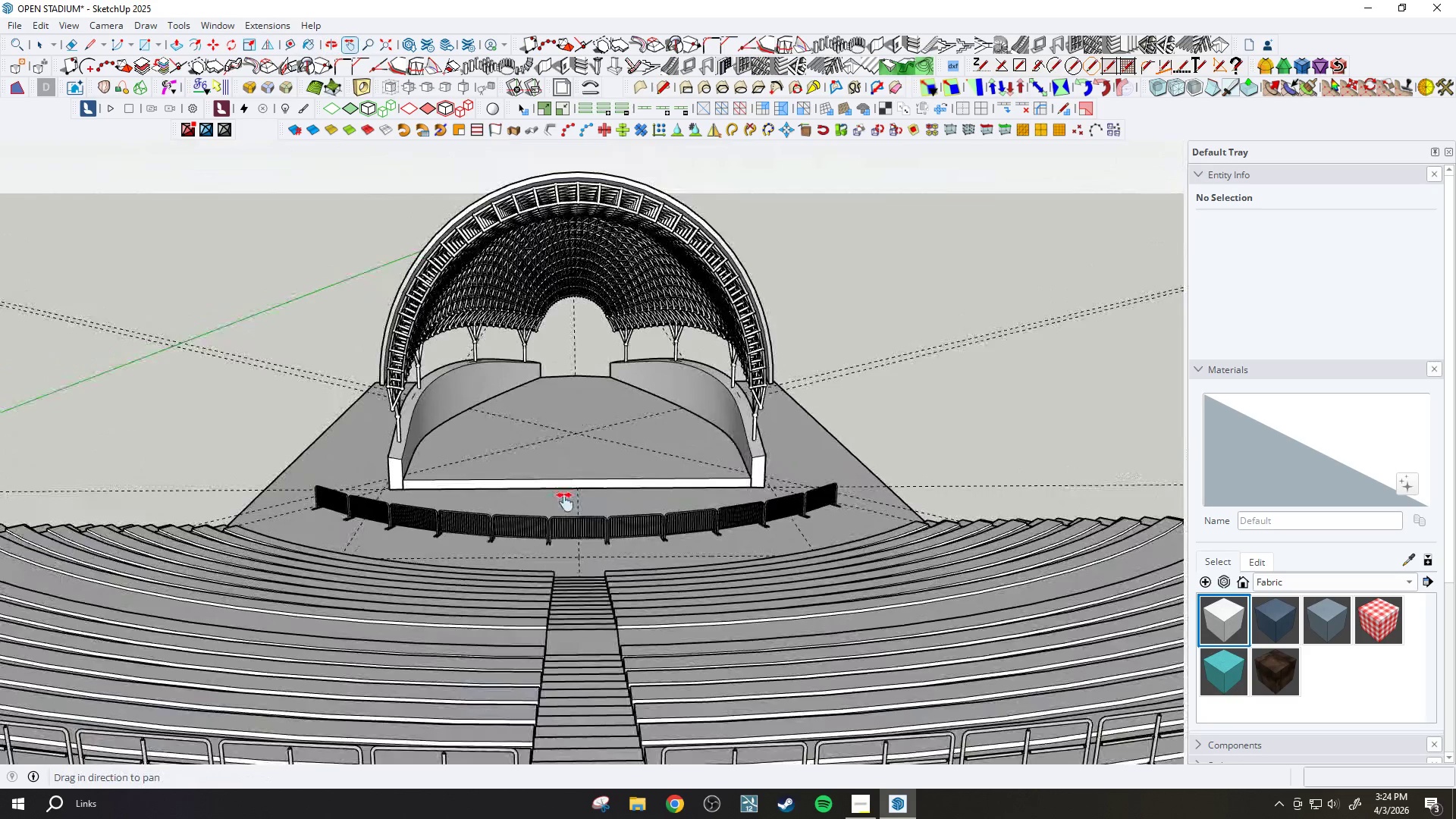 
scroll: coordinate [565, 502], scroll_direction: up, amount: 3.0
 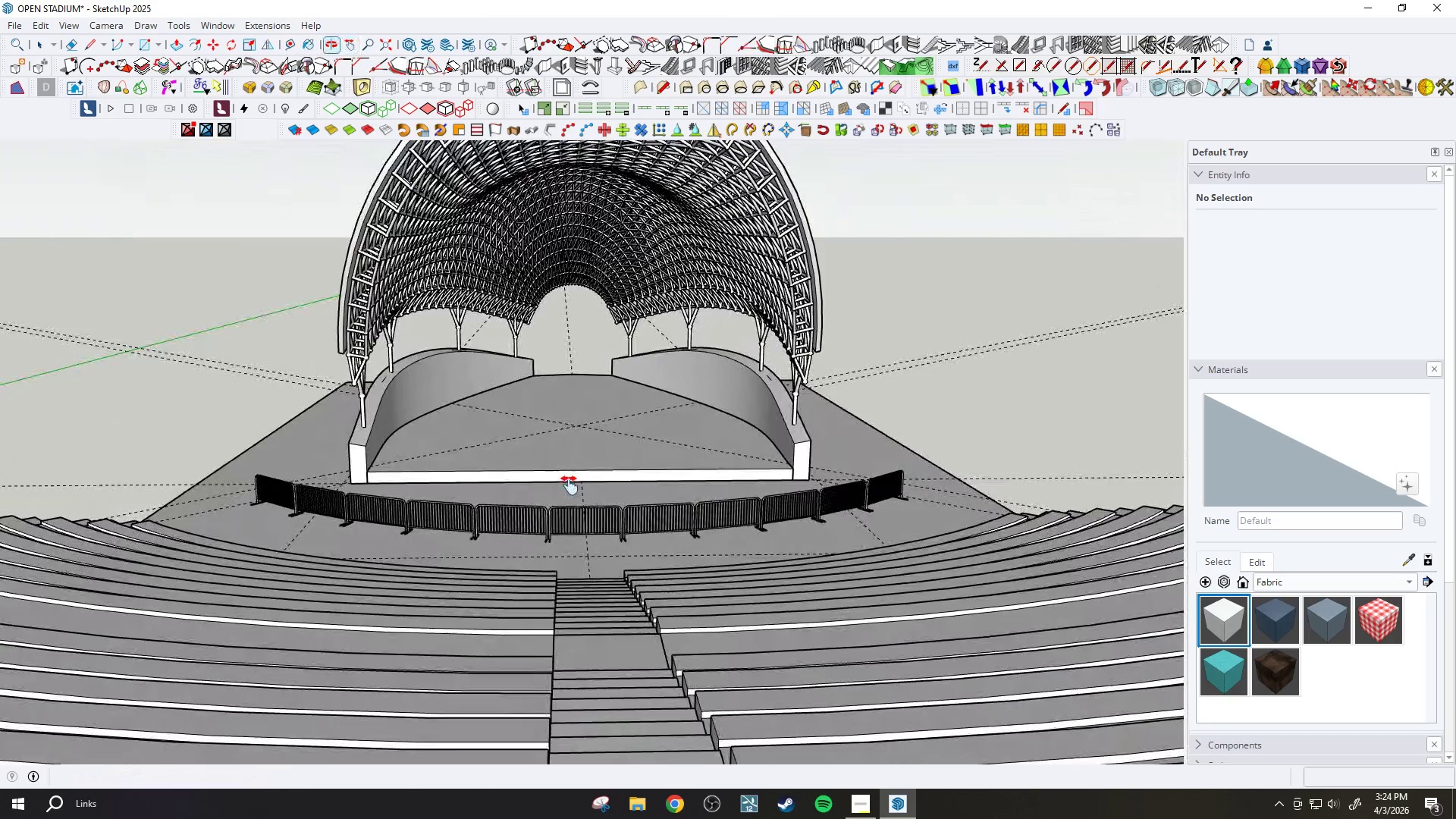 
left_click_drag(start_coordinate=[570, 485], to_coordinate=[594, 491])
 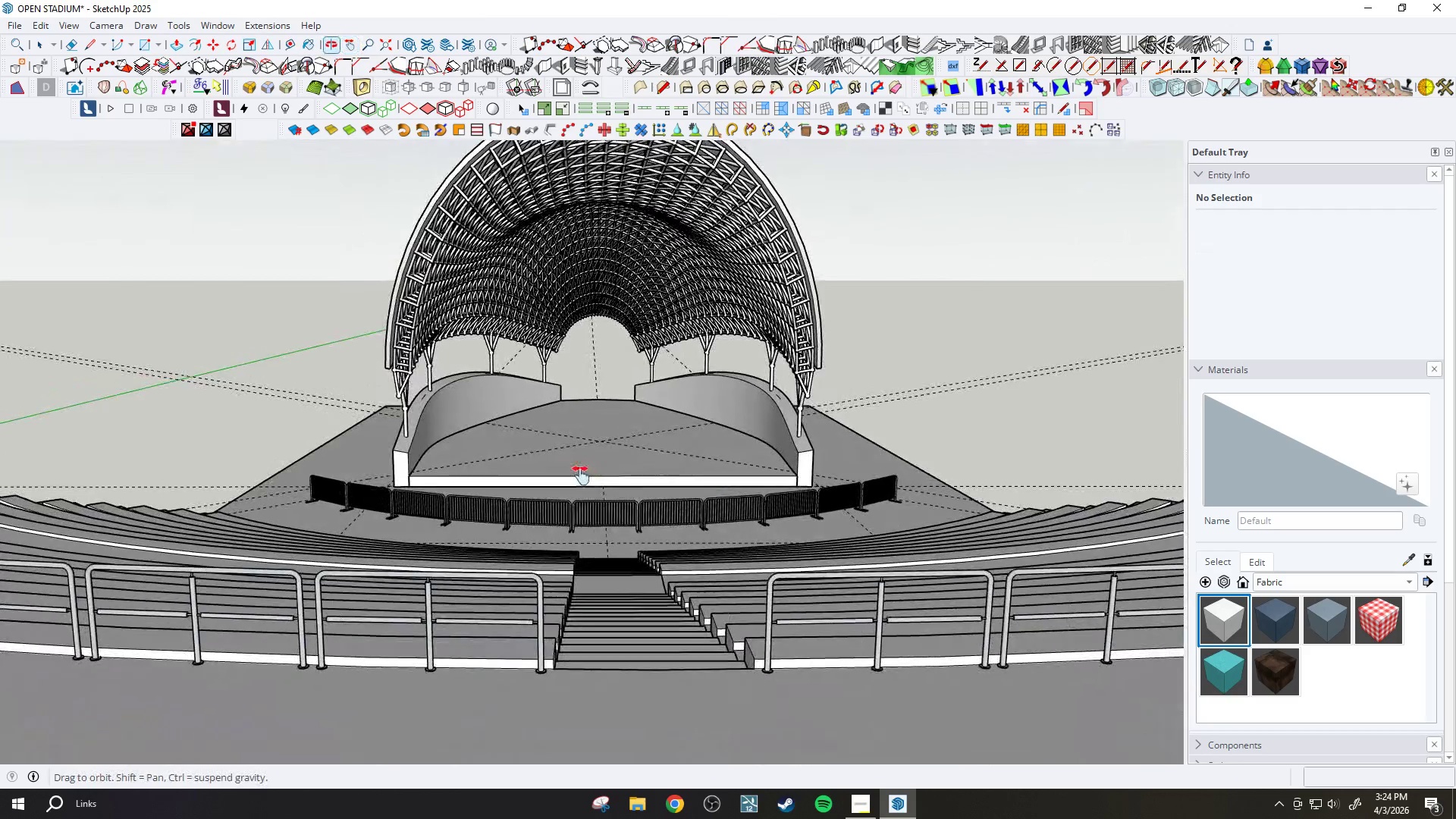 
scroll: coordinate [570, 485], scroll_direction: down, amount: 1.0
 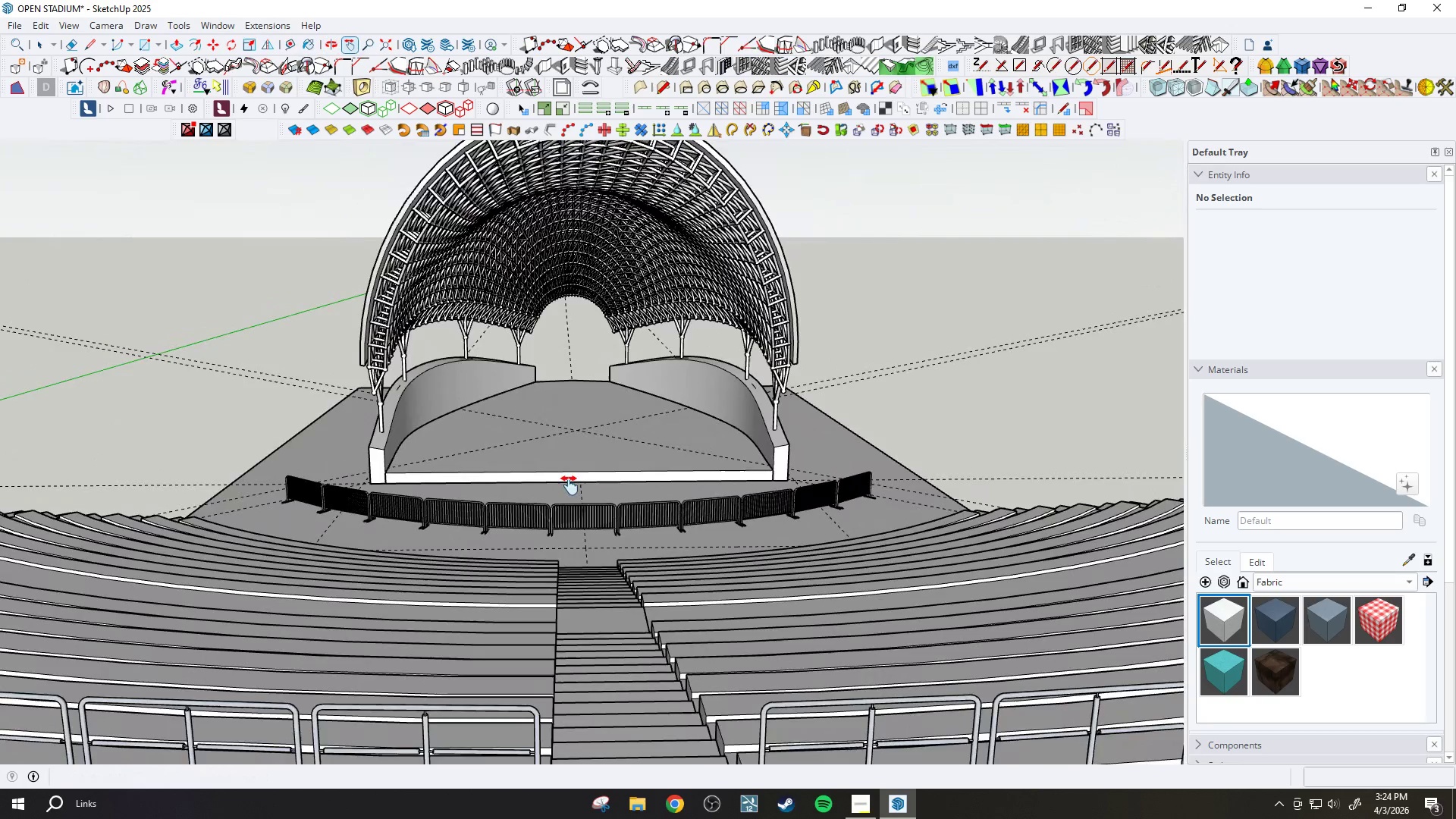 
left_click_drag(start_coordinate=[581, 474], to_coordinate=[572, 496])
 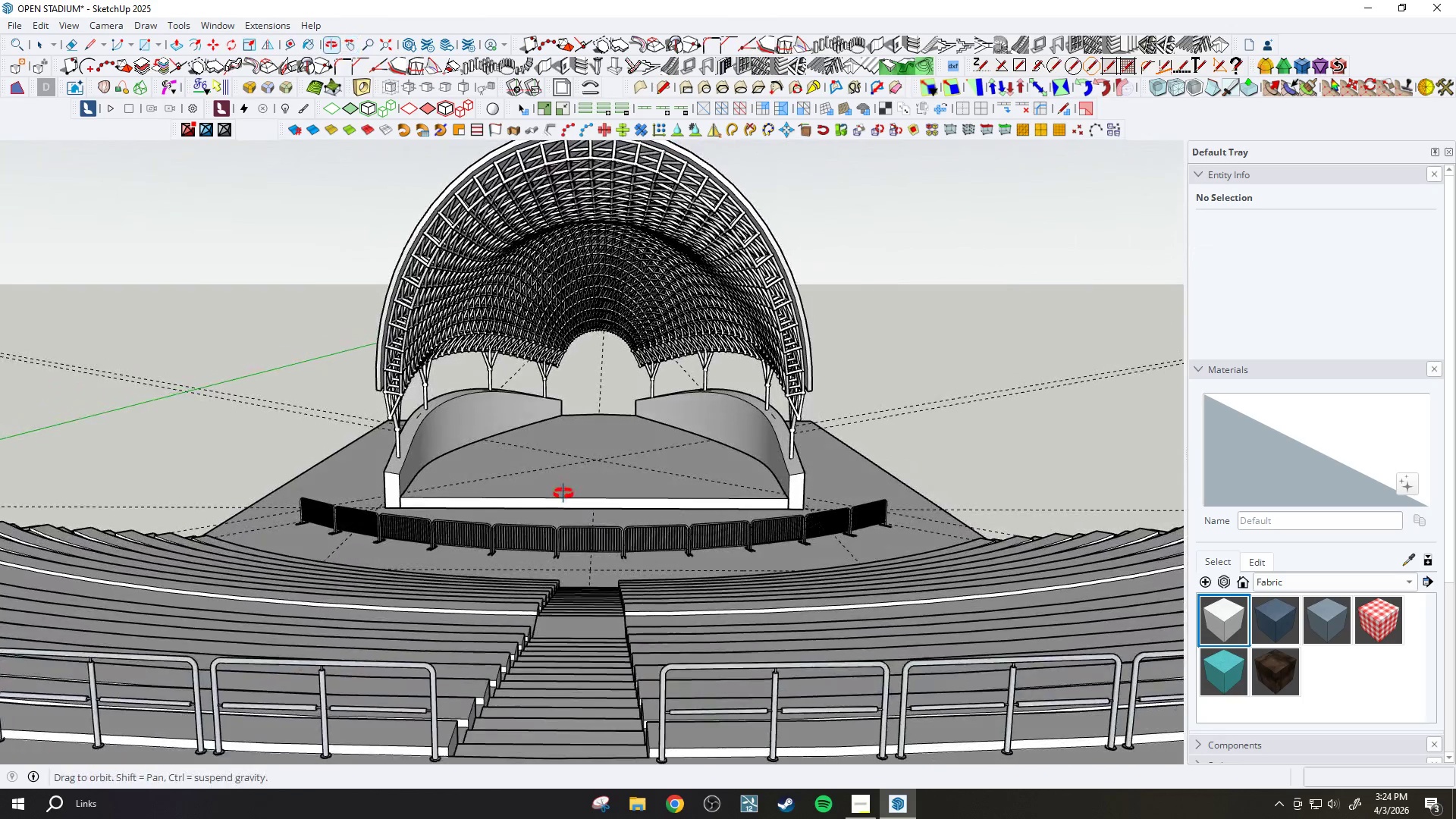 
key(Space)
 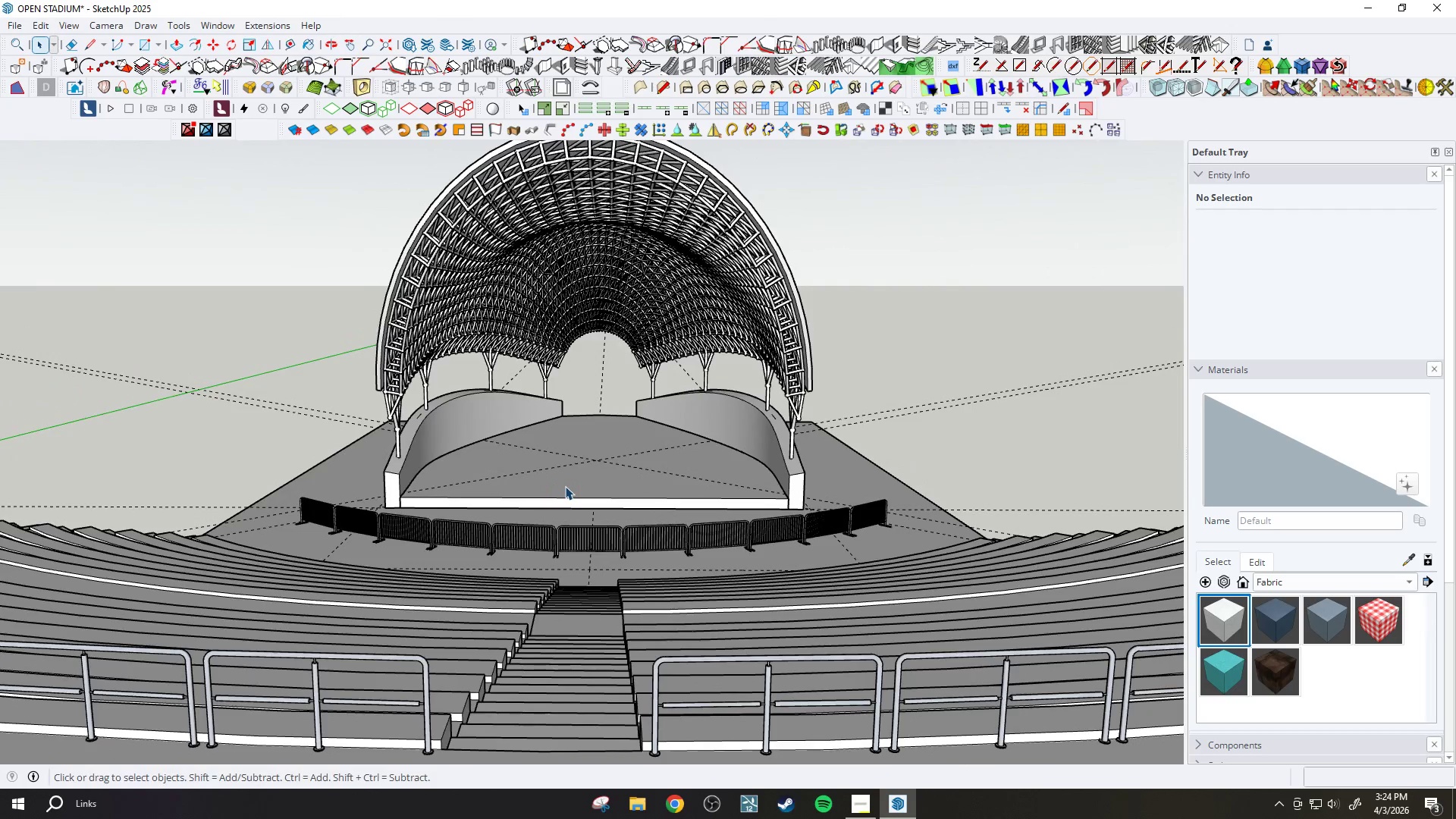 
key(Control+S)
 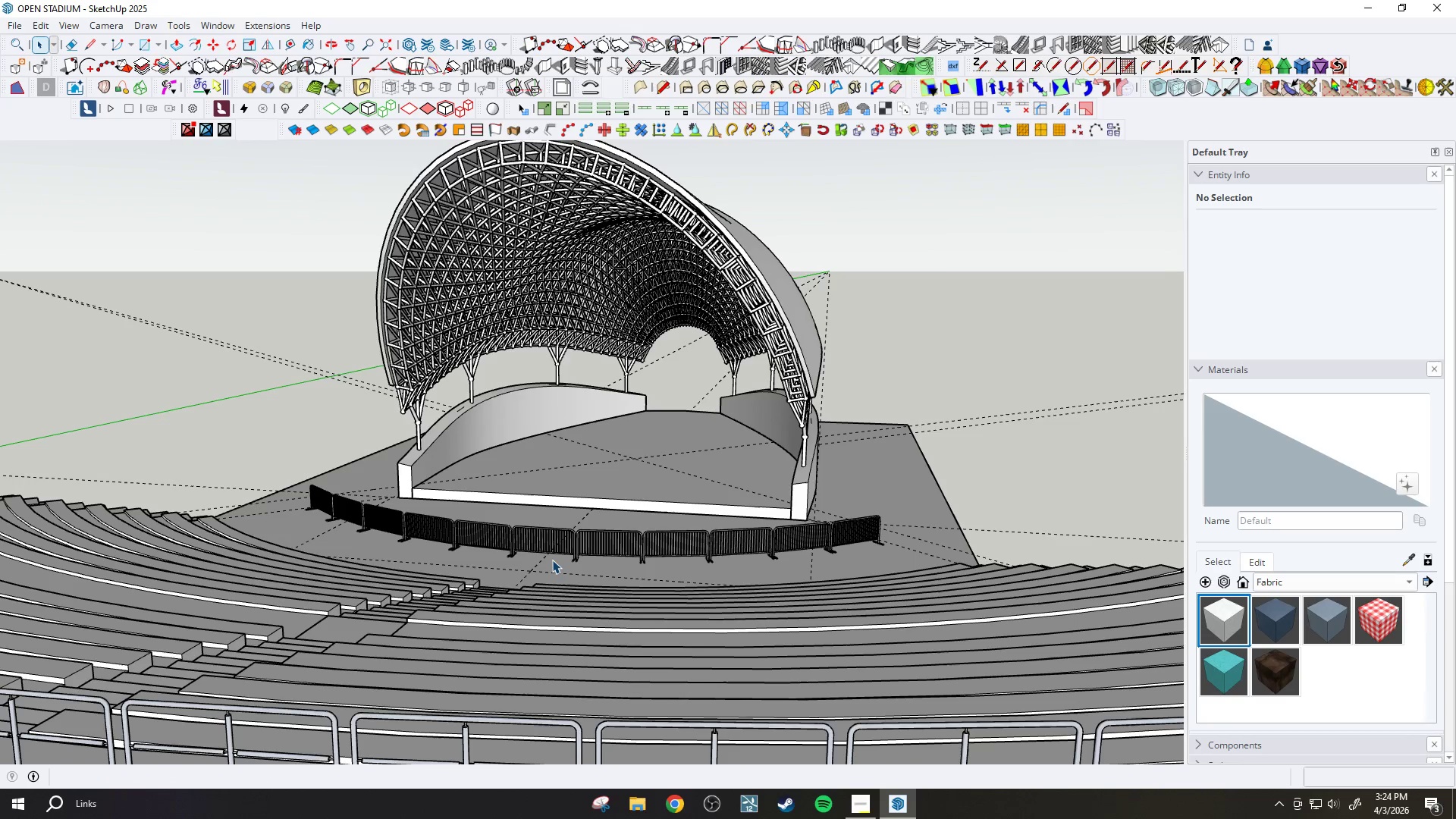 
wait(13.7)
 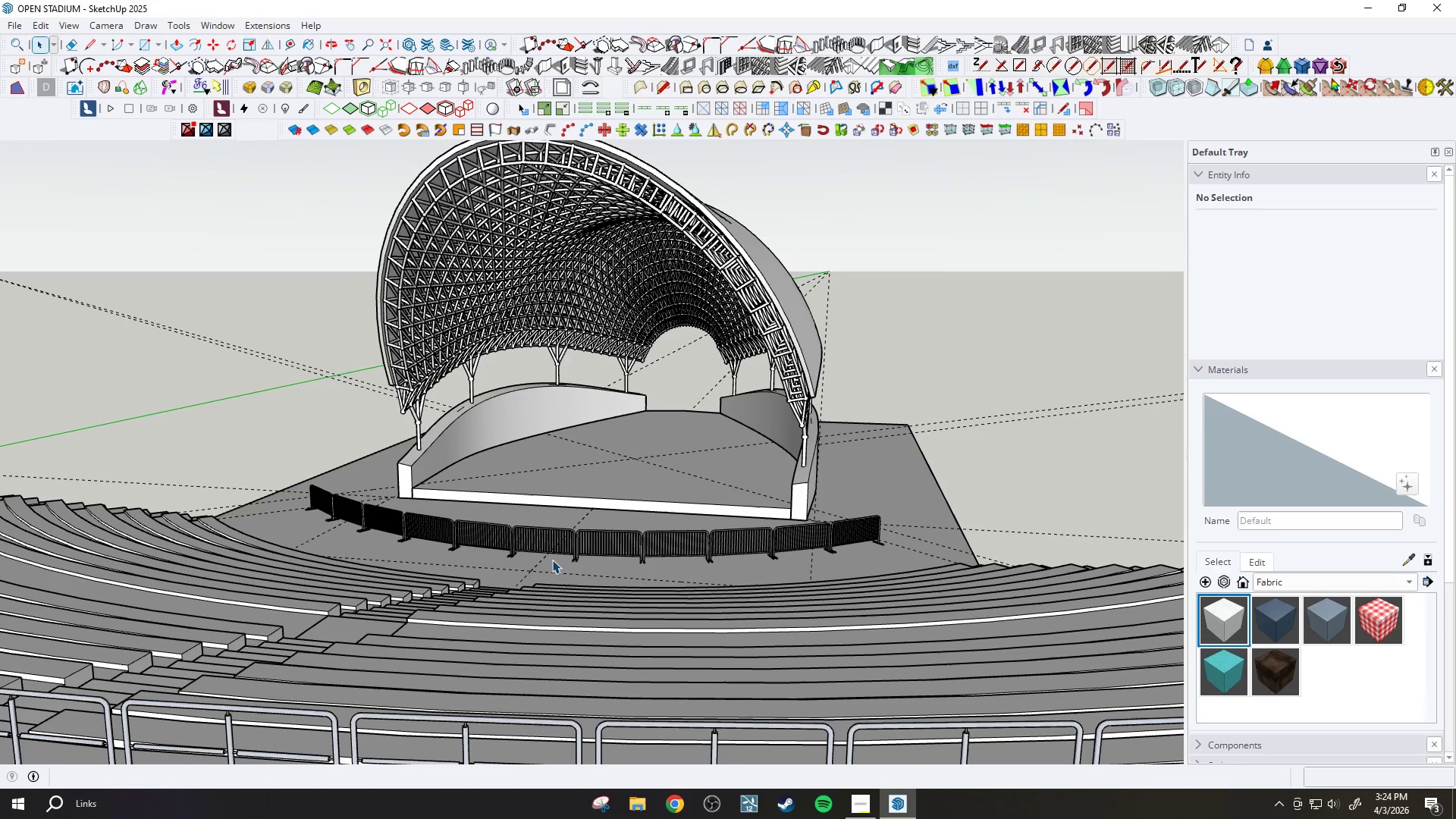 
key(H)
 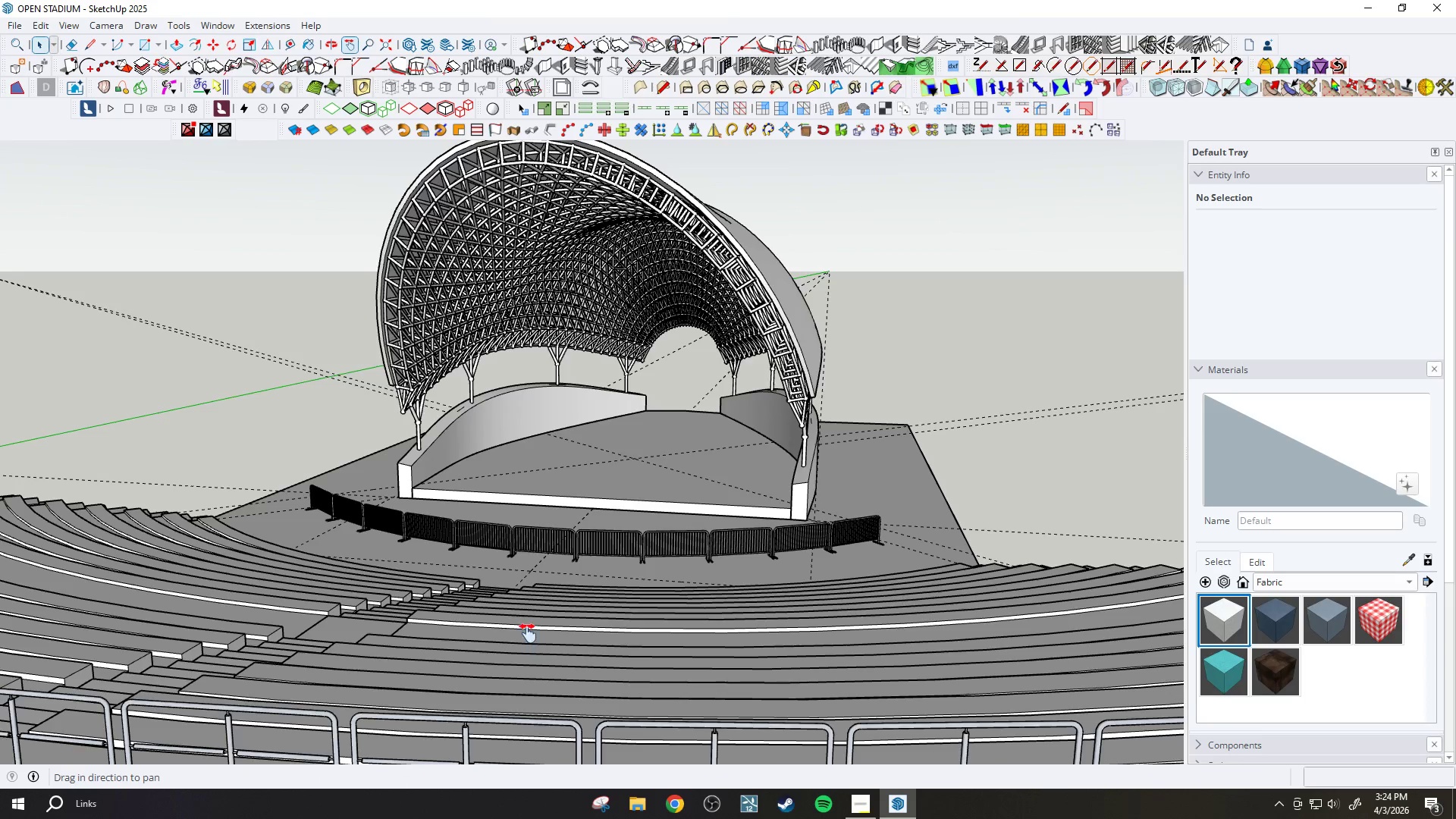 
left_click_drag(start_coordinate=[527, 631], to_coordinate=[599, 609])
 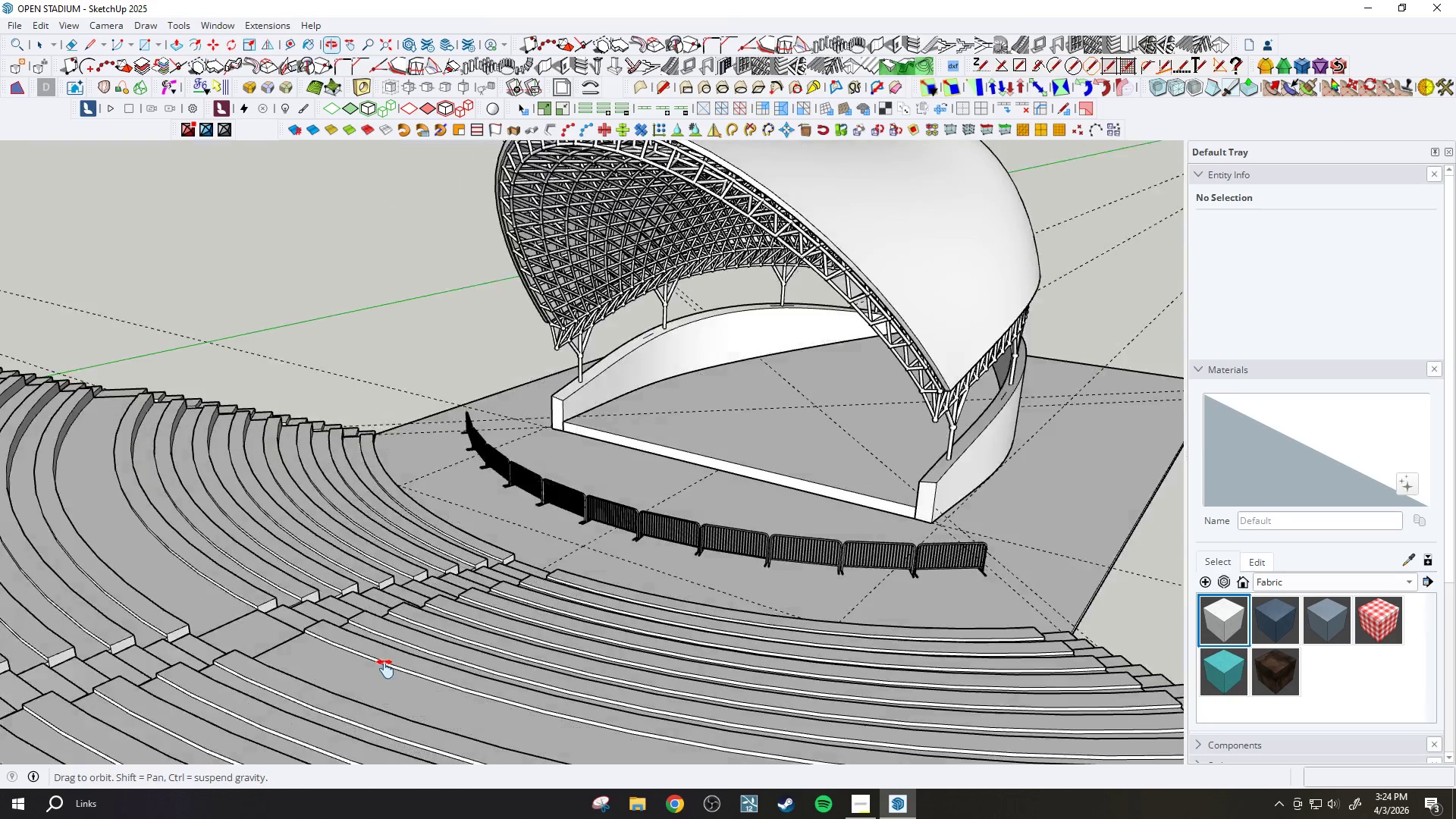 
left_click_drag(start_coordinate=[367, 712], to_coordinate=[529, 547])
 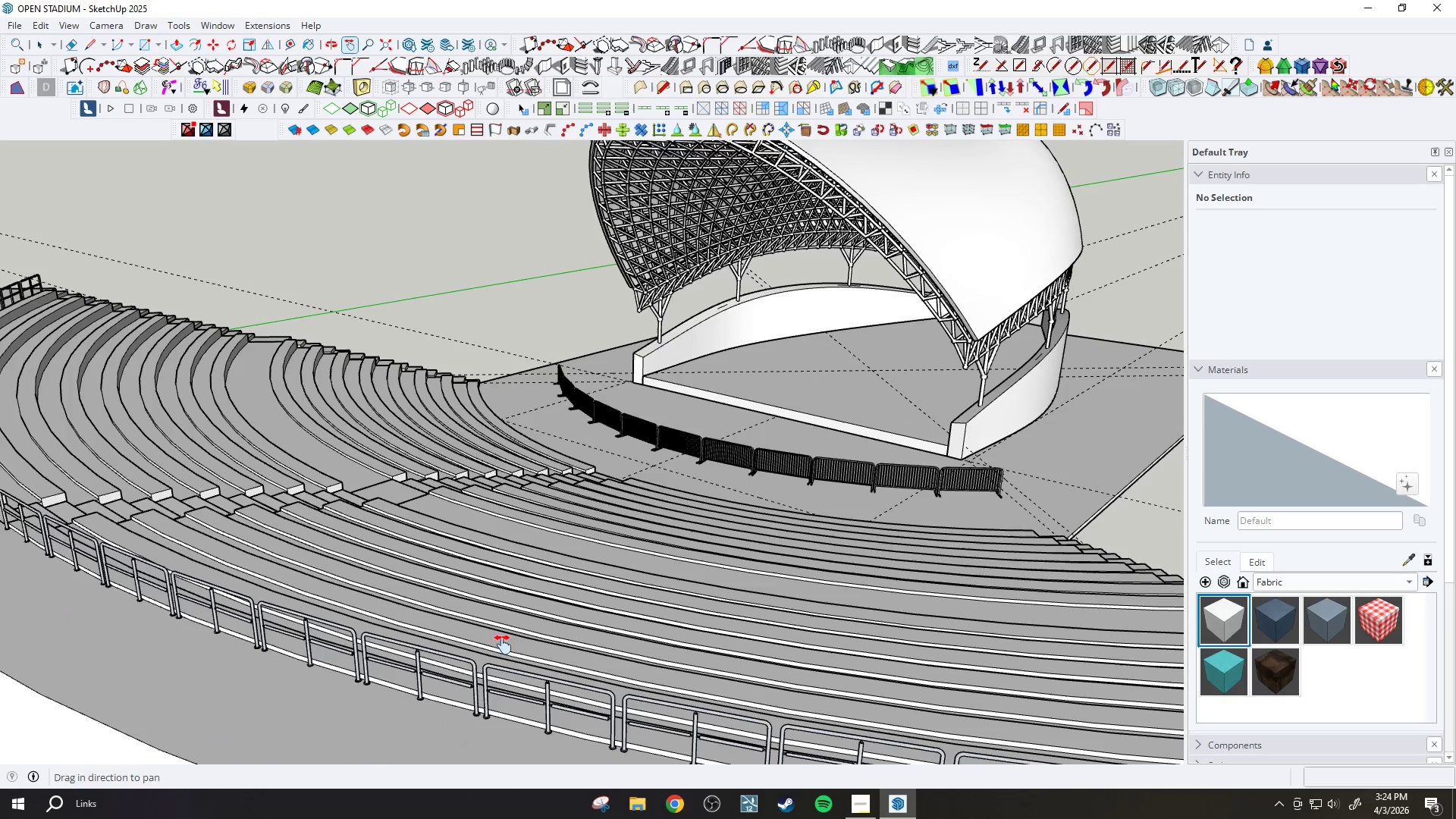 
scroll: coordinate [355, 711], scroll_direction: down, amount: 3.0
 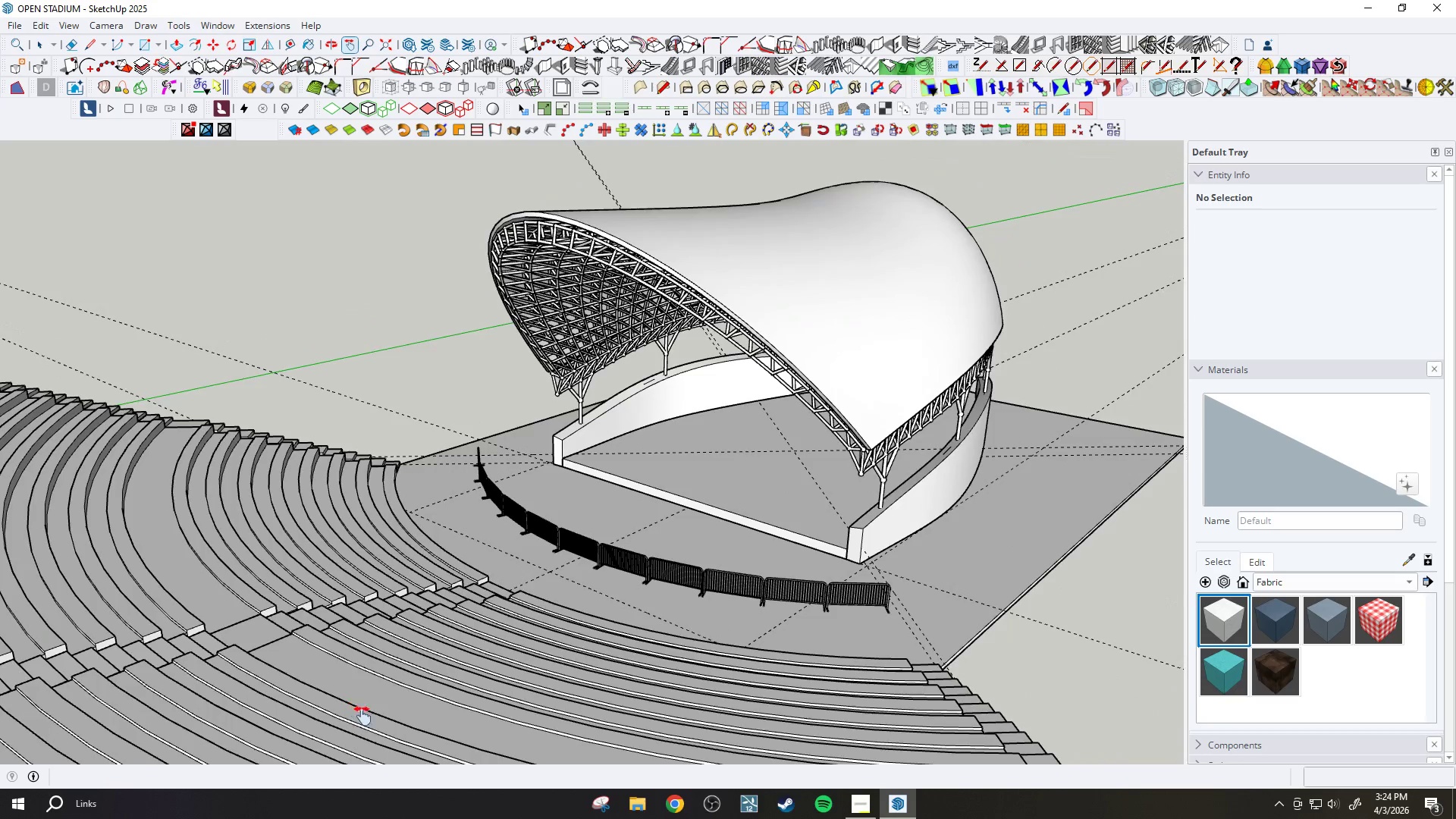 
left_click_drag(start_coordinate=[221, 524], to_coordinate=[390, 519])
 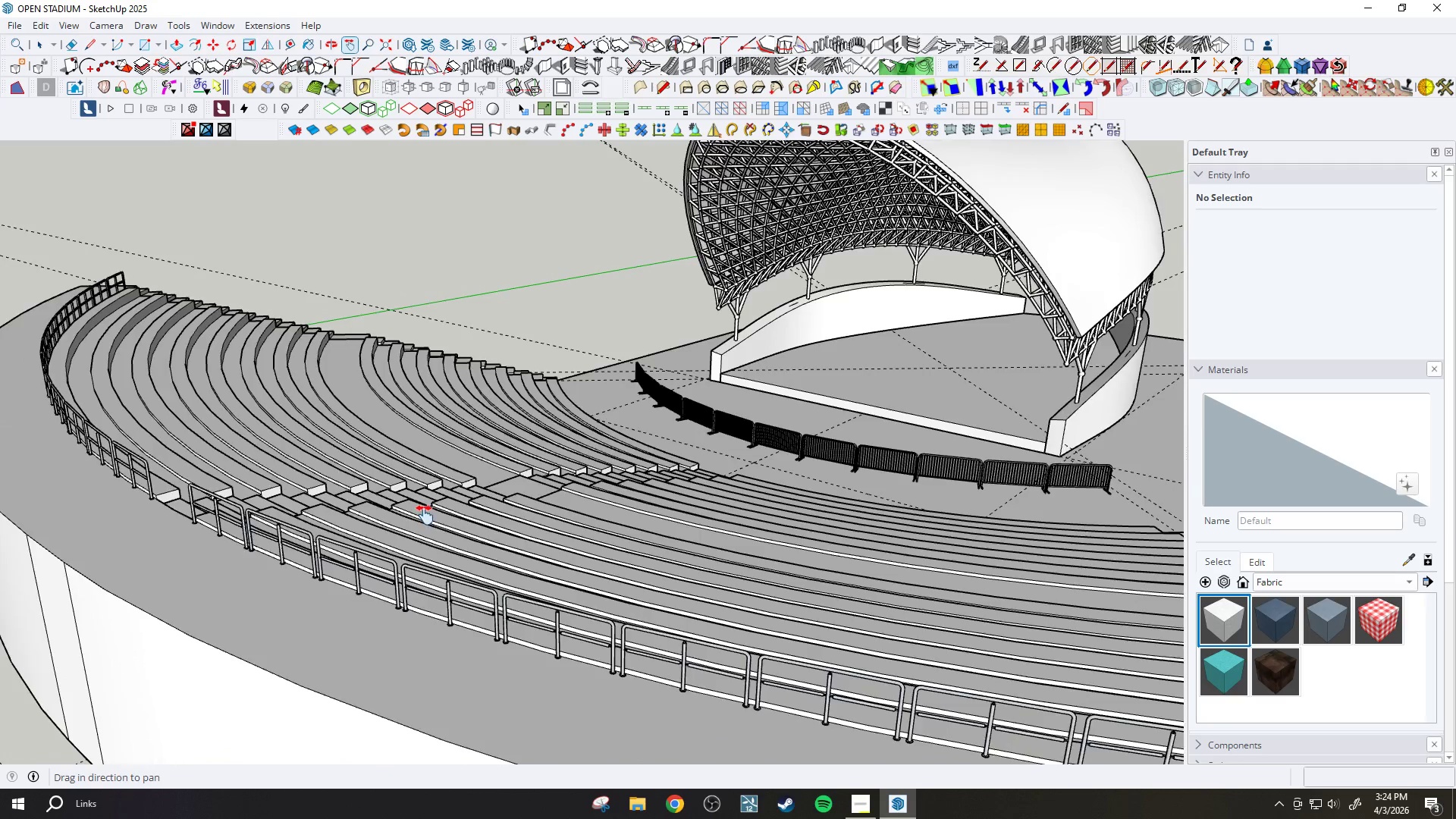 
key(Space)
 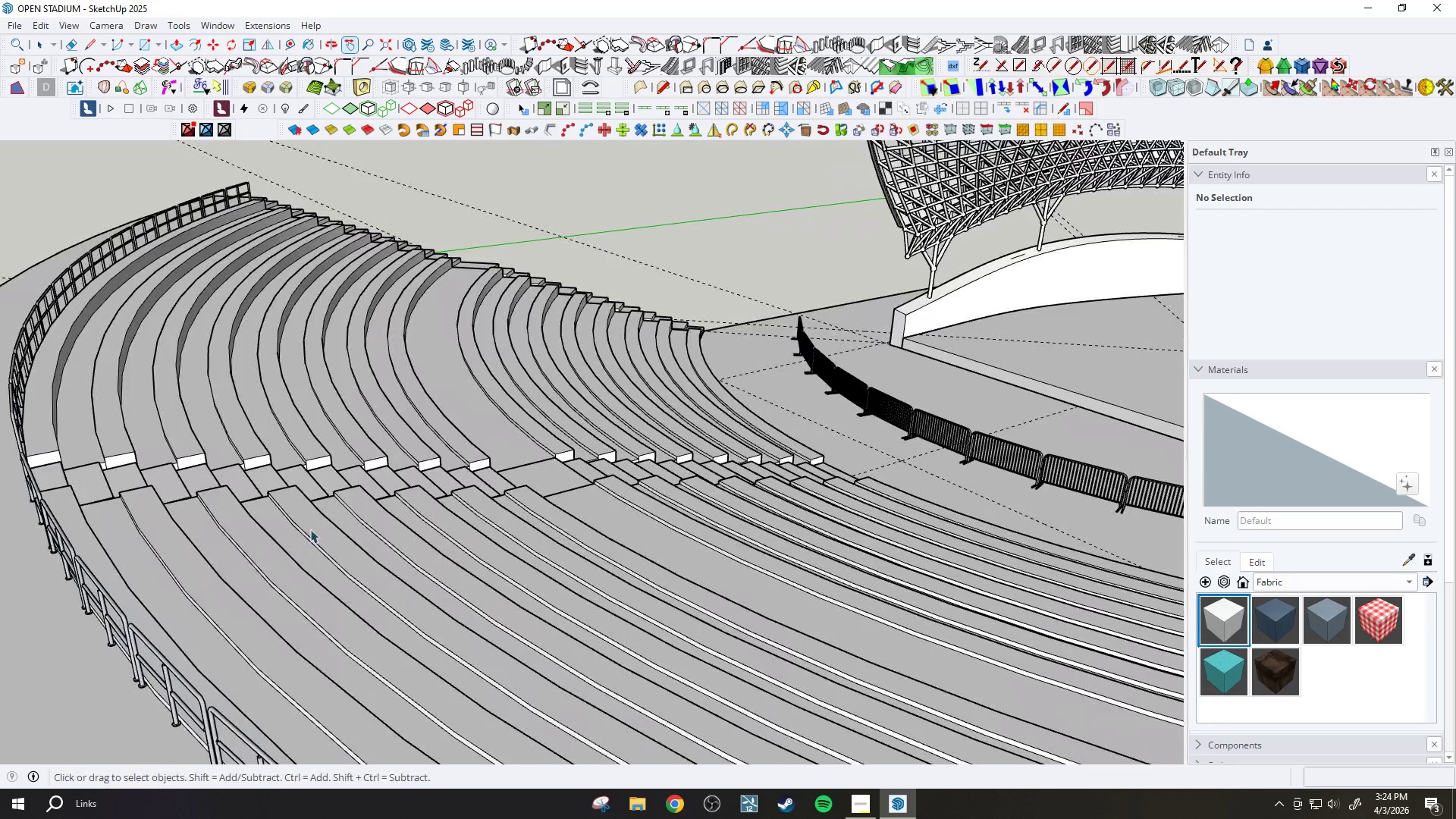 
left_click([312, 528])
 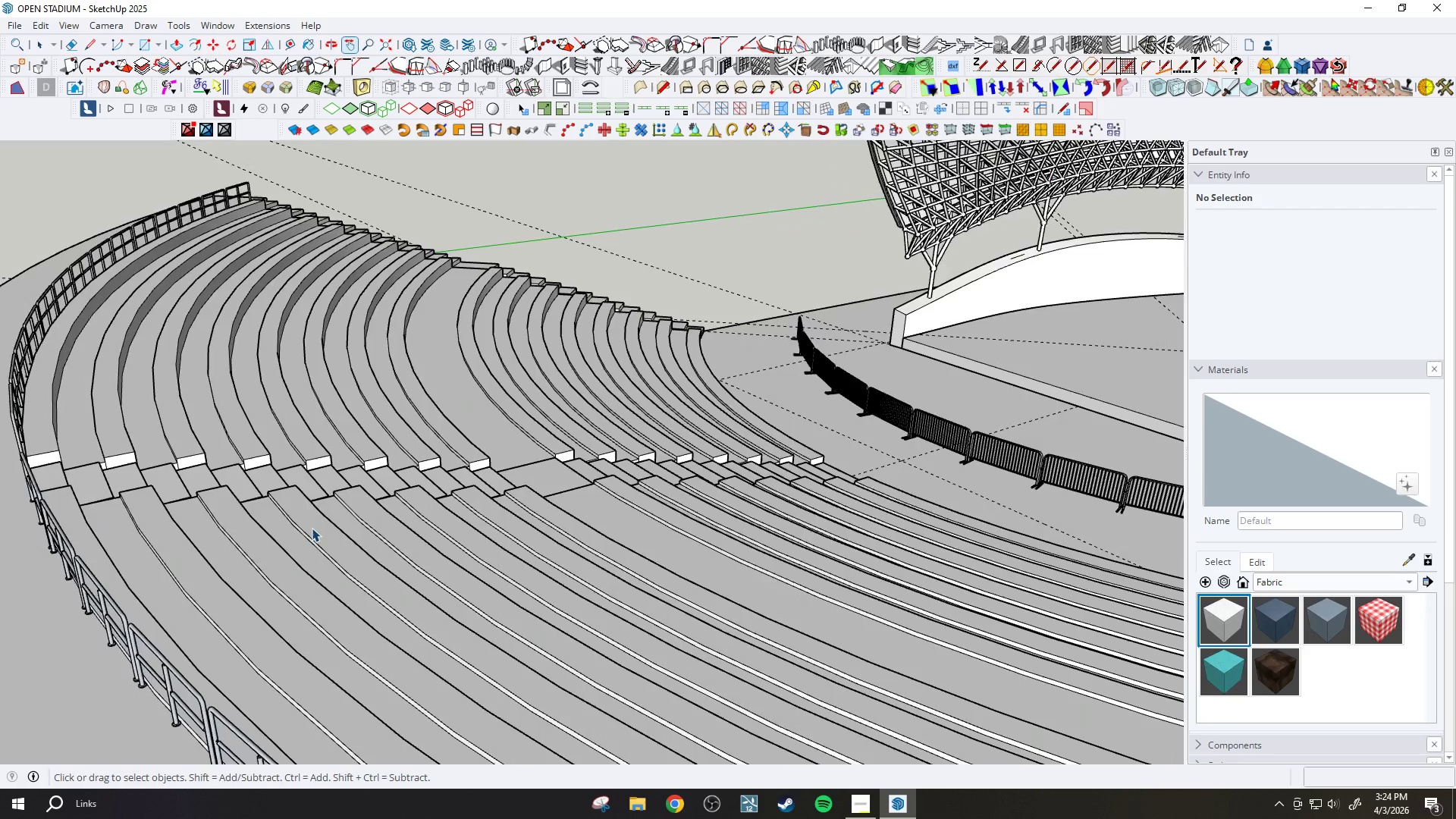 
scroll: coordinate [425, 515], scroll_direction: up, amount: 3.0
 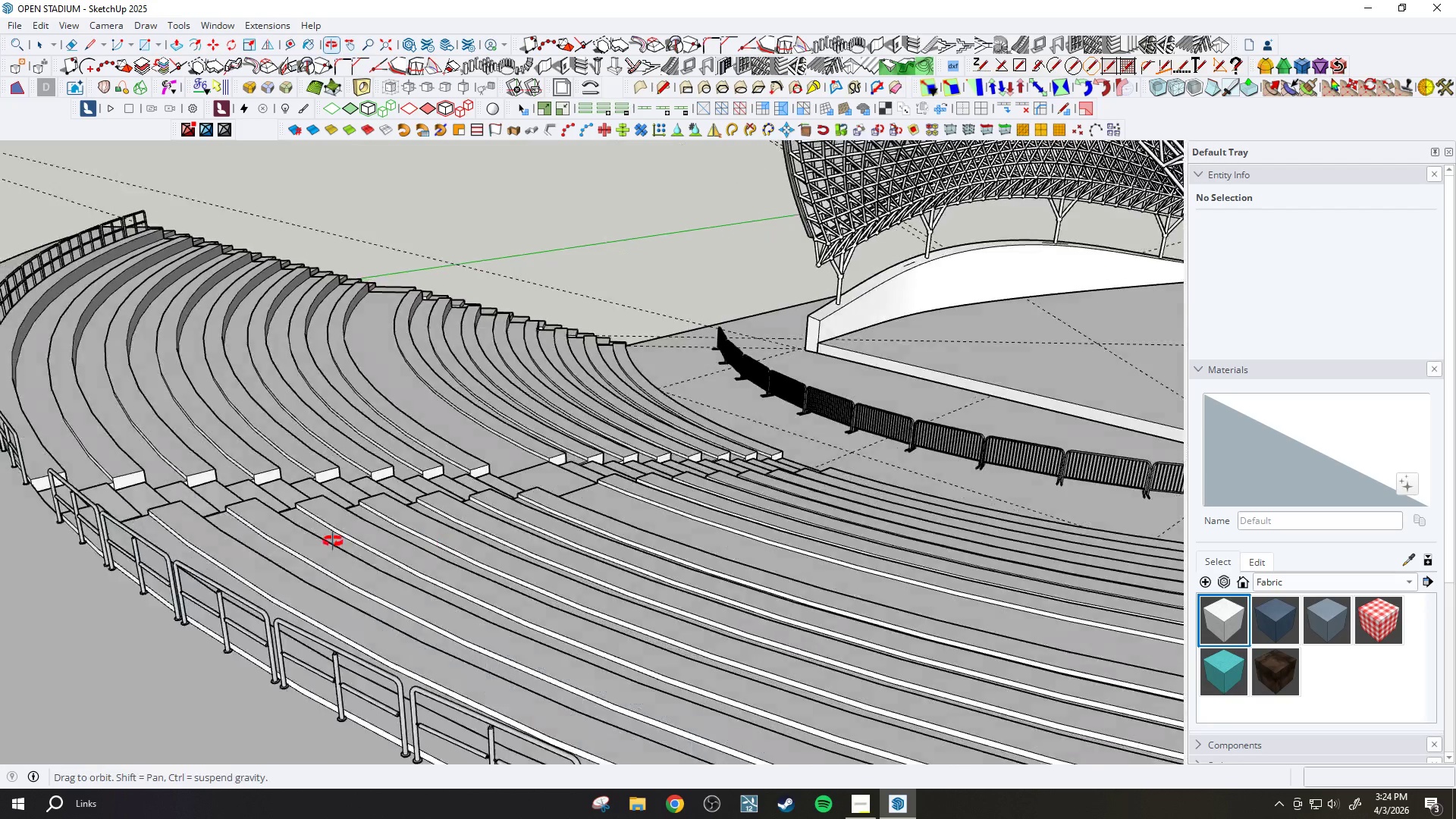 
double_click([312, 528])
 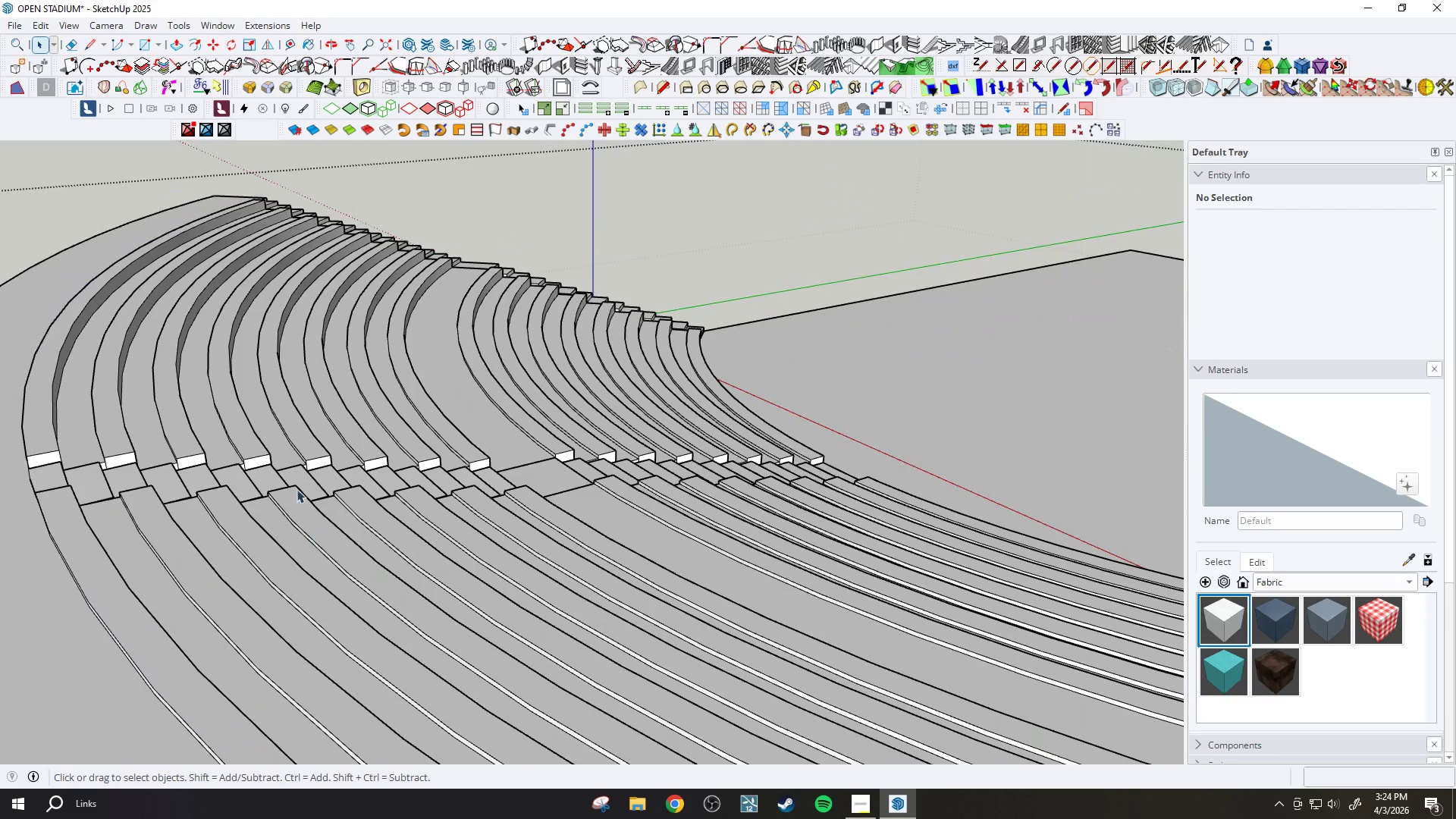 
scroll: coordinate [287, 469], scroll_direction: down, amount: 9.0
 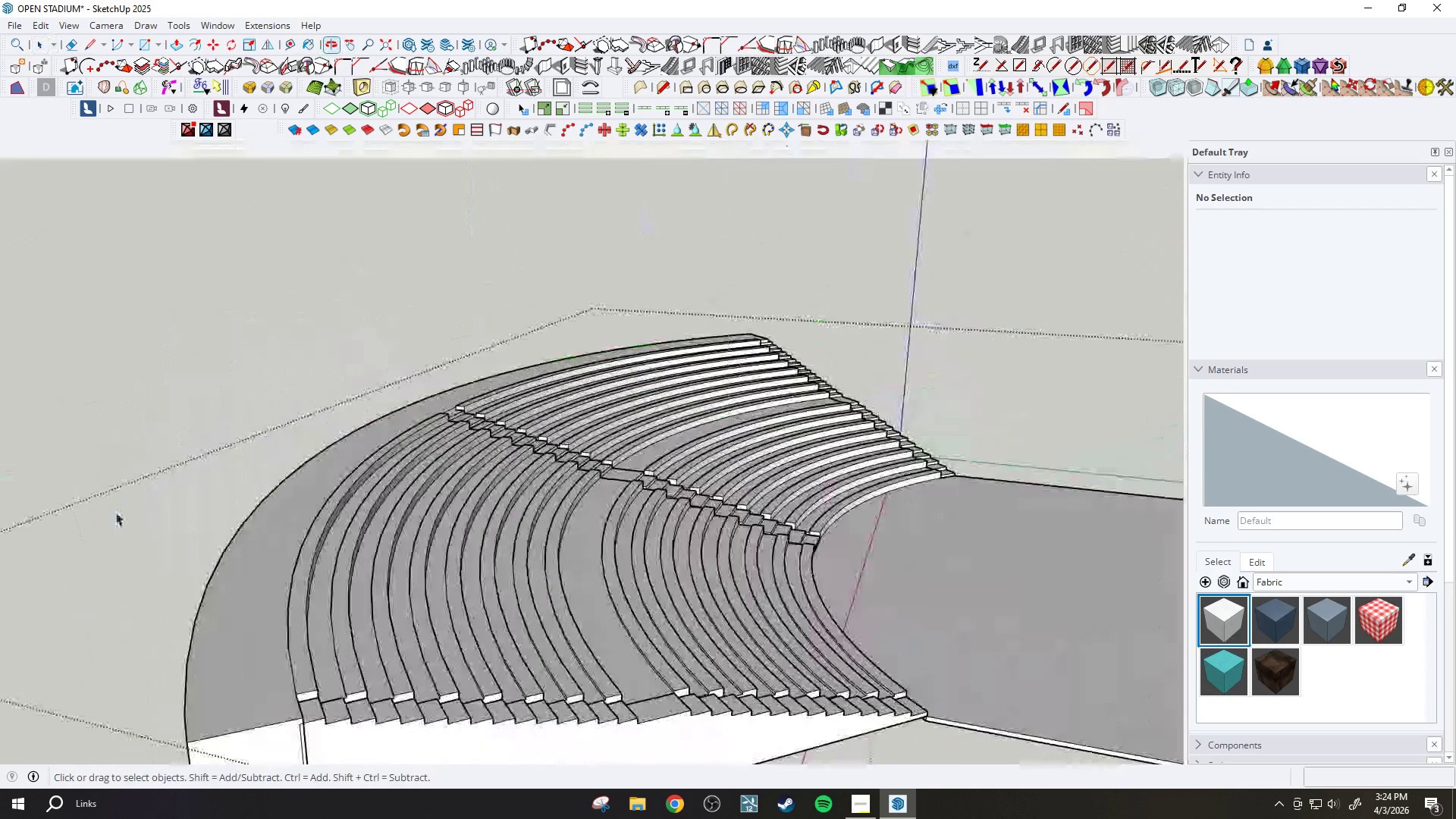 
scroll: coordinate [497, 450], scroll_direction: up, amount: 1.0
 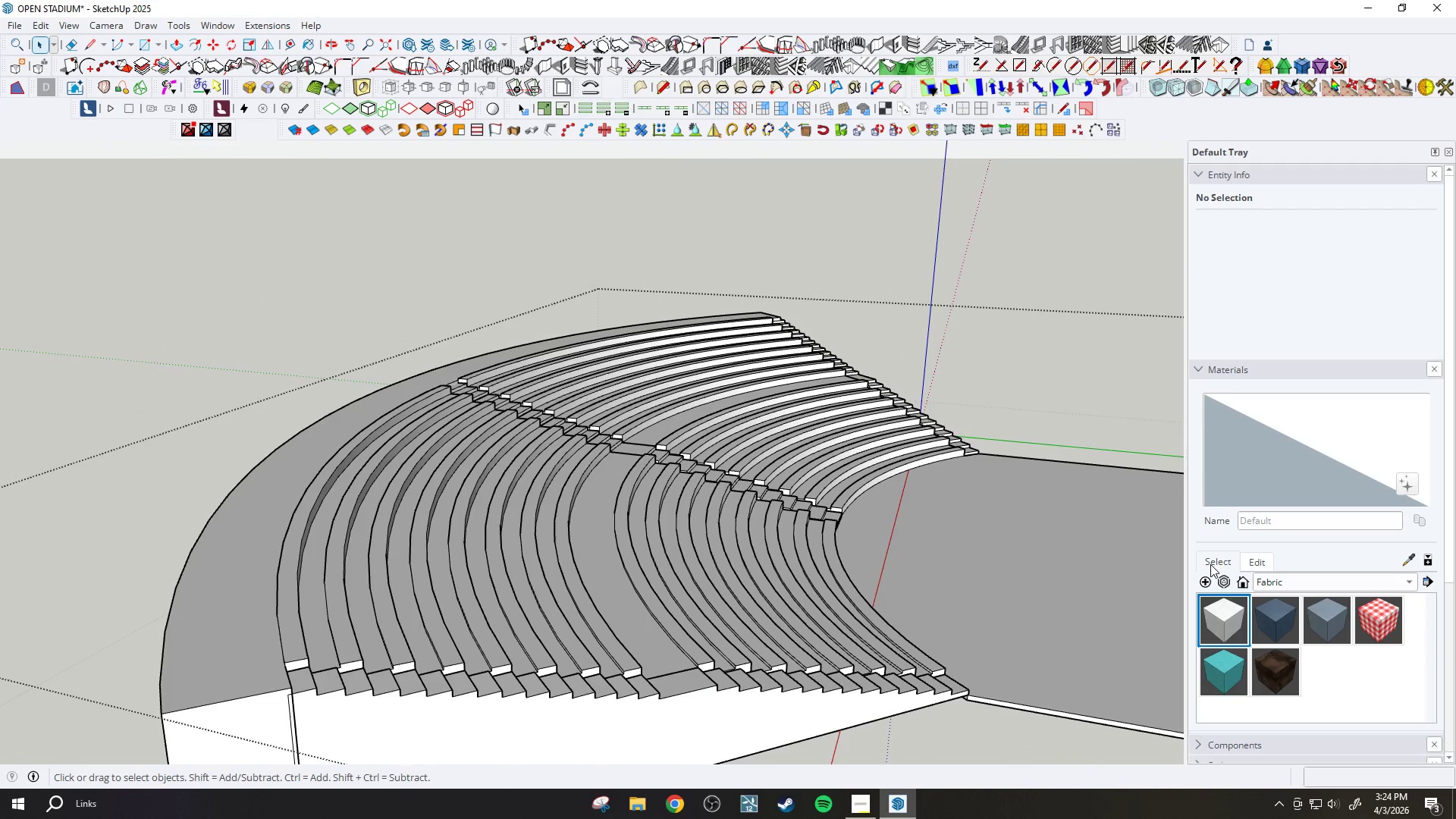 
double_click([1246, 563])
 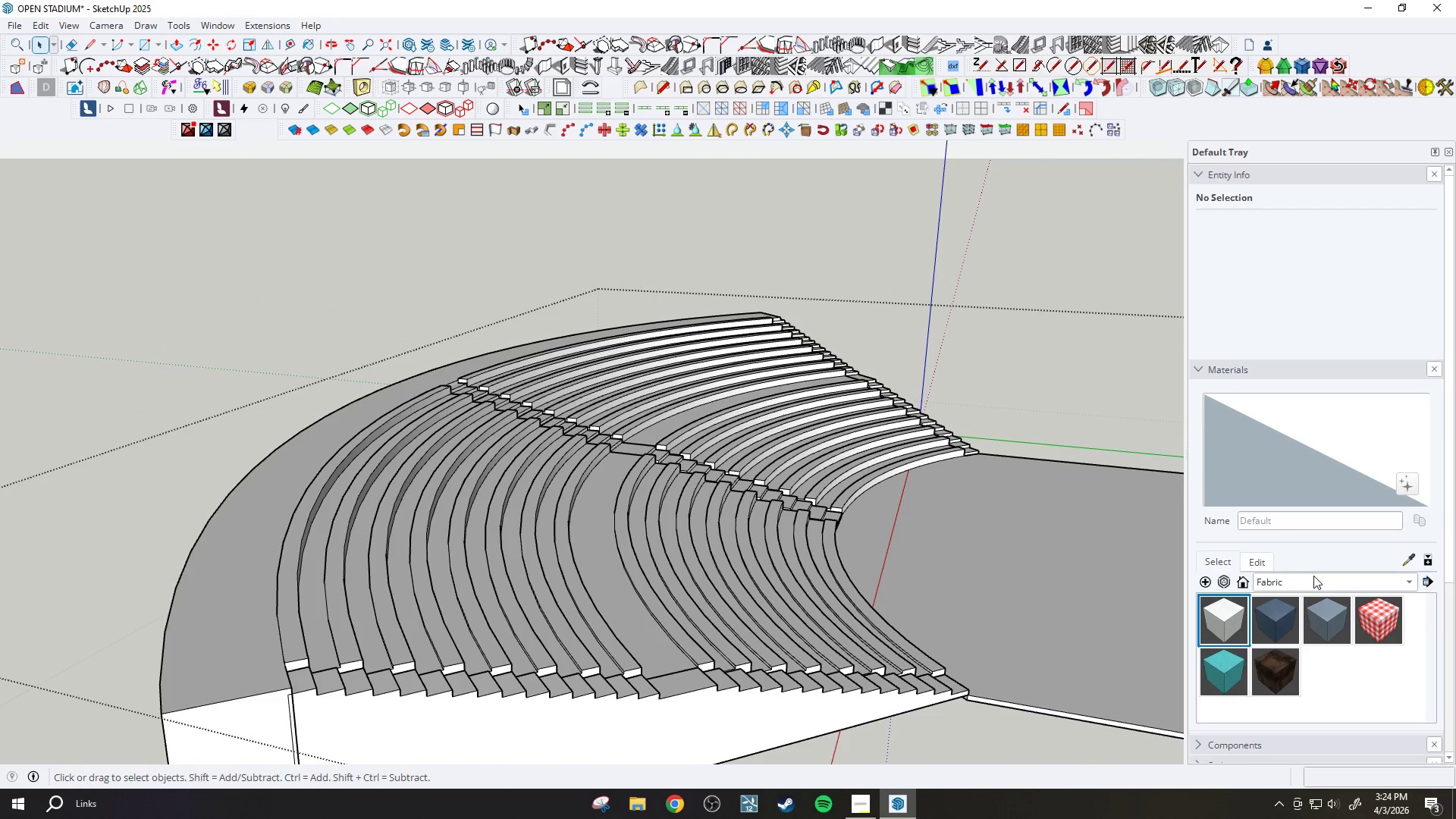 
left_click([1313, 579])
 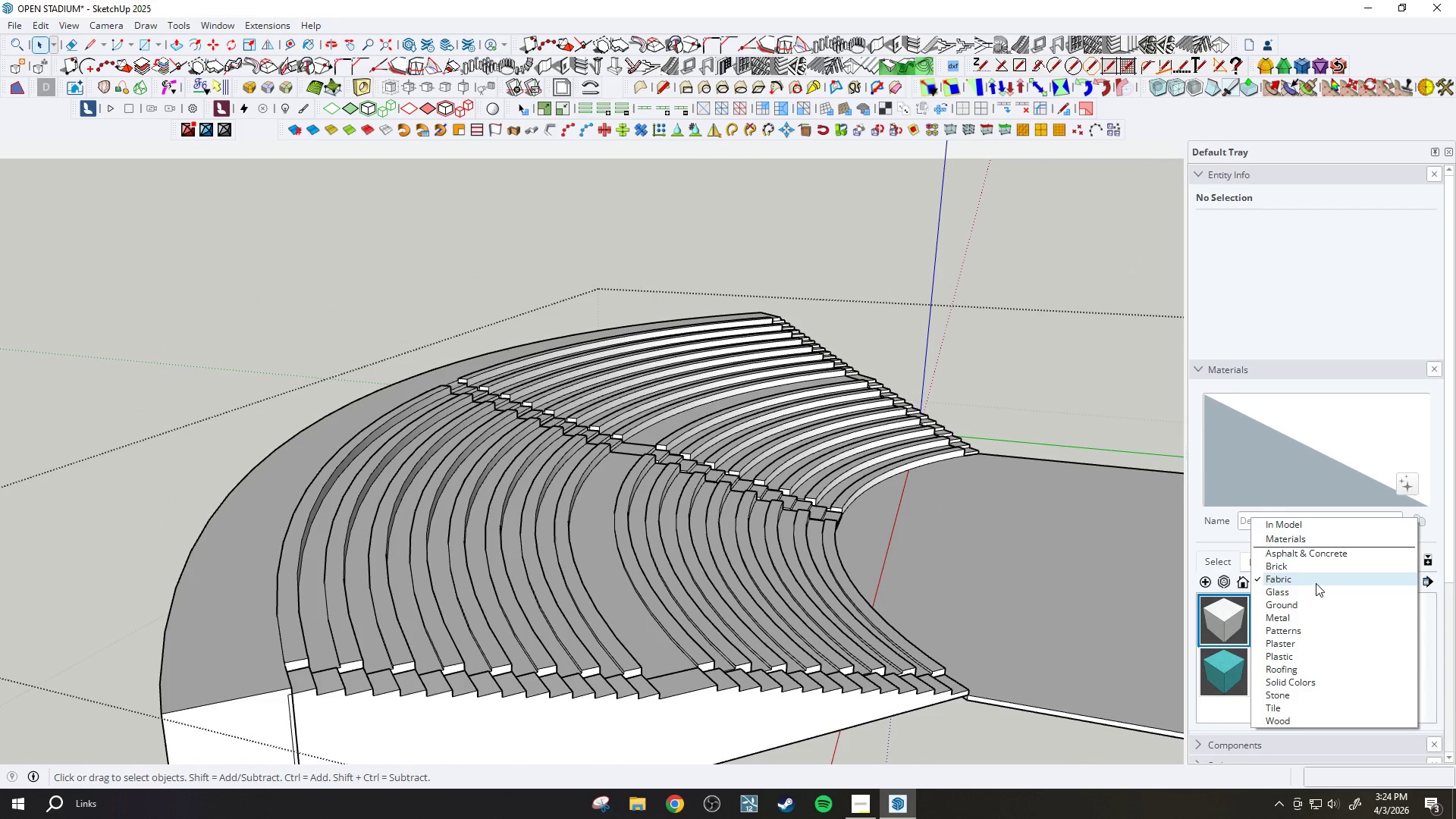 
left_click([1316, 556])
 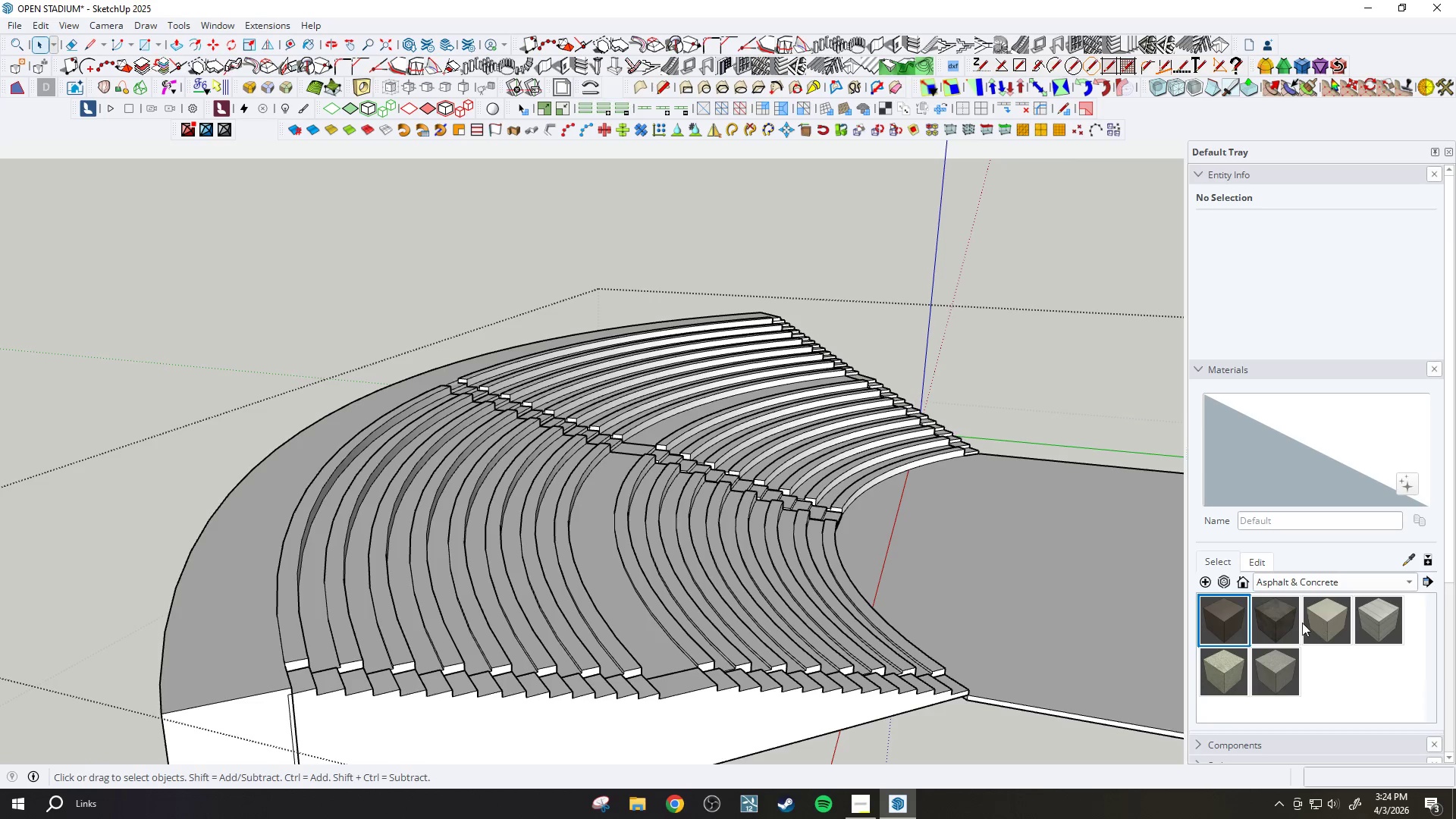 
left_click([1375, 629])
 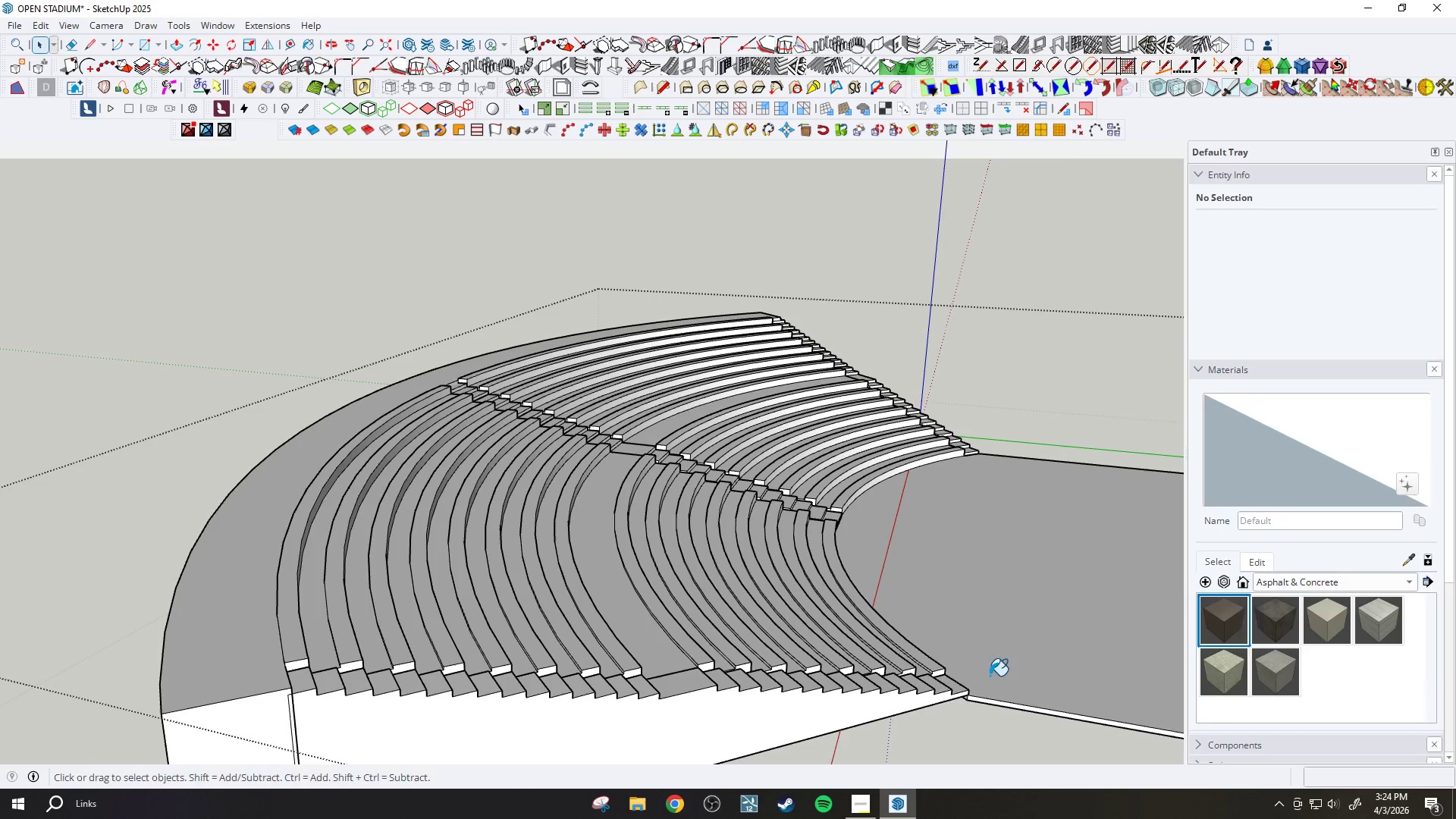 
scroll: coordinate [1132, 682], scroll_direction: up, amount: 7.0
 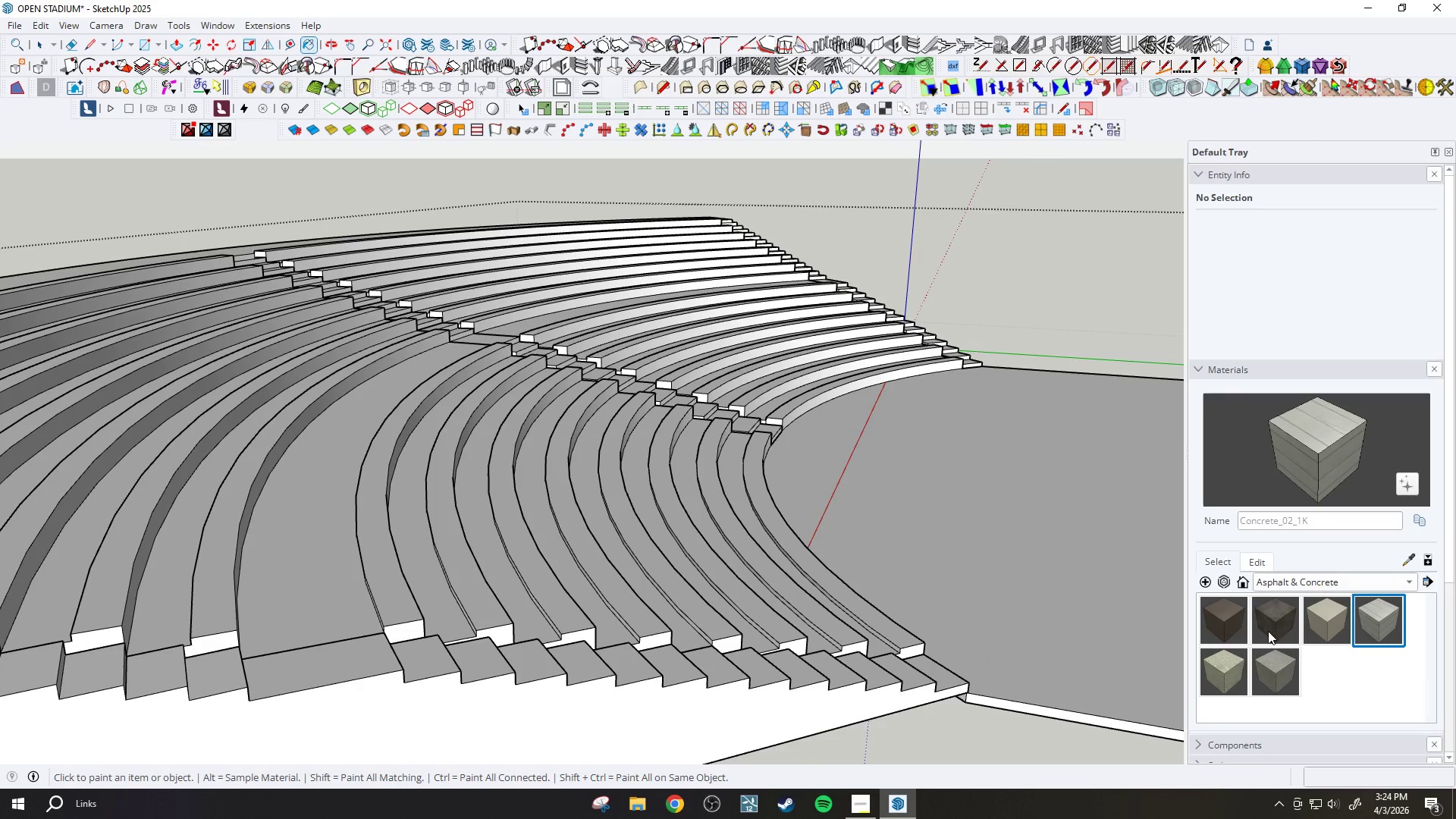 
left_click([1284, 672])
 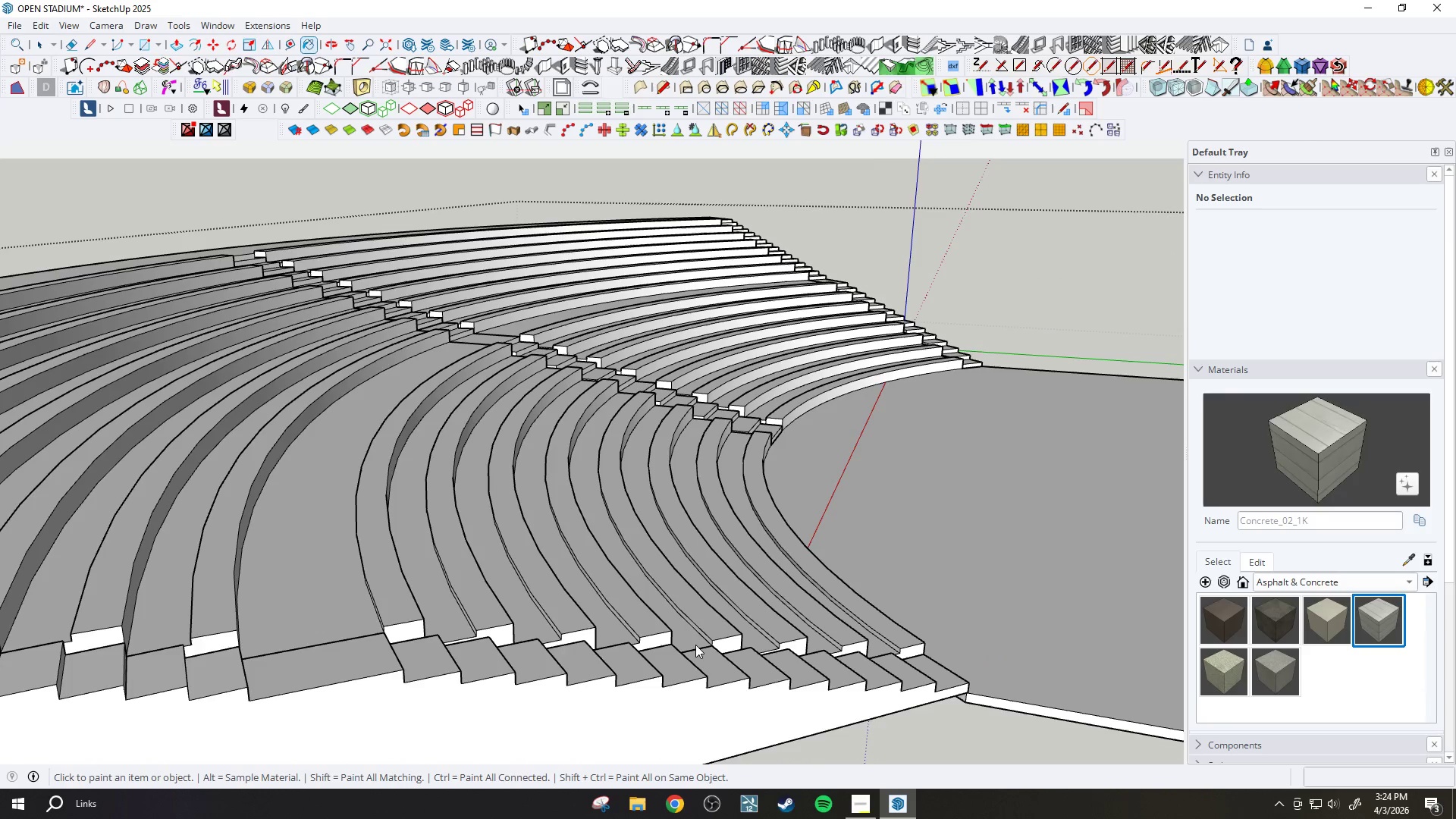 
scroll: coordinate [811, 606], scroll_direction: up, amount: 7.0
 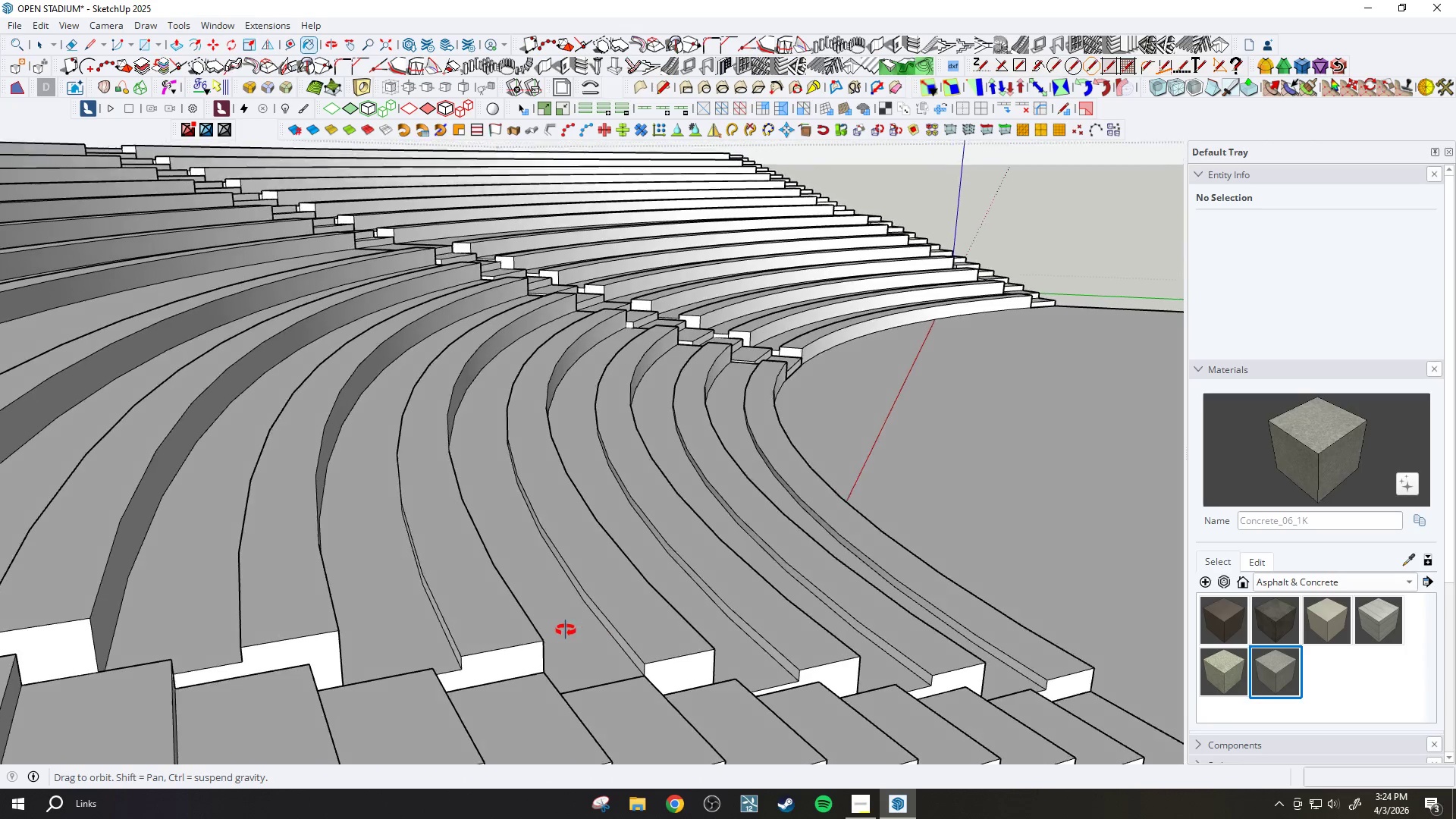 
scroll: coordinate [929, 616], scroll_direction: none, amount: 0.0
 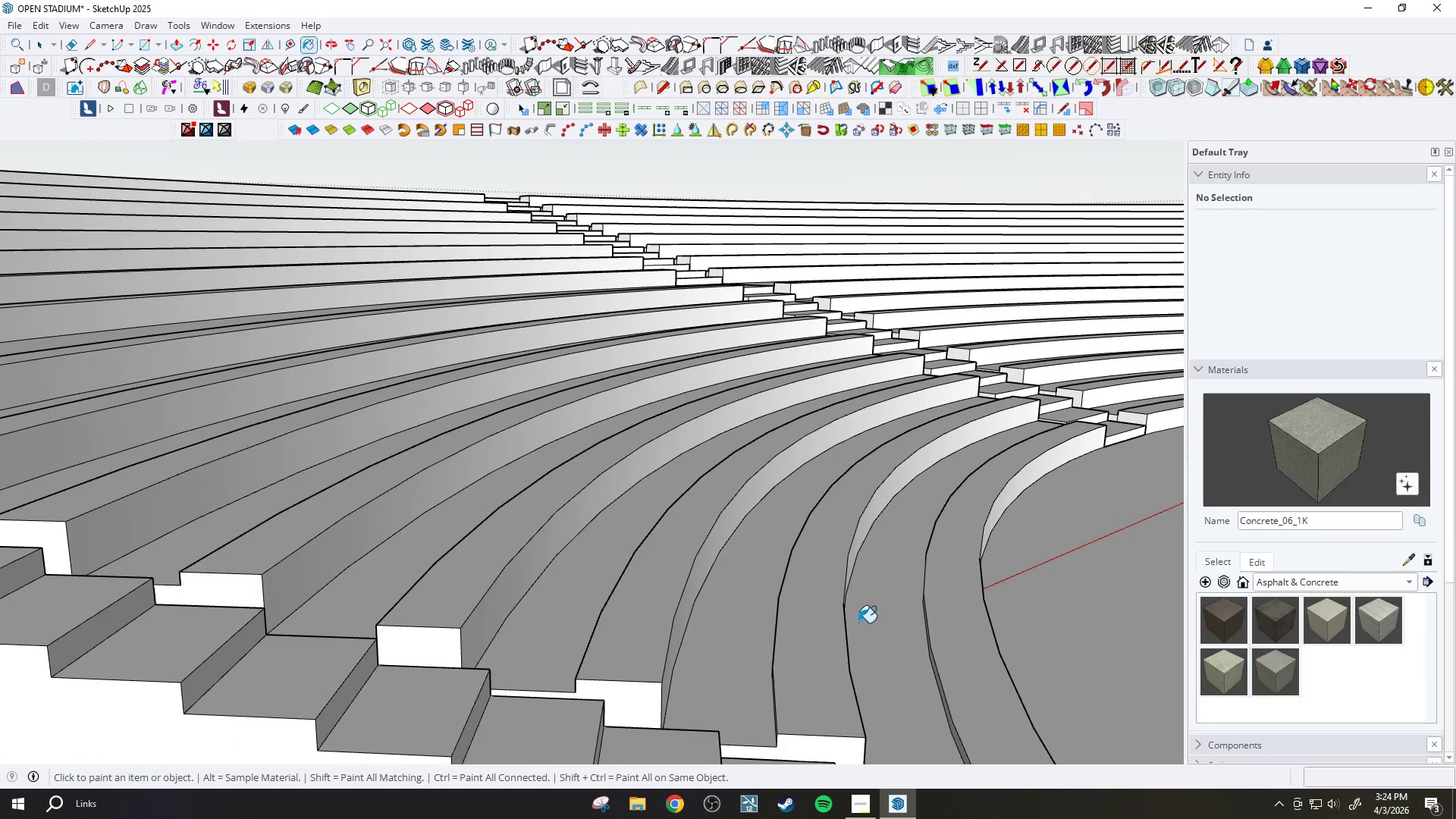 
scroll: coordinate [828, 645], scroll_direction: up, amount: 6.0
 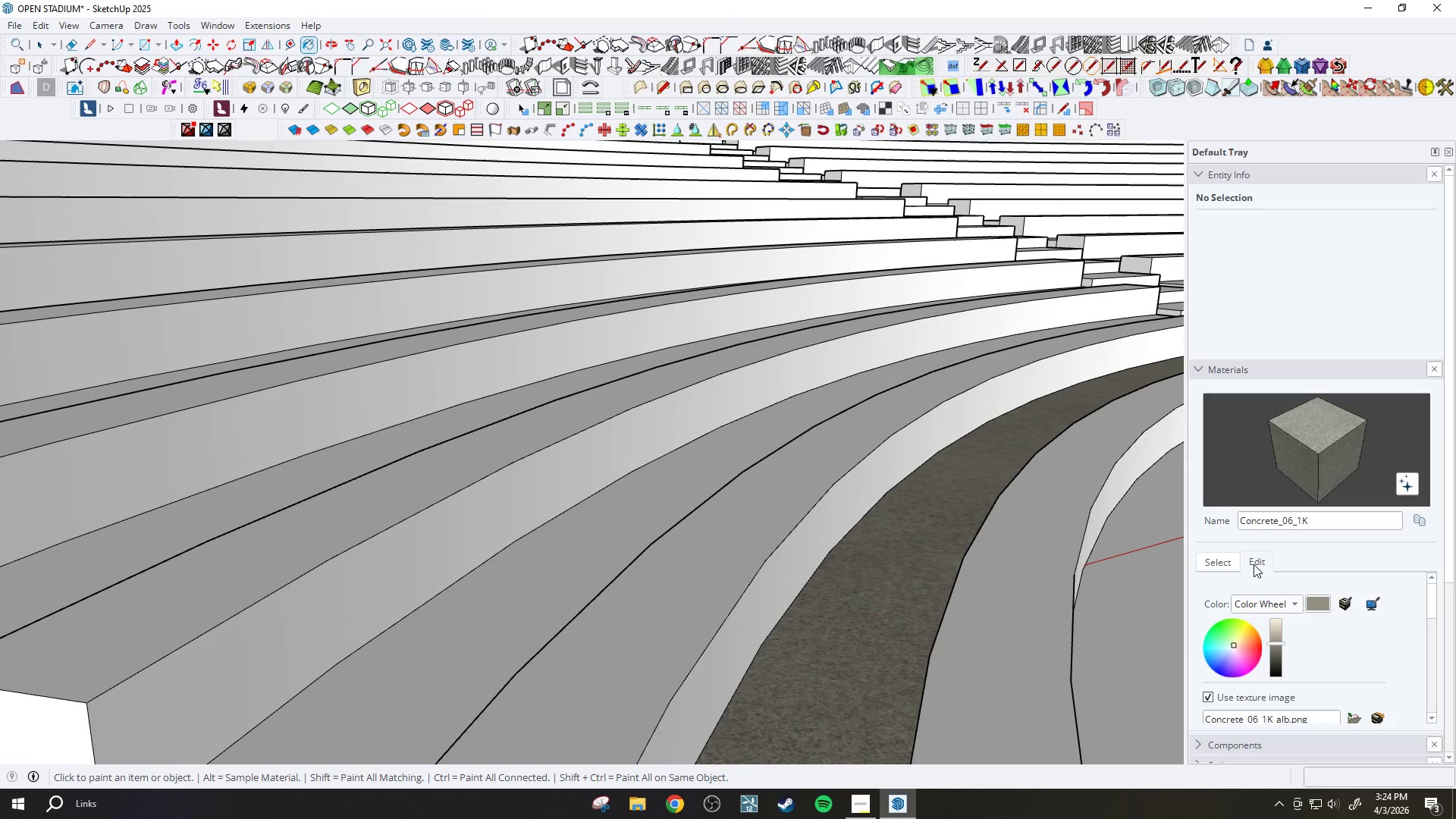 
left_click([1276, 635])
 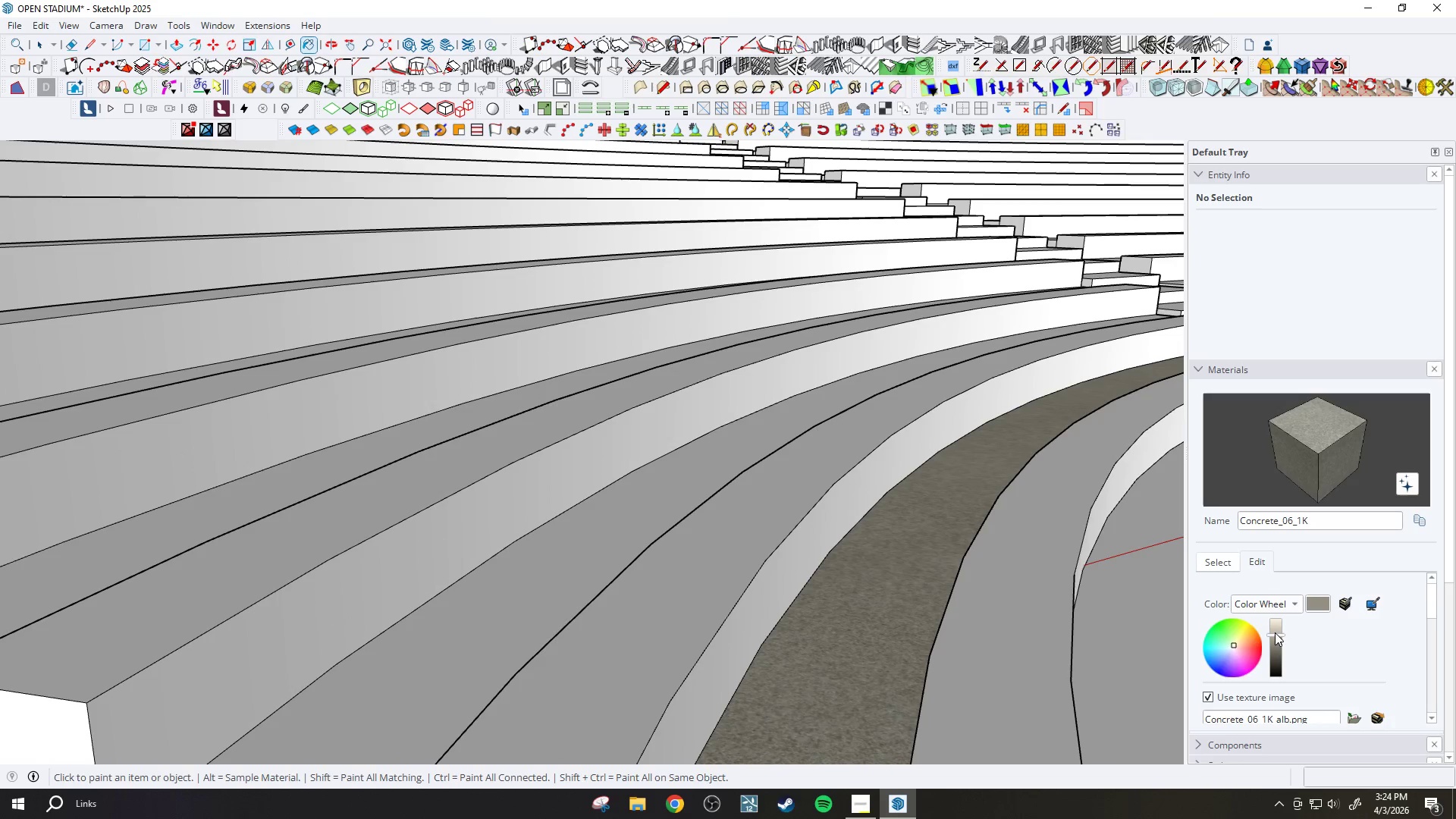 
left_click([1273, 626])
 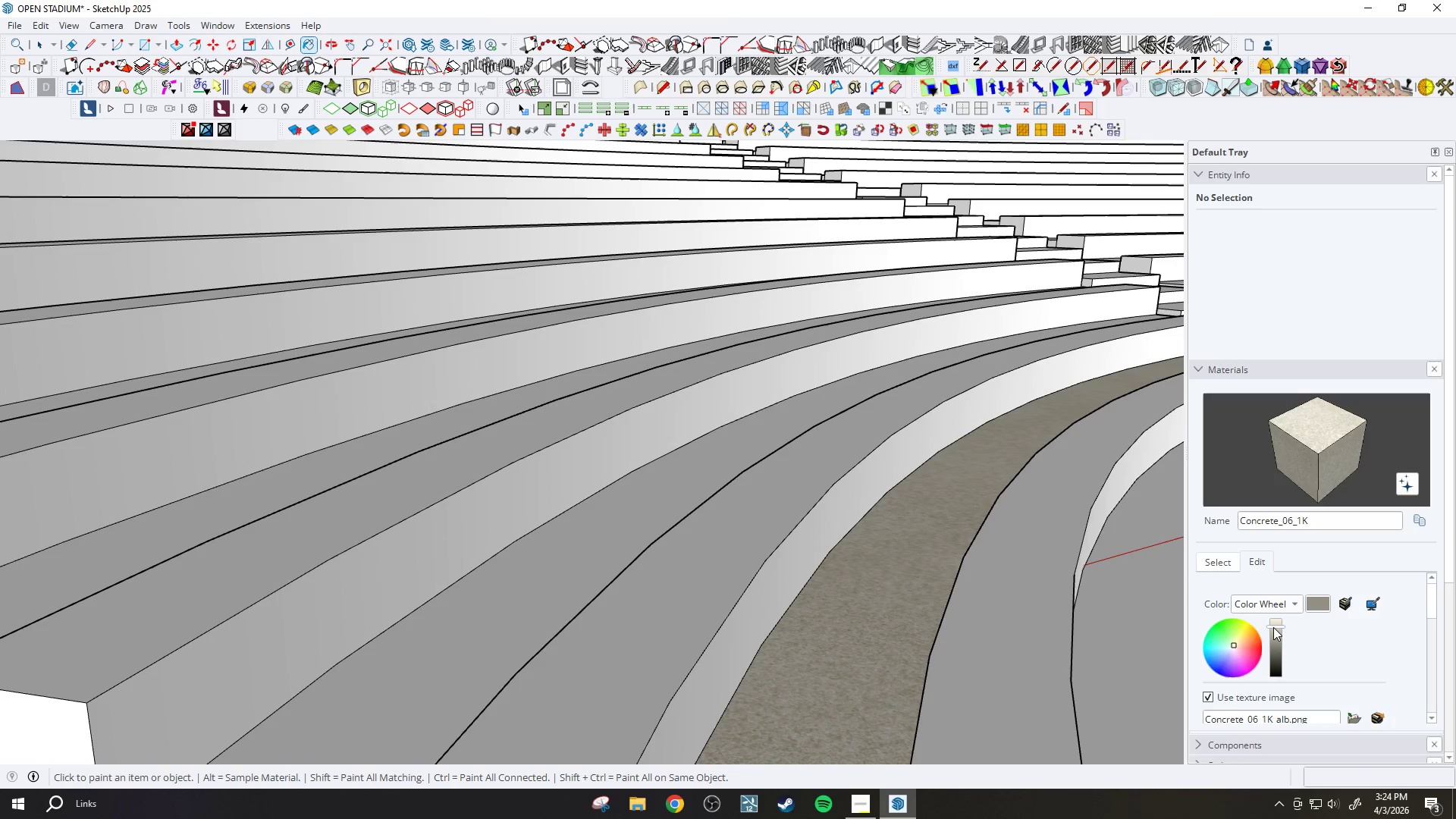 
left_click([1273, 627])
 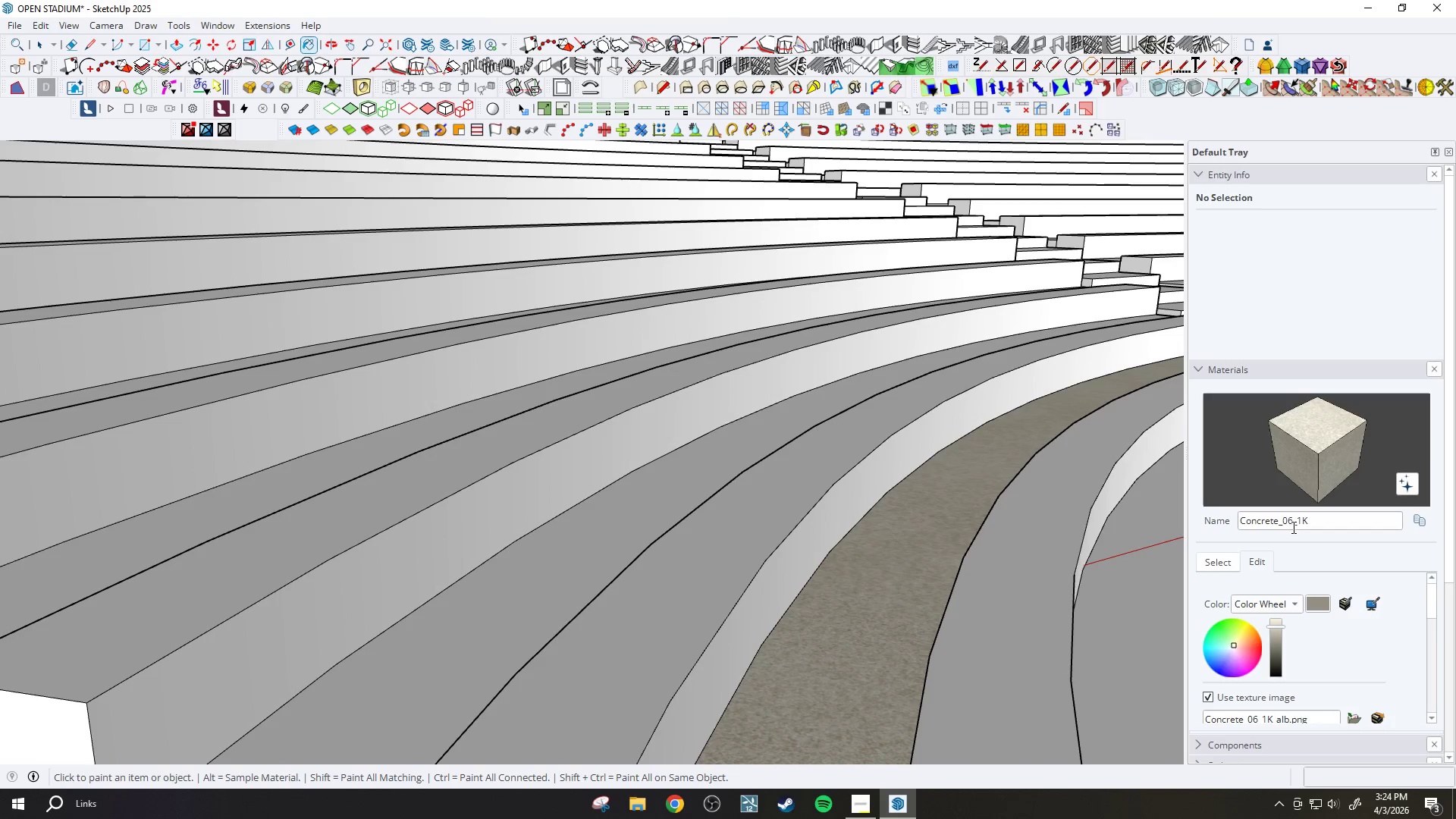 
left_click([1224, 560])
 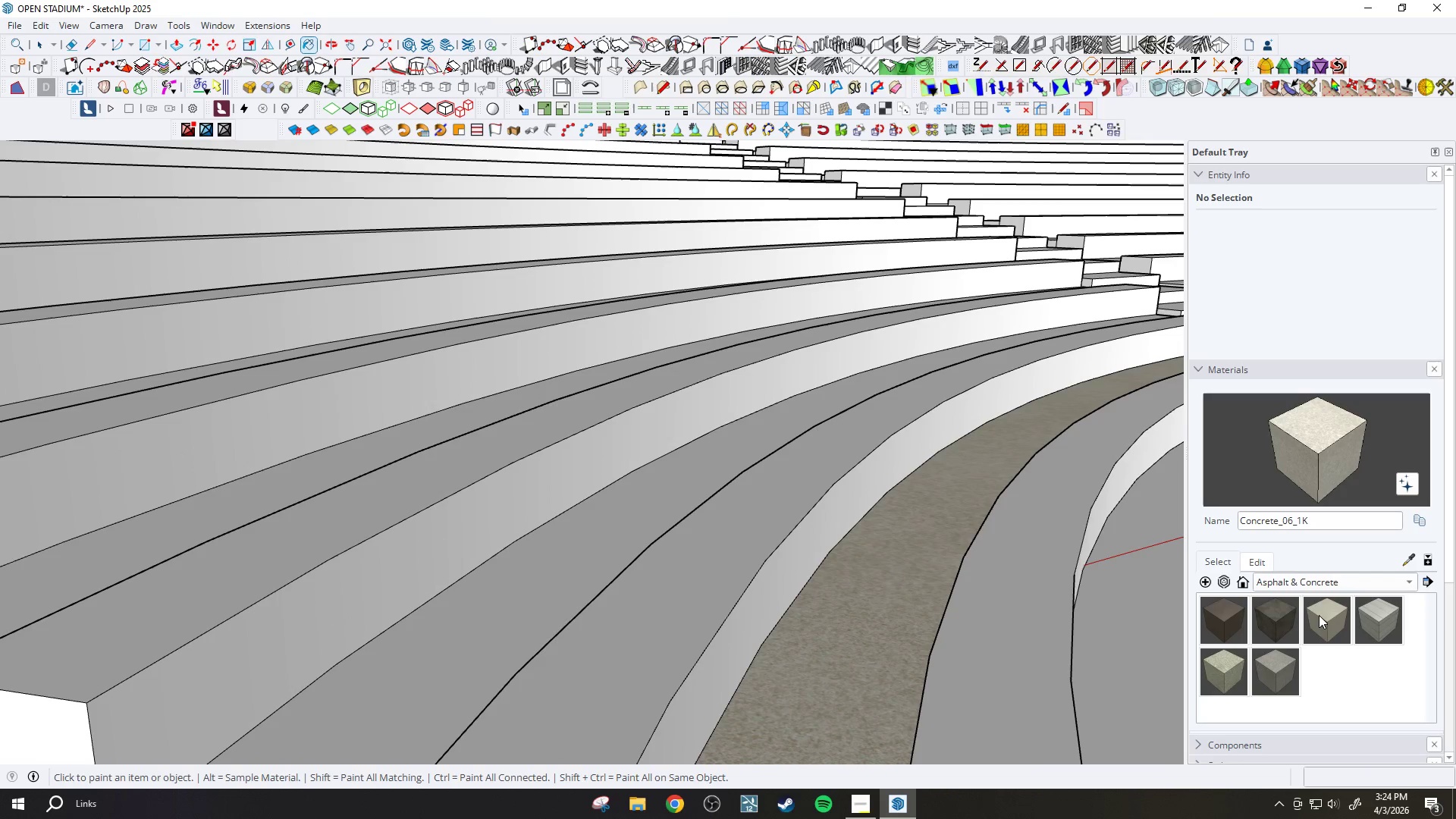 
left_click([1320, 615])
 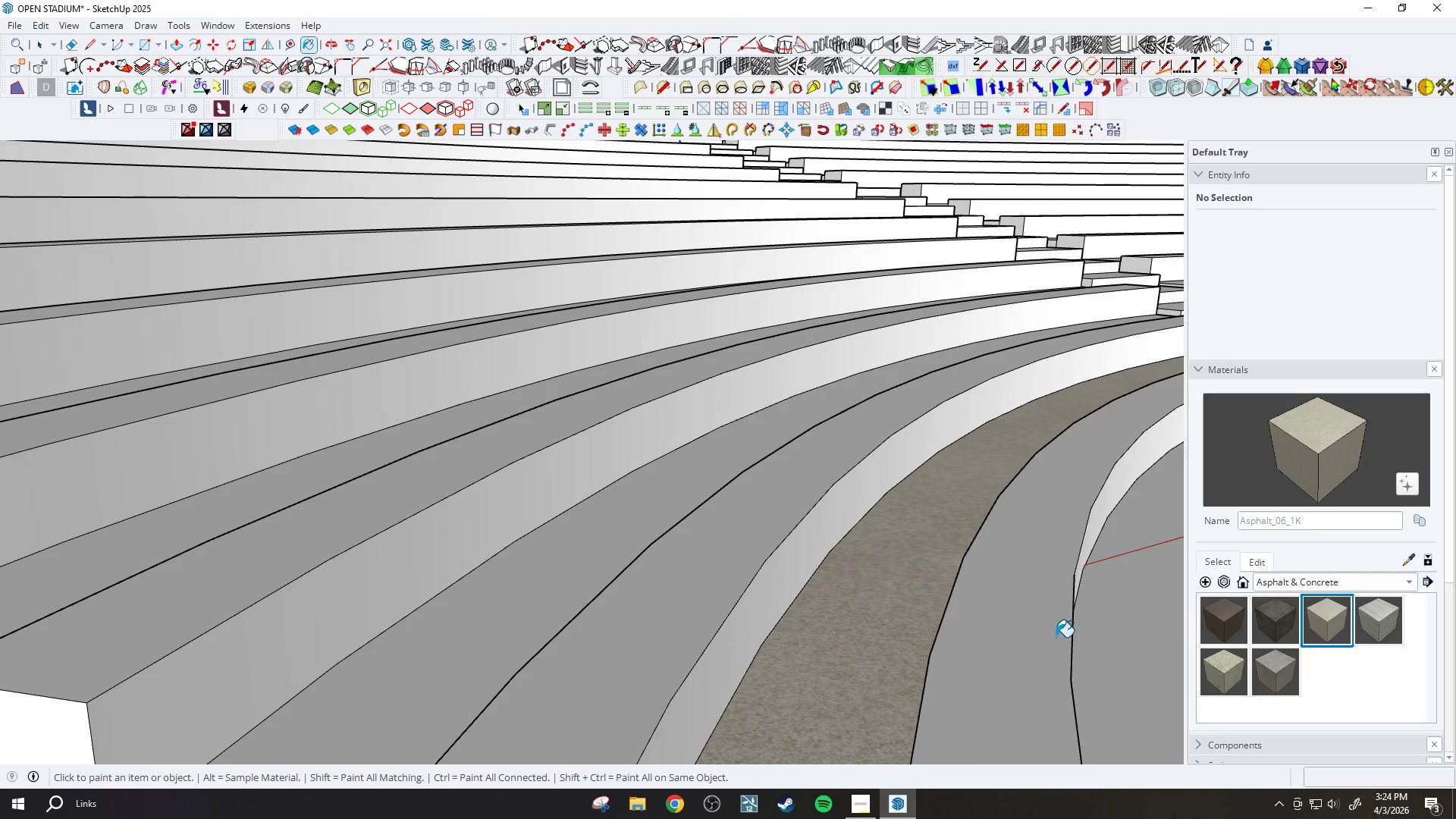 
left_click([880, 626])
 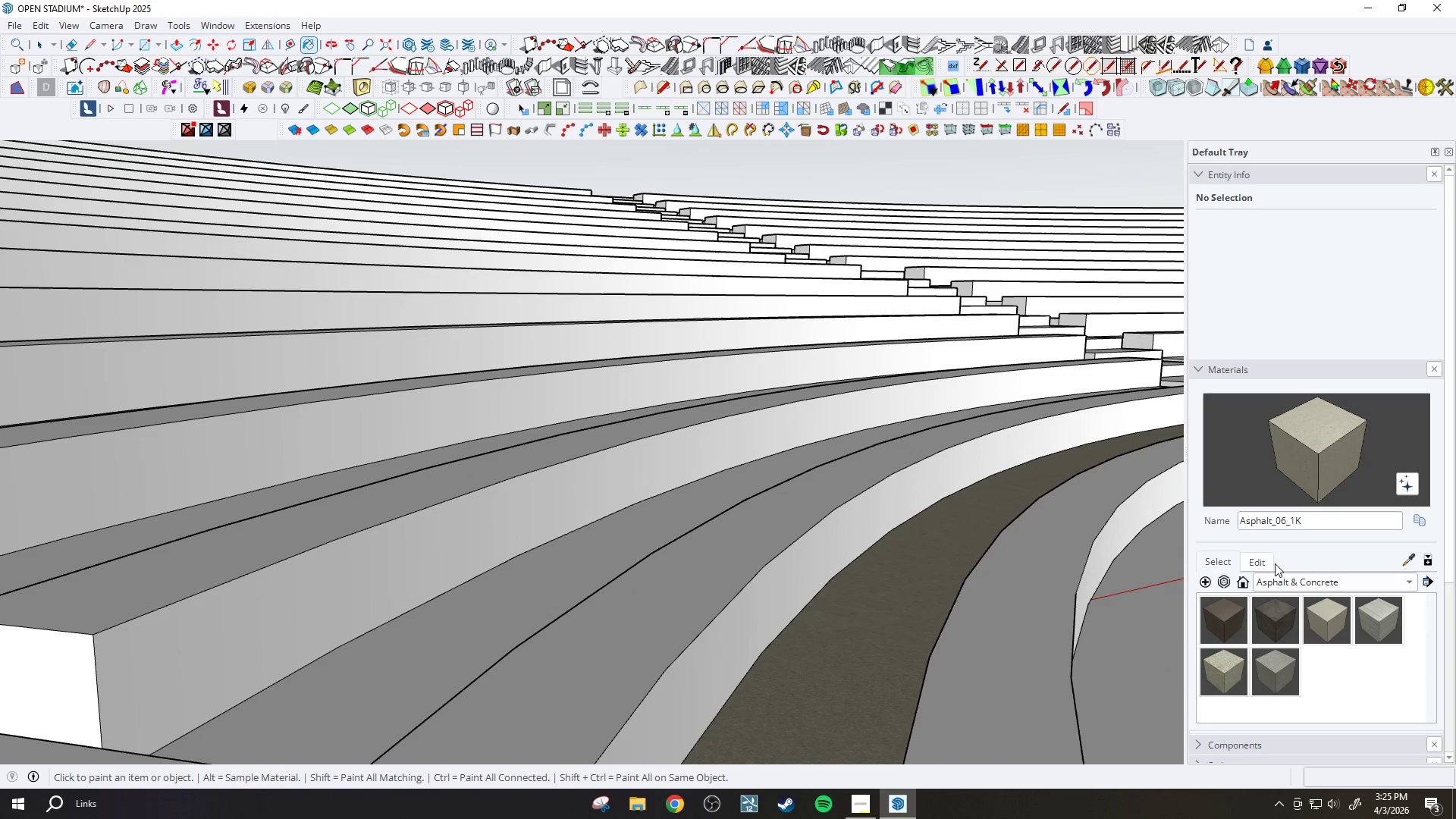 
wait(12.58)
 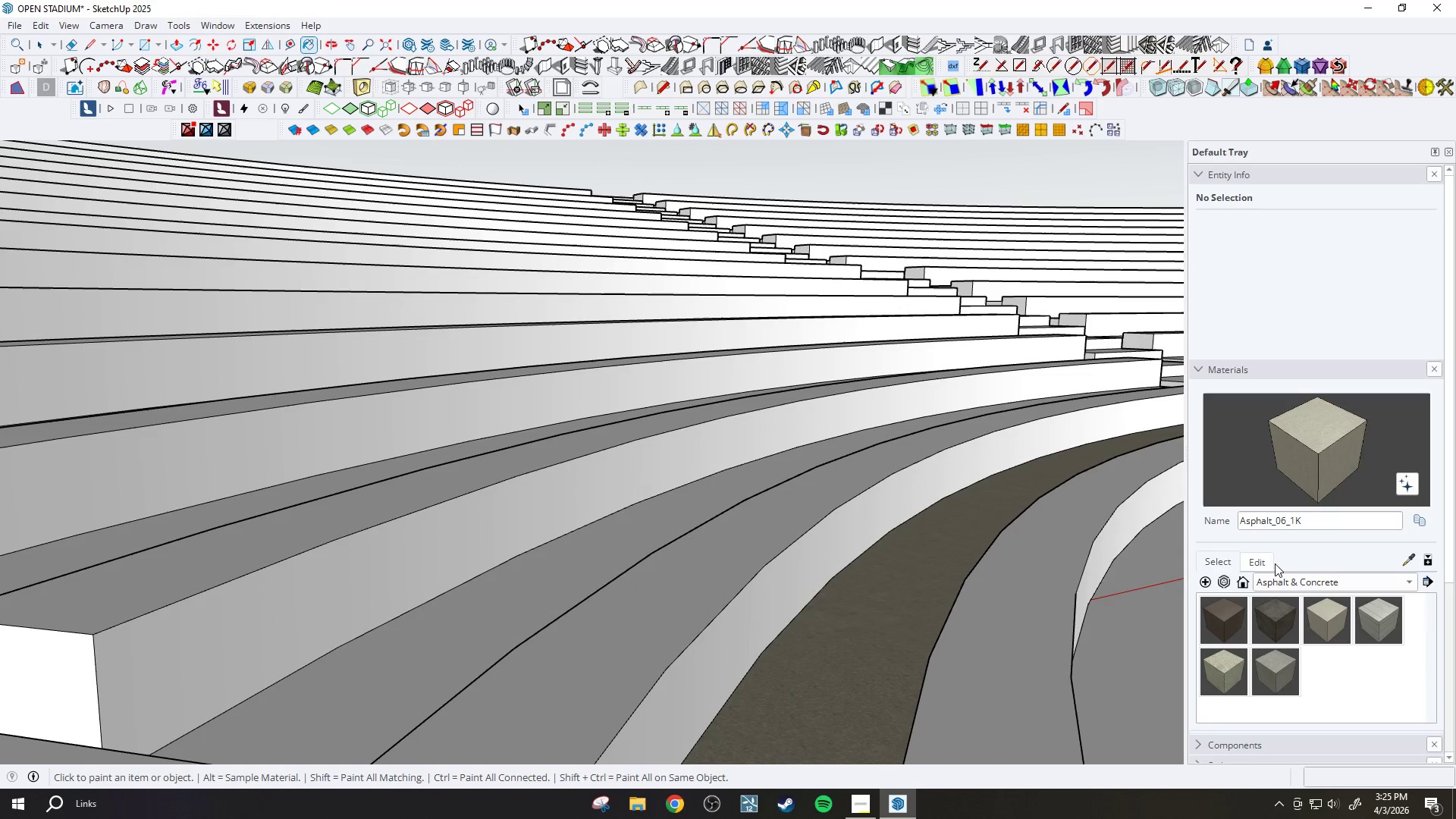 
left_click([1263, 568])
 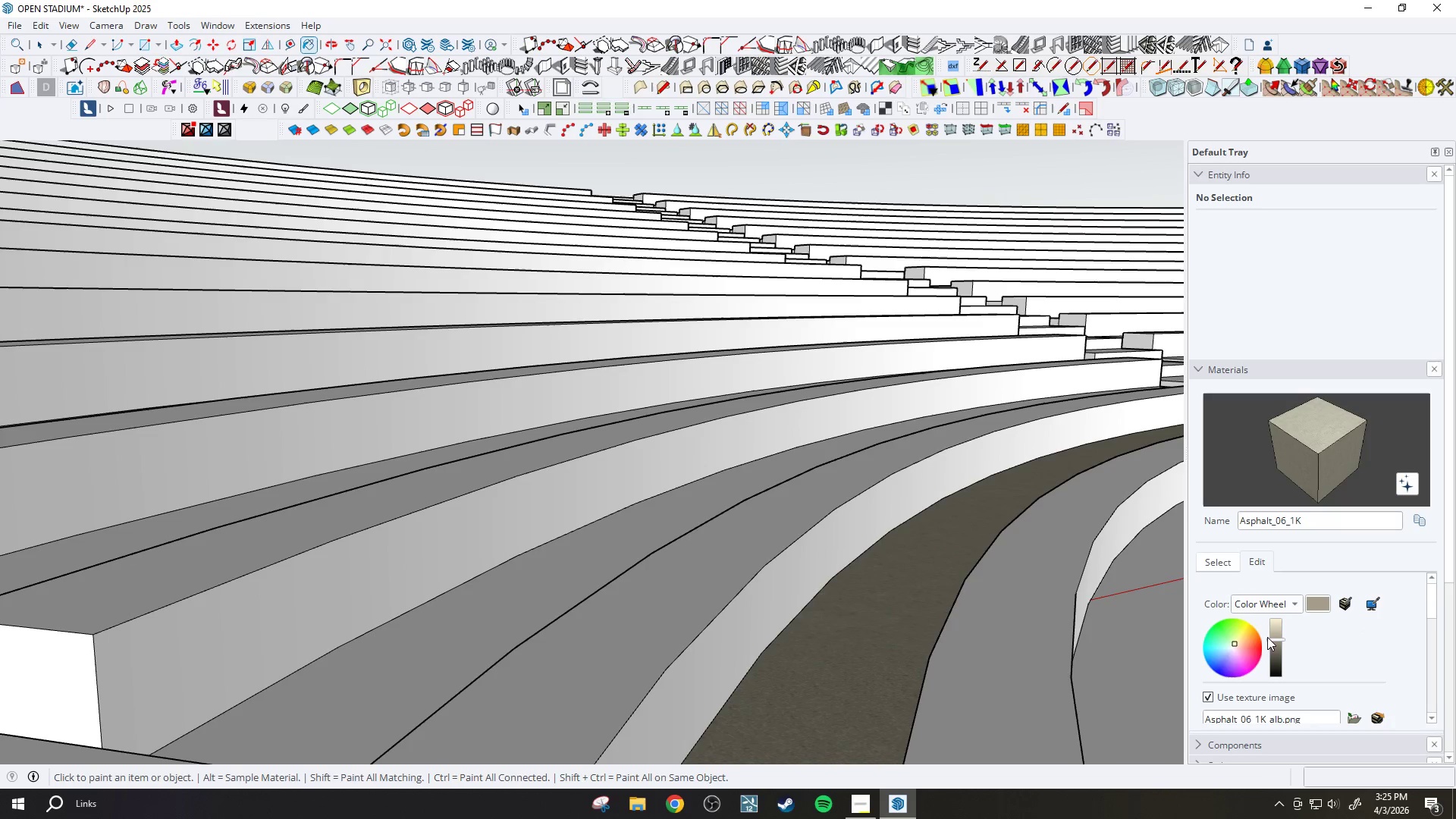 
left_click([1272, 632])
 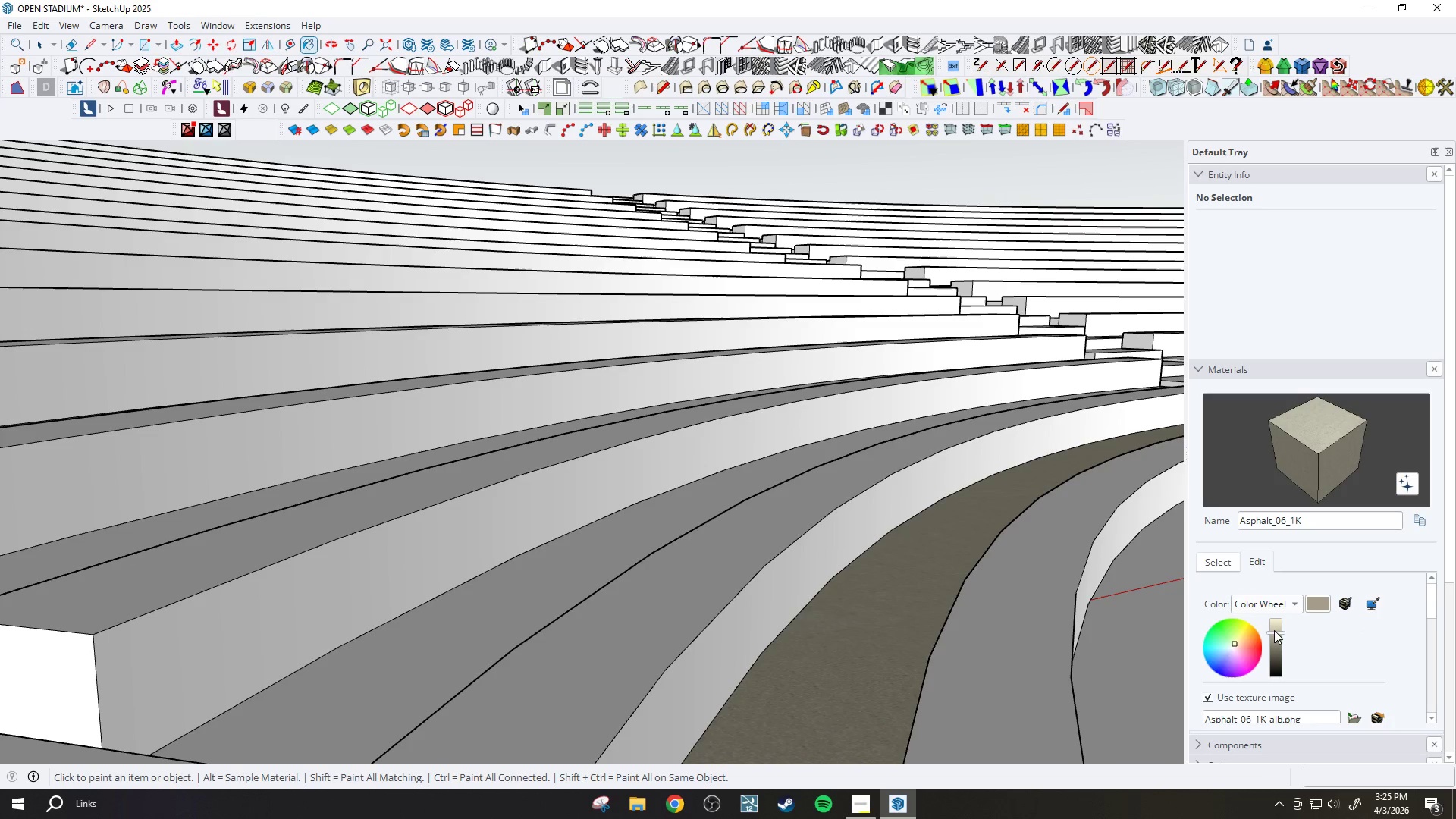 
left_click([1275, 627])
 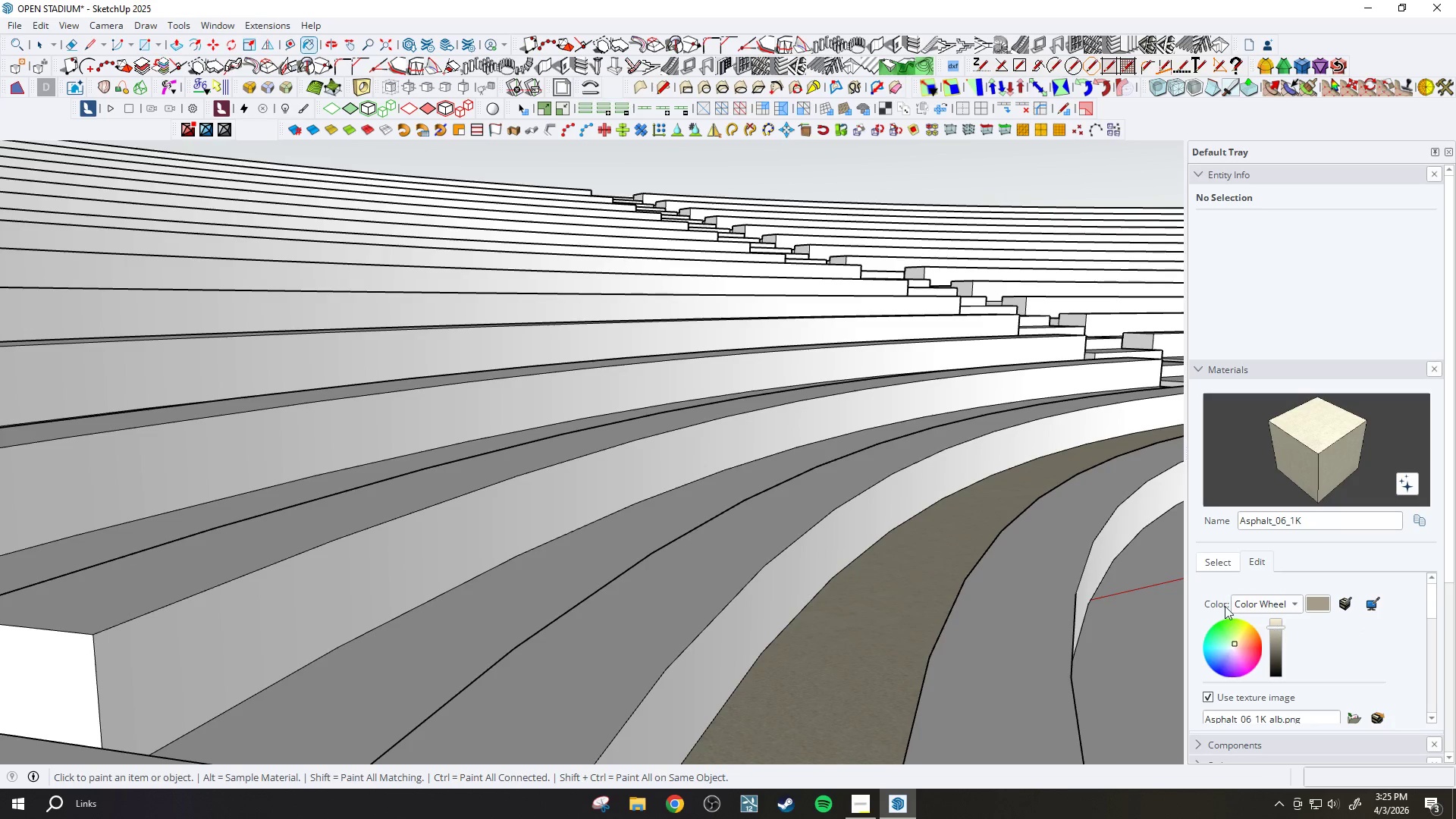 
scroll: coordinate [866, 485], scroll_direction: down, amount: 6.0
 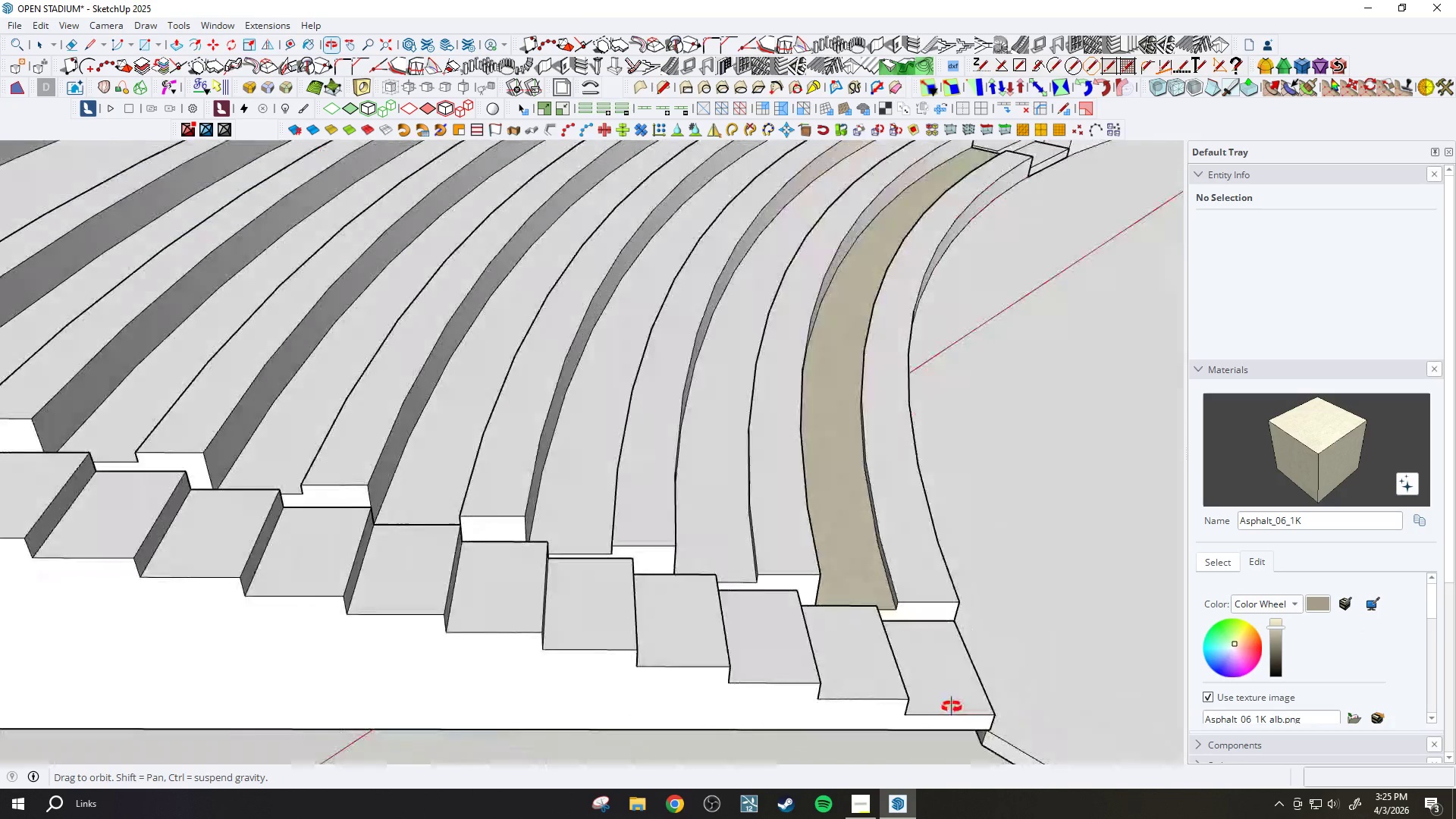 
scroll: coordinate [865, 624], scroll_direction: up, amount: 10.0
 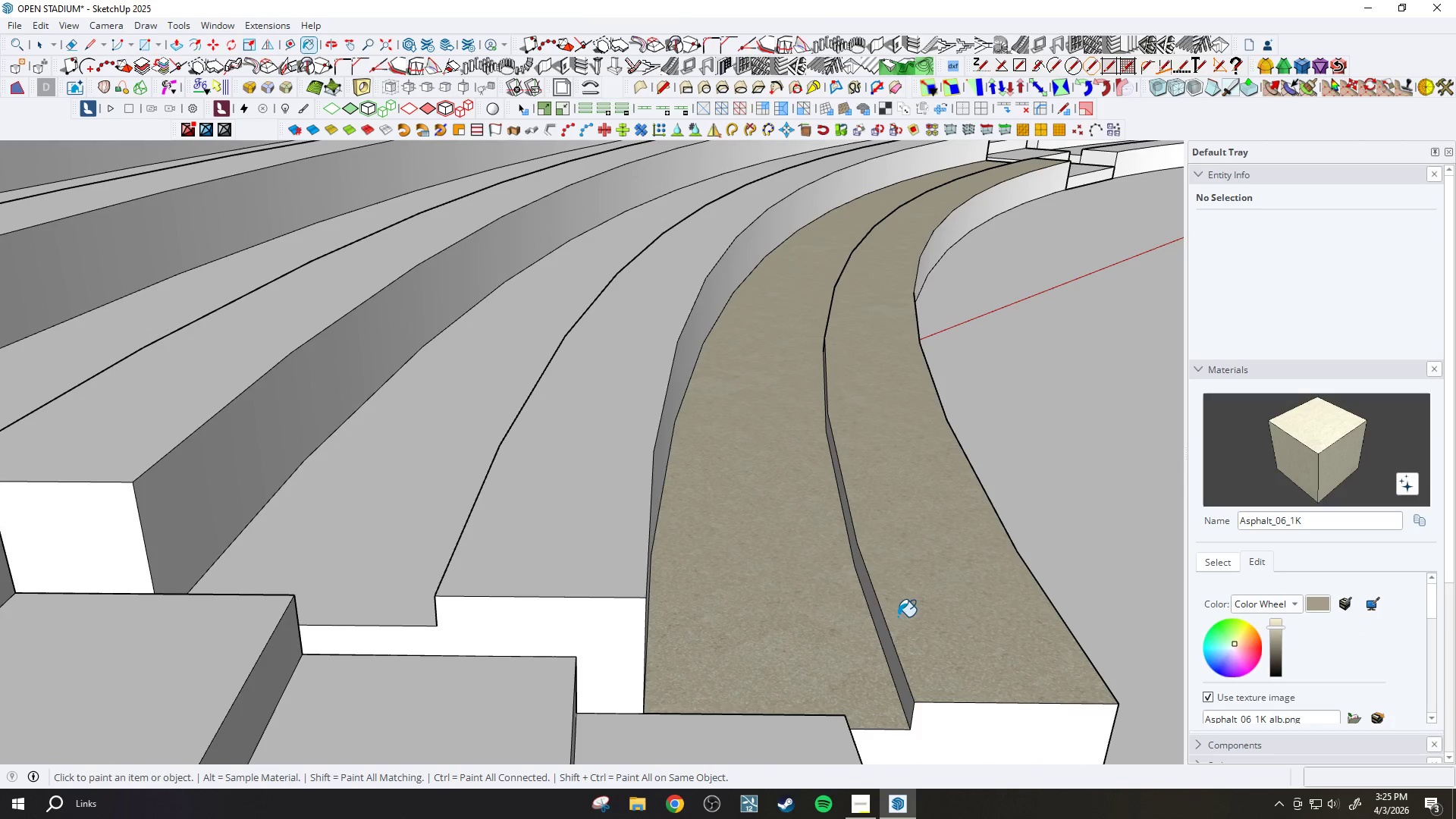 
scroll: coordinate [890, 615], scroll_direction: down, amount: 4.0
 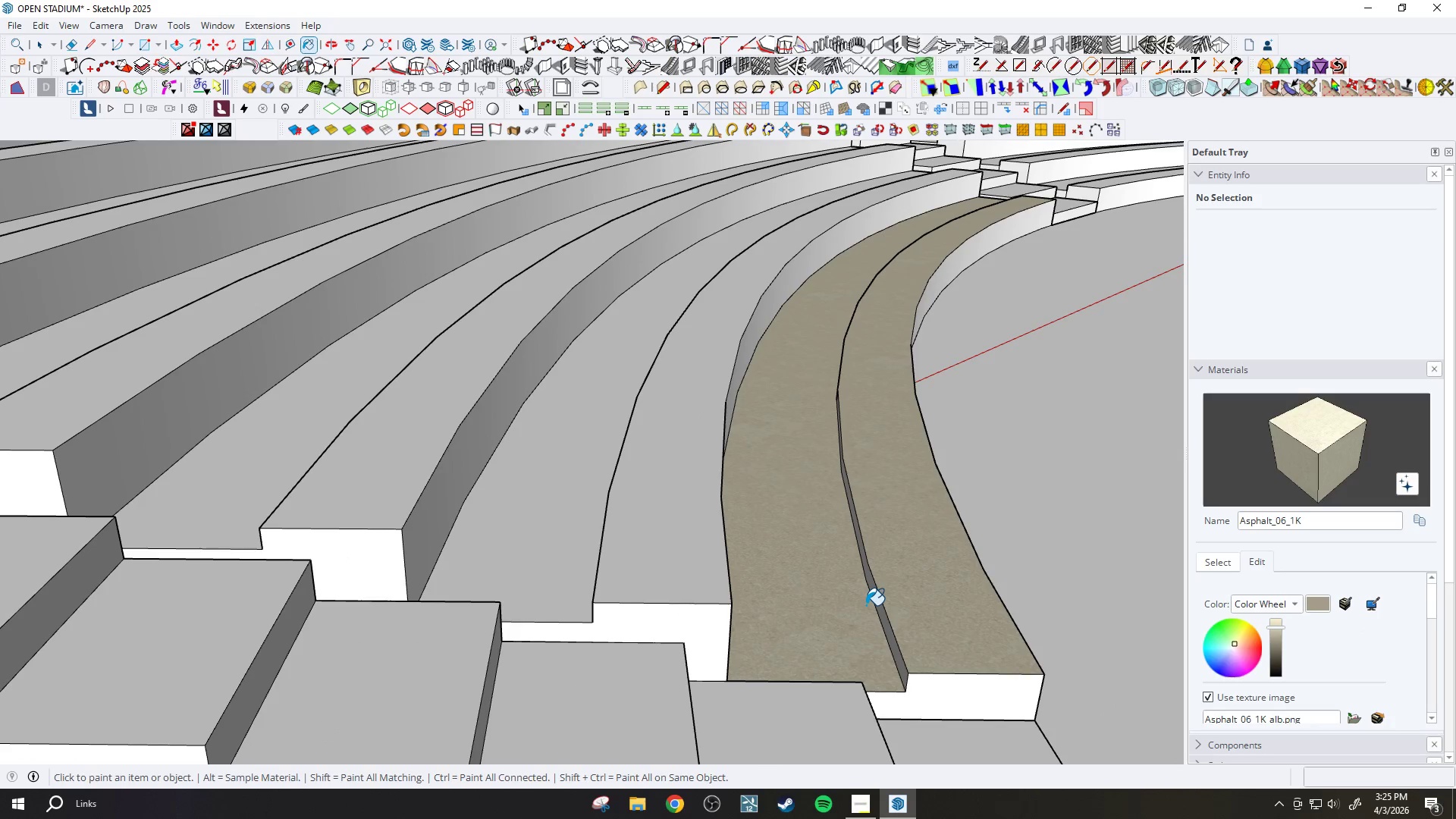 
key(Period)
 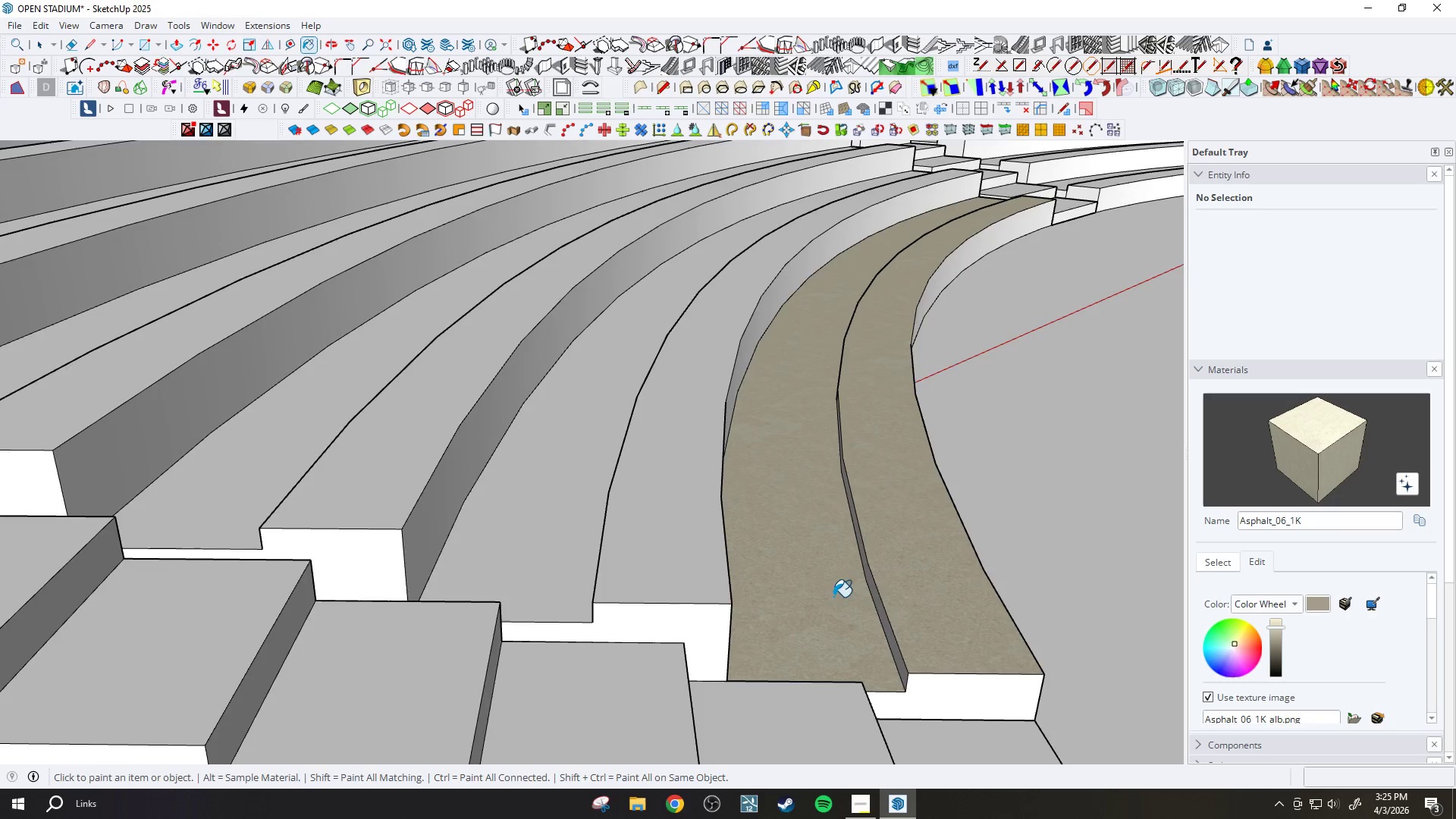 
scroll: coordinate [792, 576], scroll_direction: down, amount: 6.0
 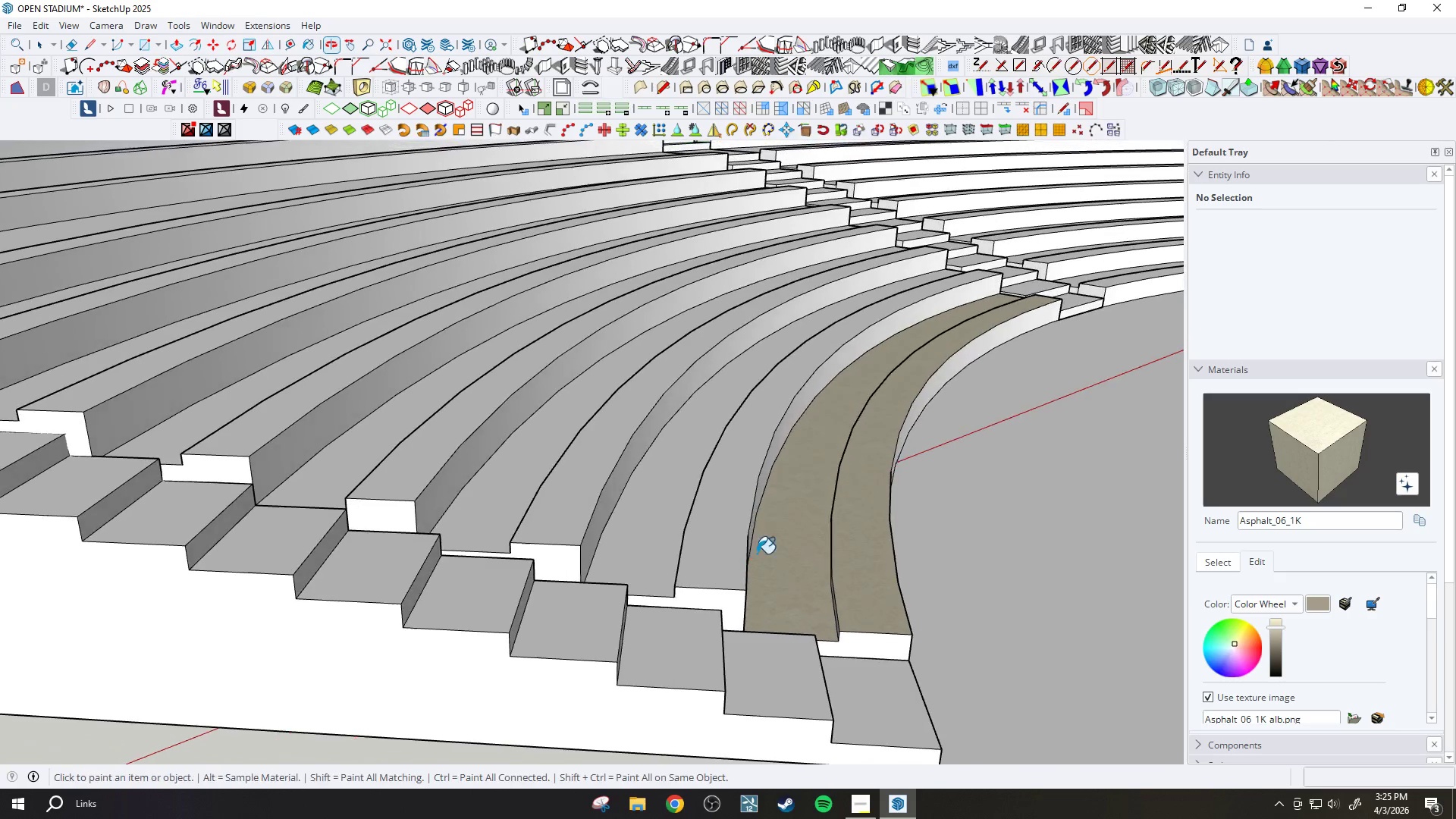 
key(Period)
 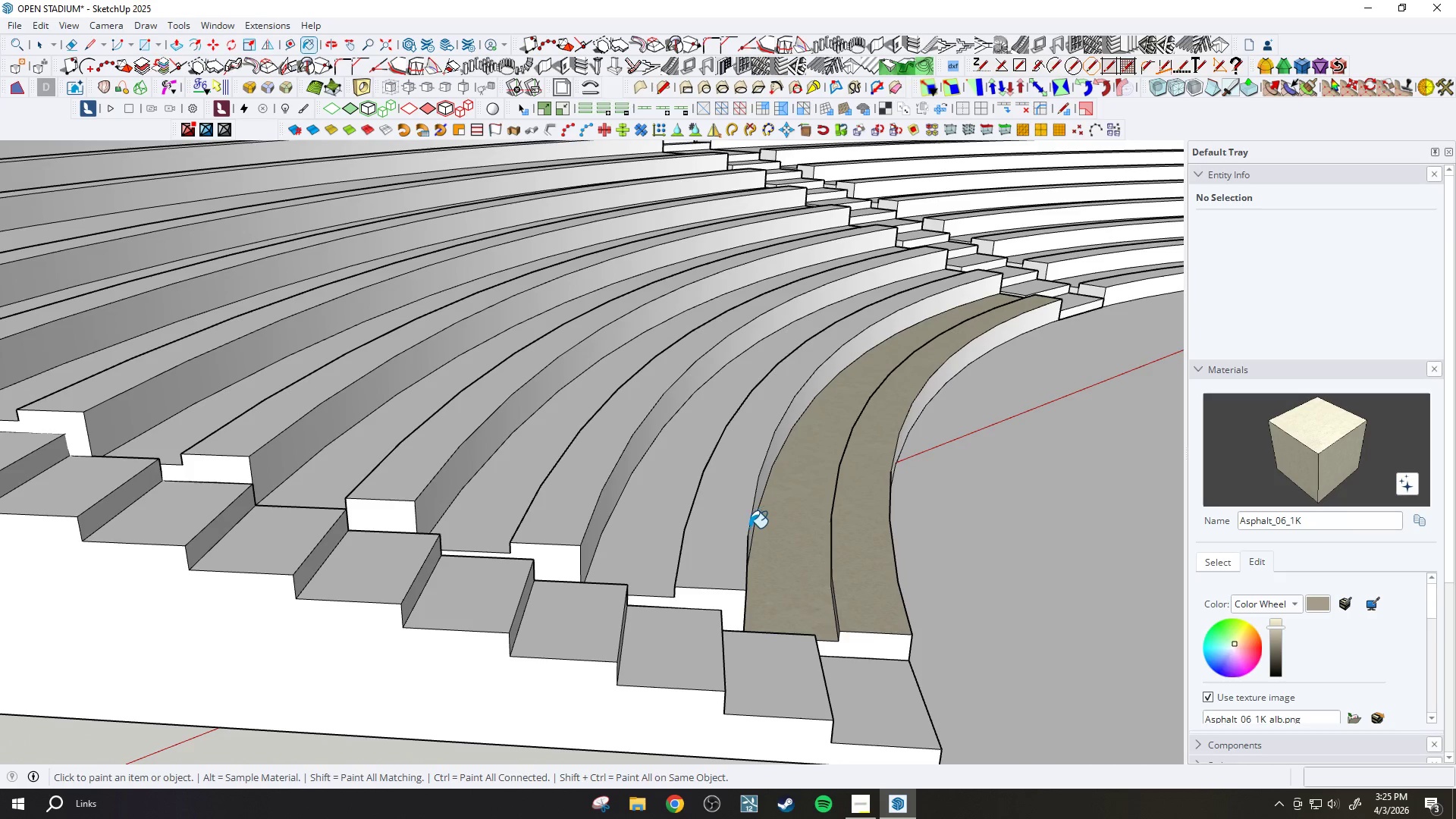 
key(Space)
 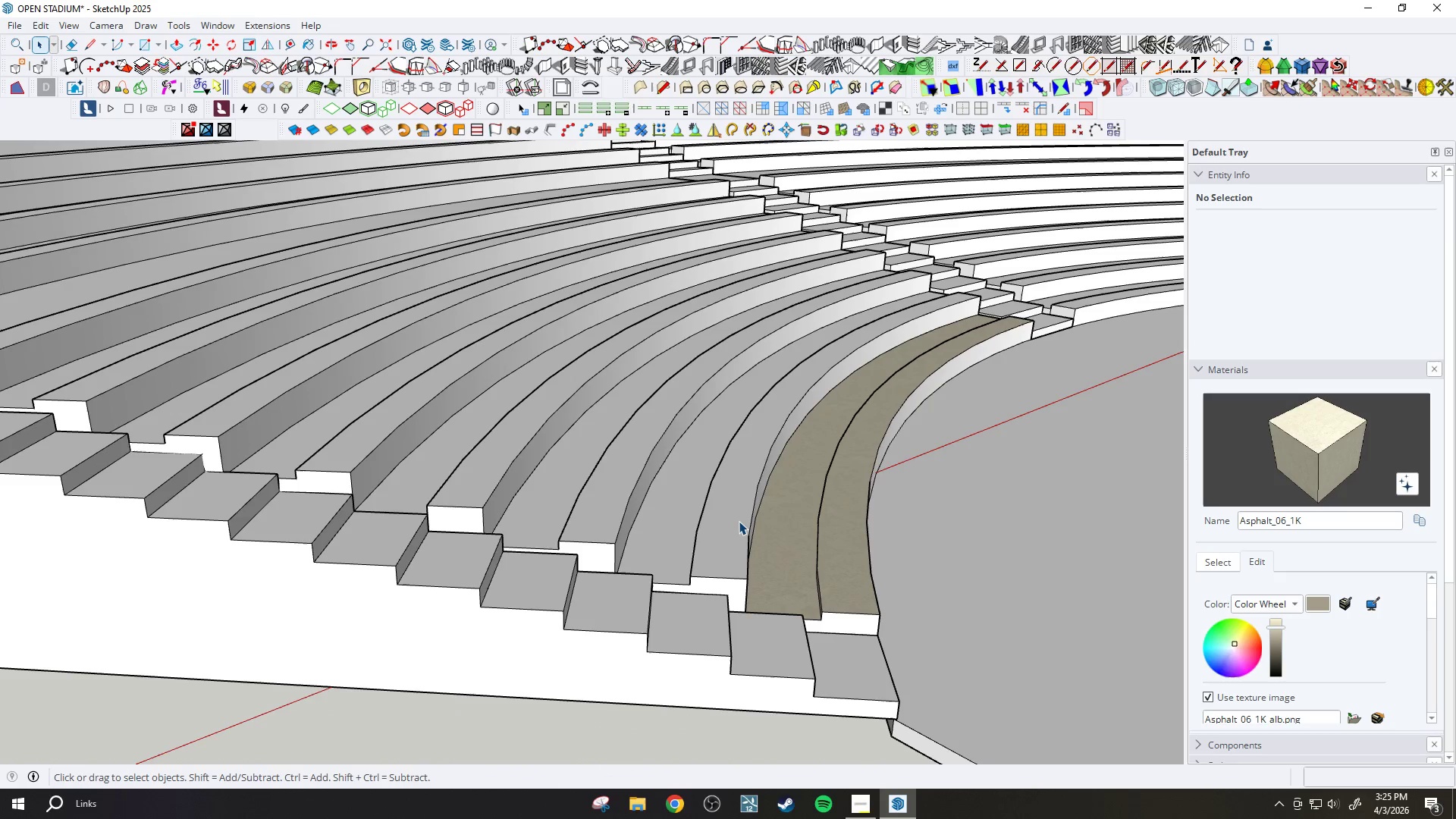 
double_click([739, 521])
 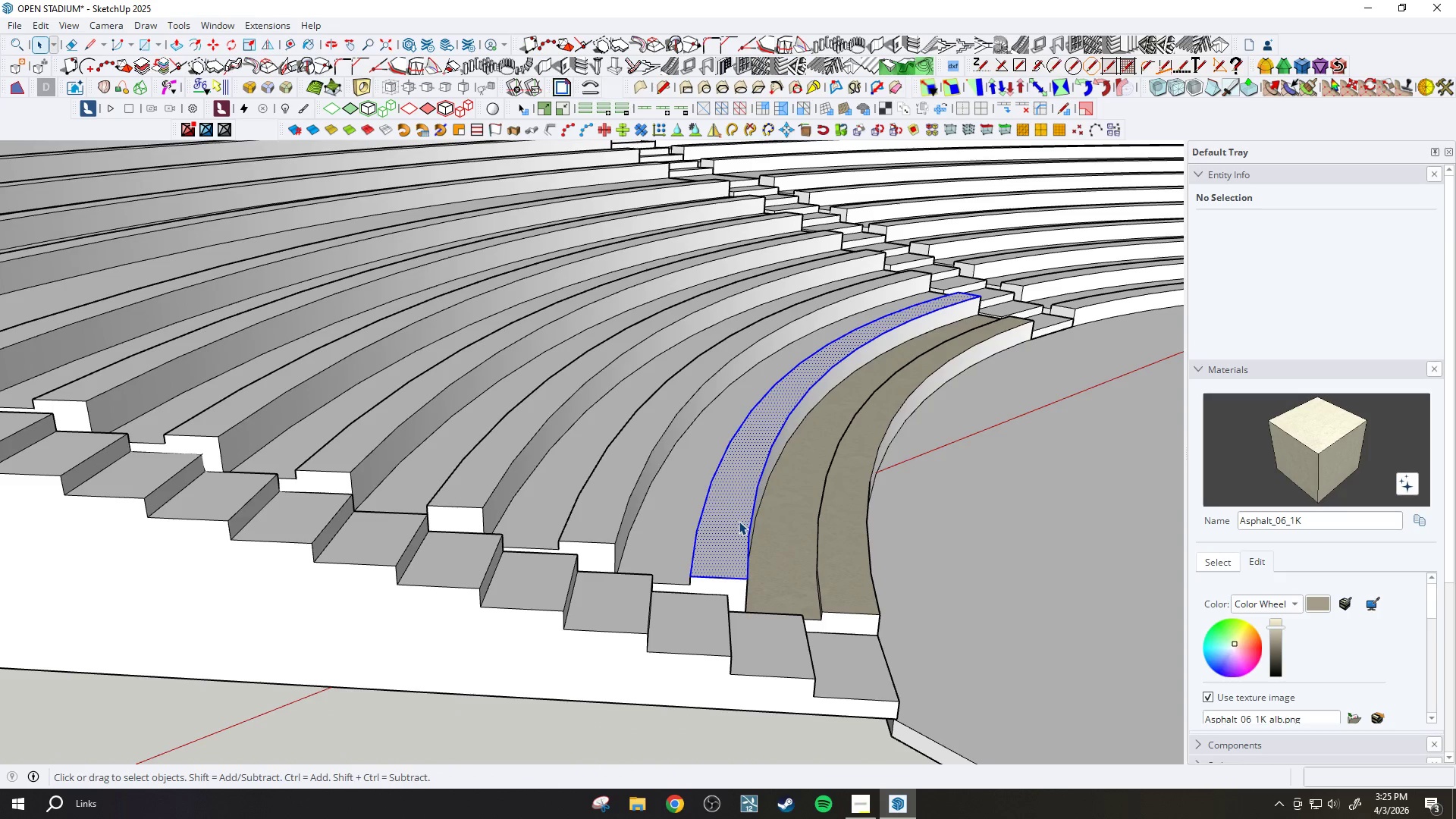 
scroll: coordinate [753, 537], scroll_direction: down, amount: 2.0
 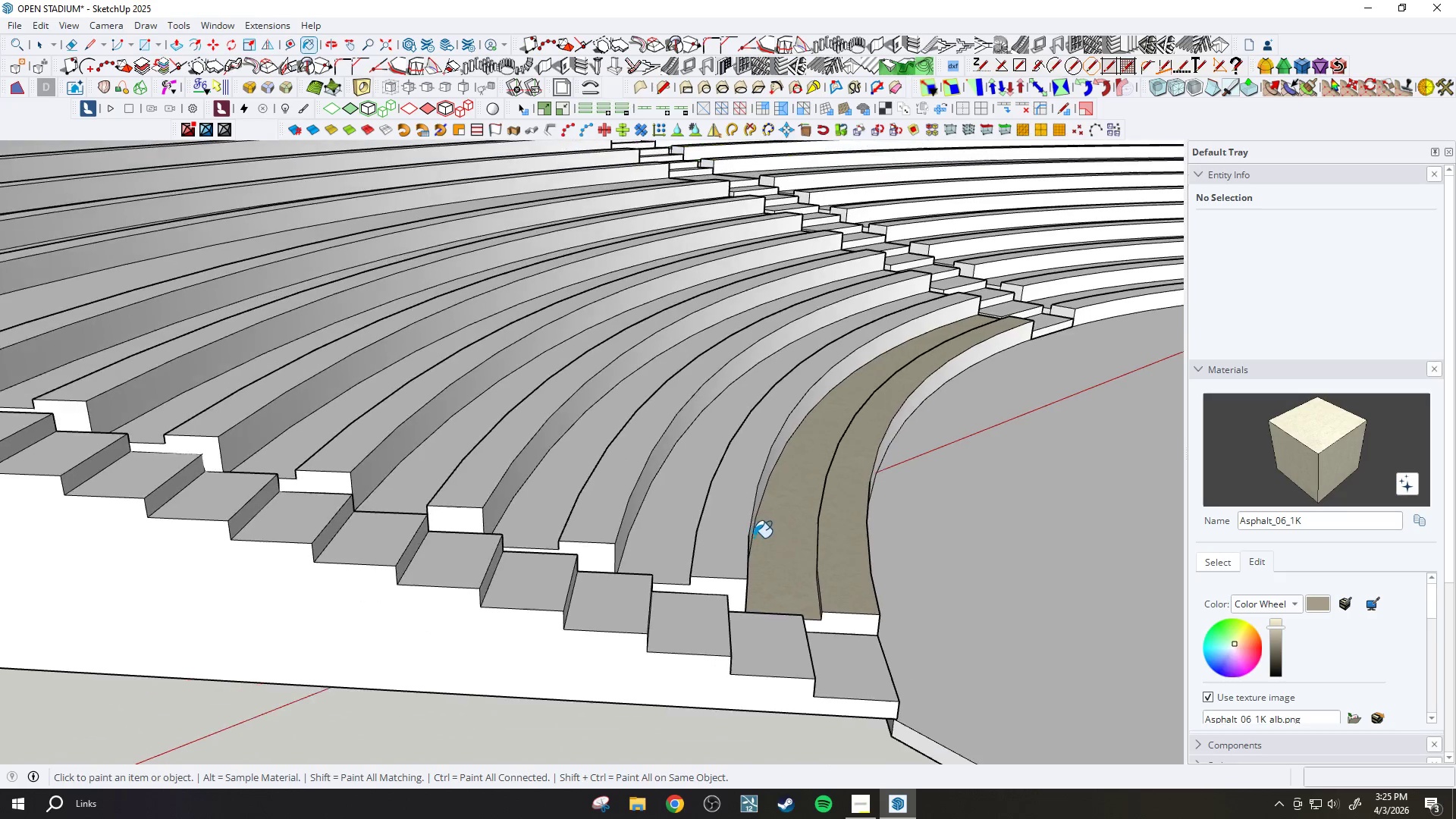 
triple_click([739, 521])
 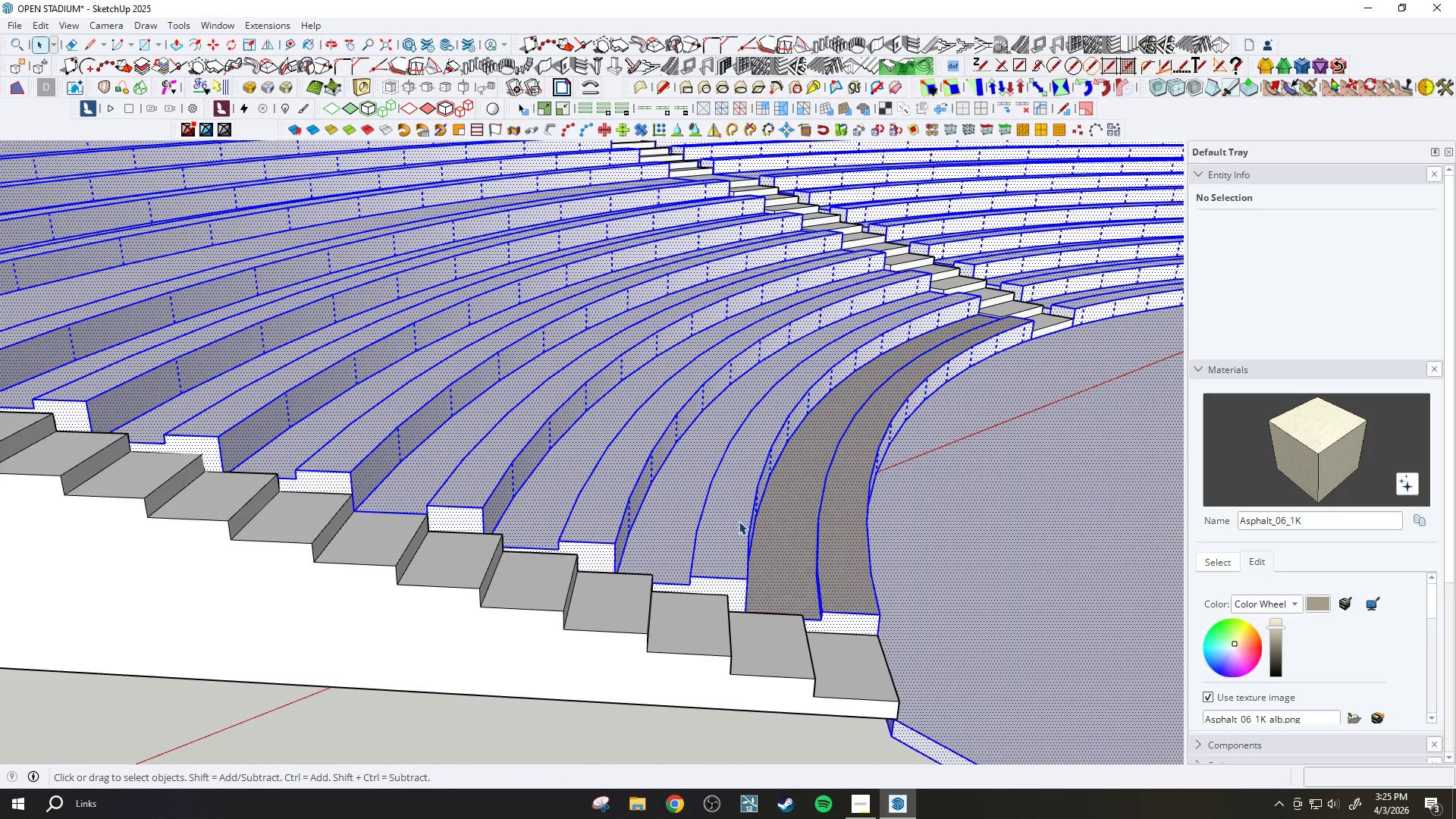 
triple_click([739, 521])
 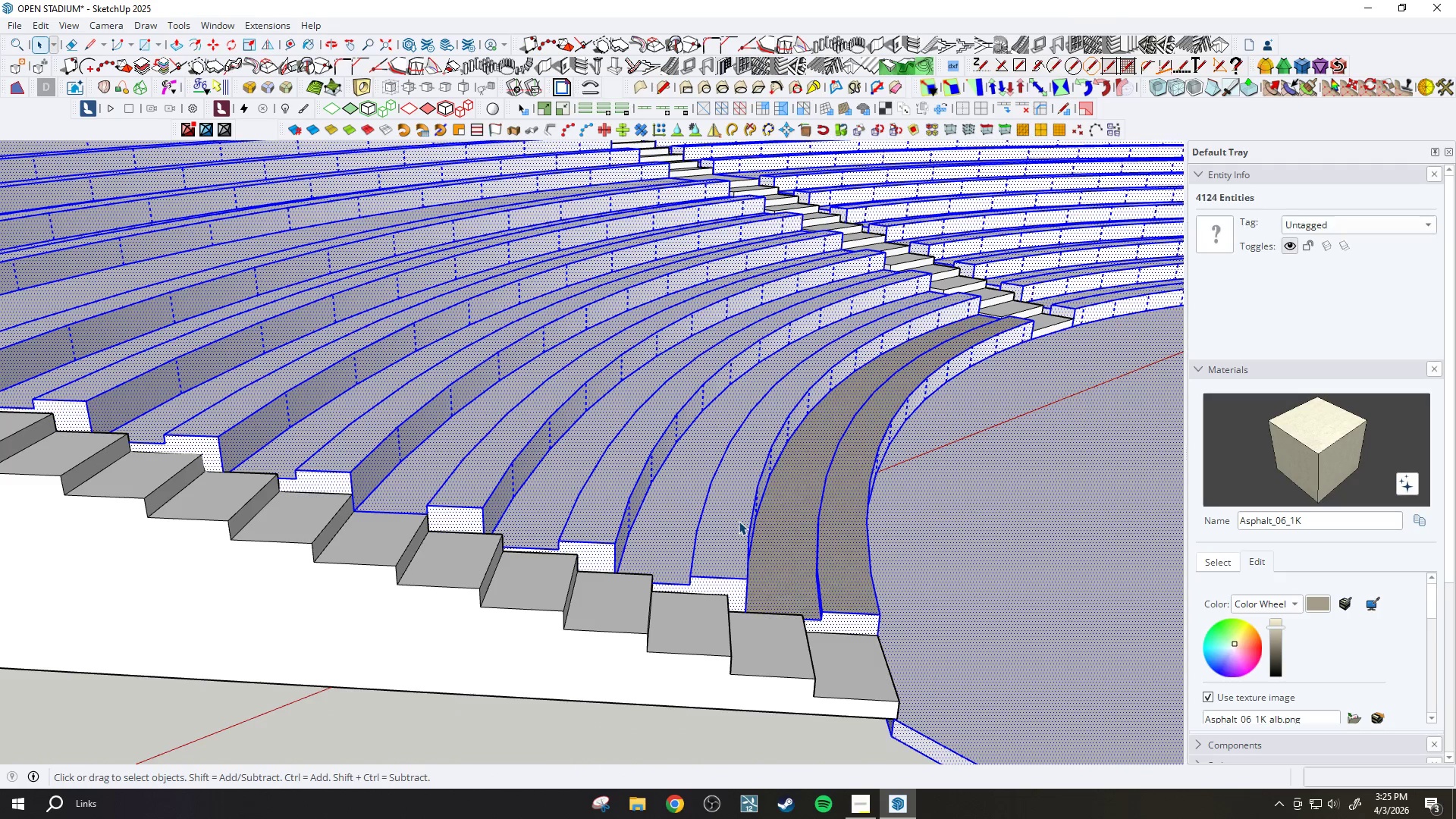 
scroll: coordinate [755, 551], scroll_direction: down, amount: 8.0
 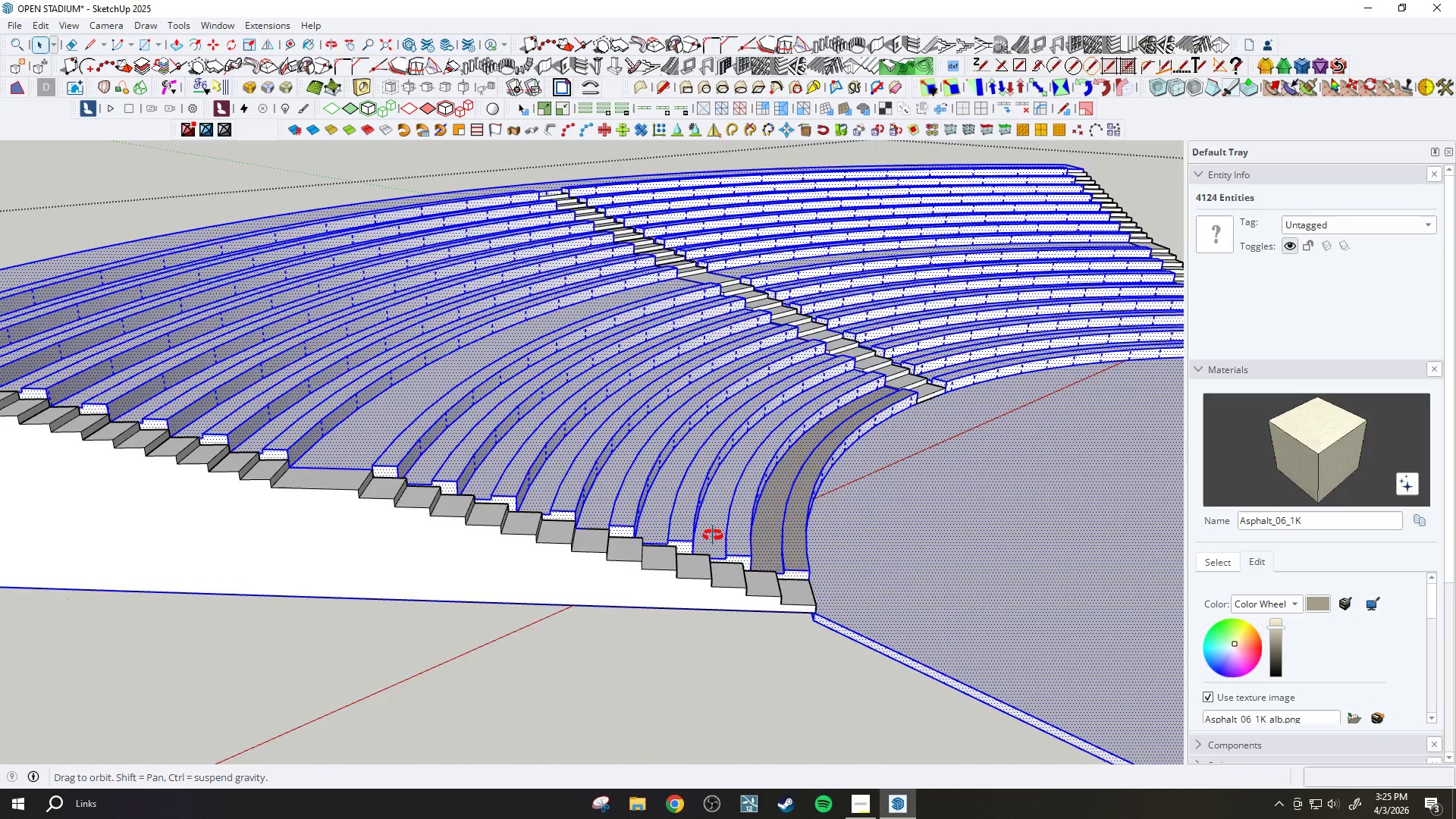 
key(B)
 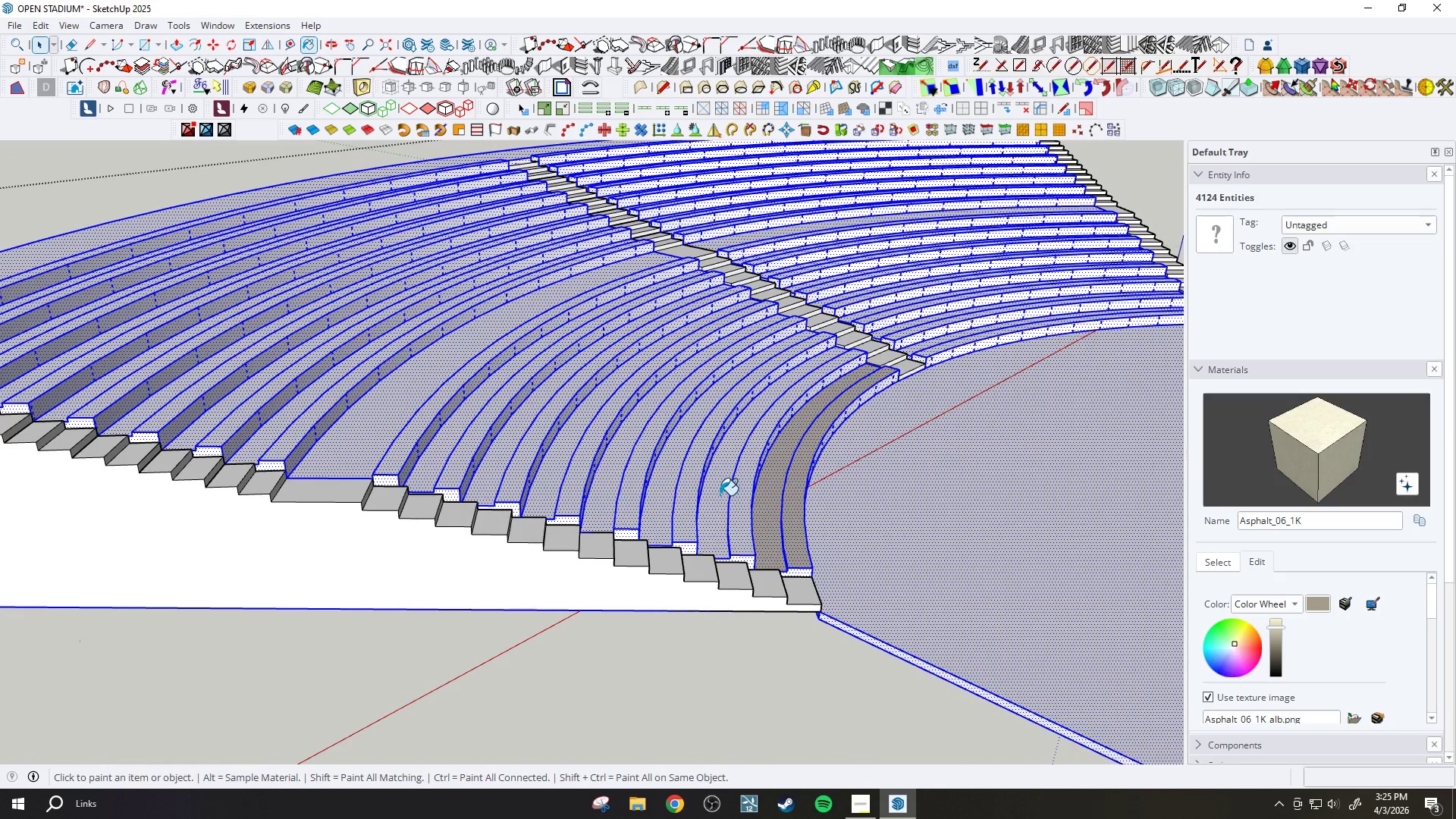 
left_click([719, 492])
 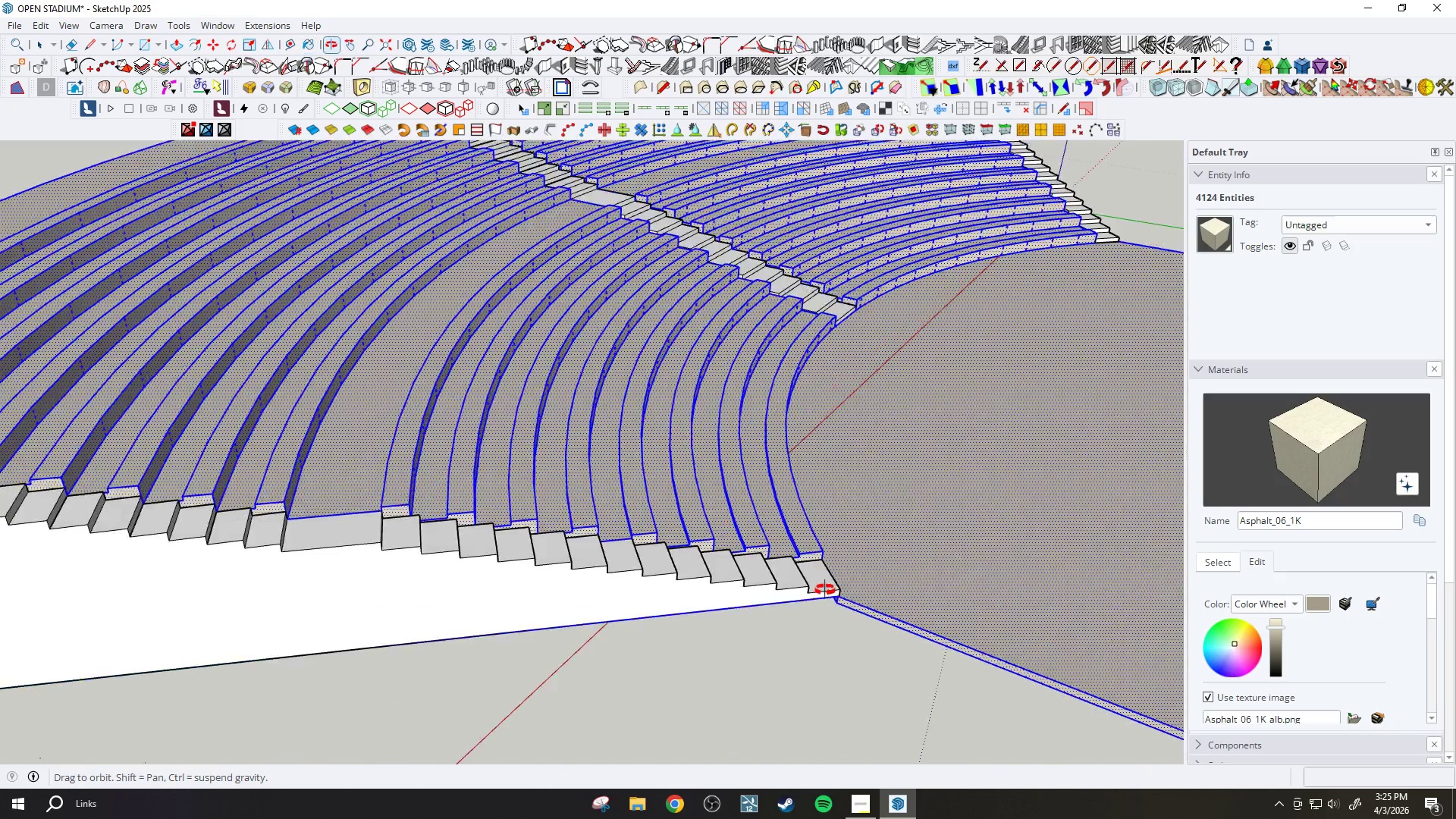 
scroll: coordinate [827, 597], scroll_direction: down, amount: 6.0
 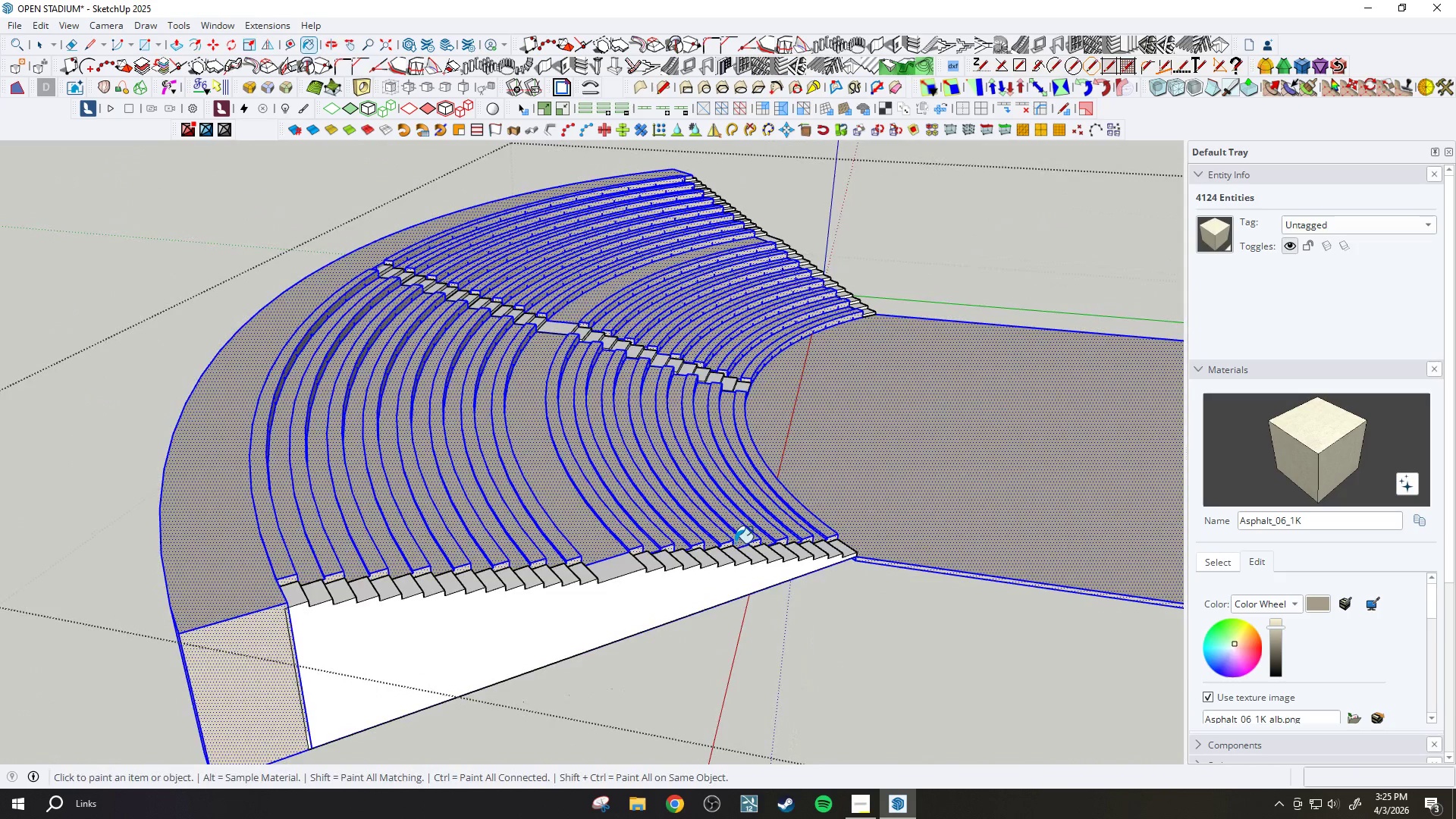 
scroll: coordinate [527, 563], scroll_direction: up, amount: 3.0
 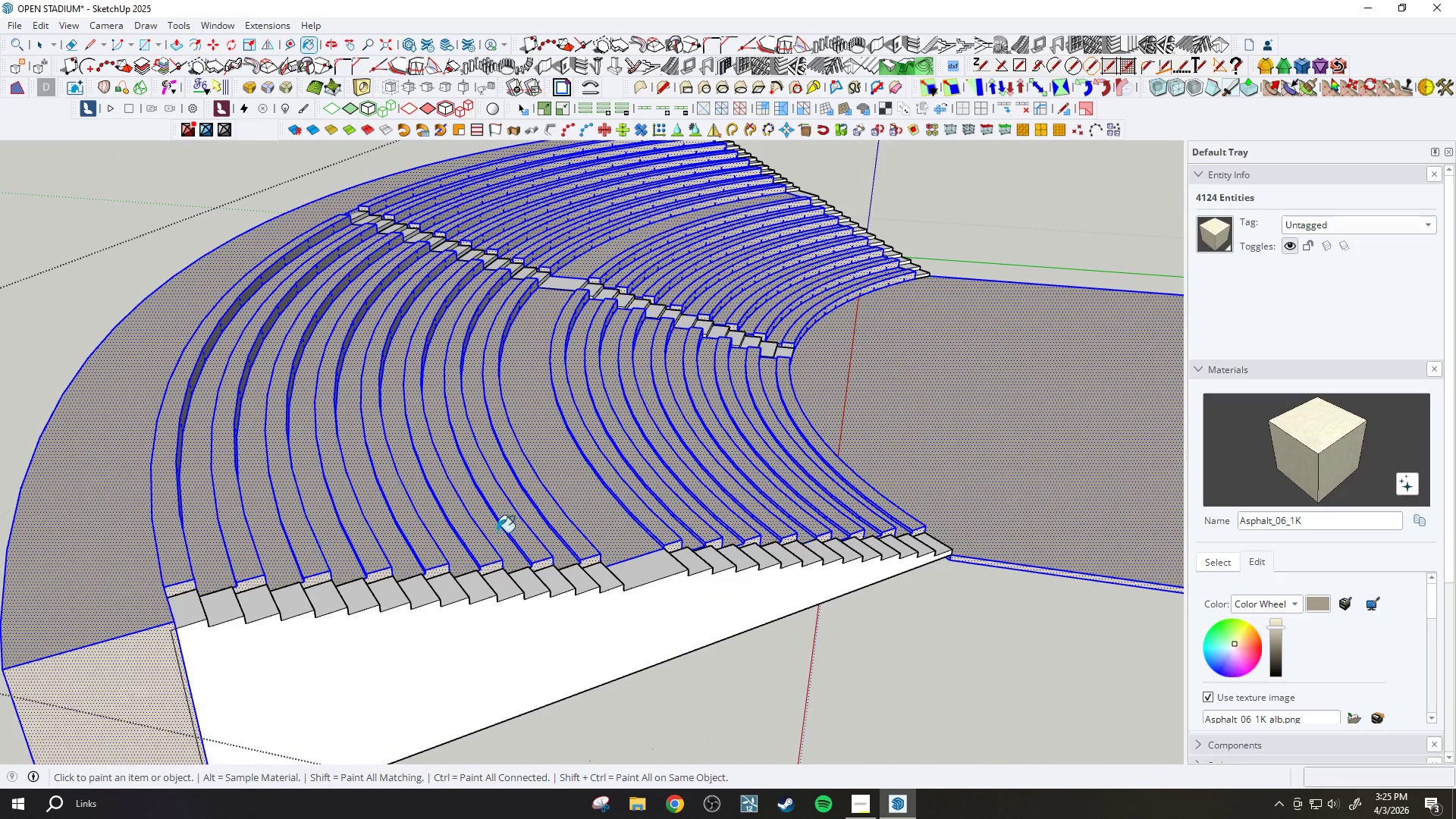 
key(Space)
 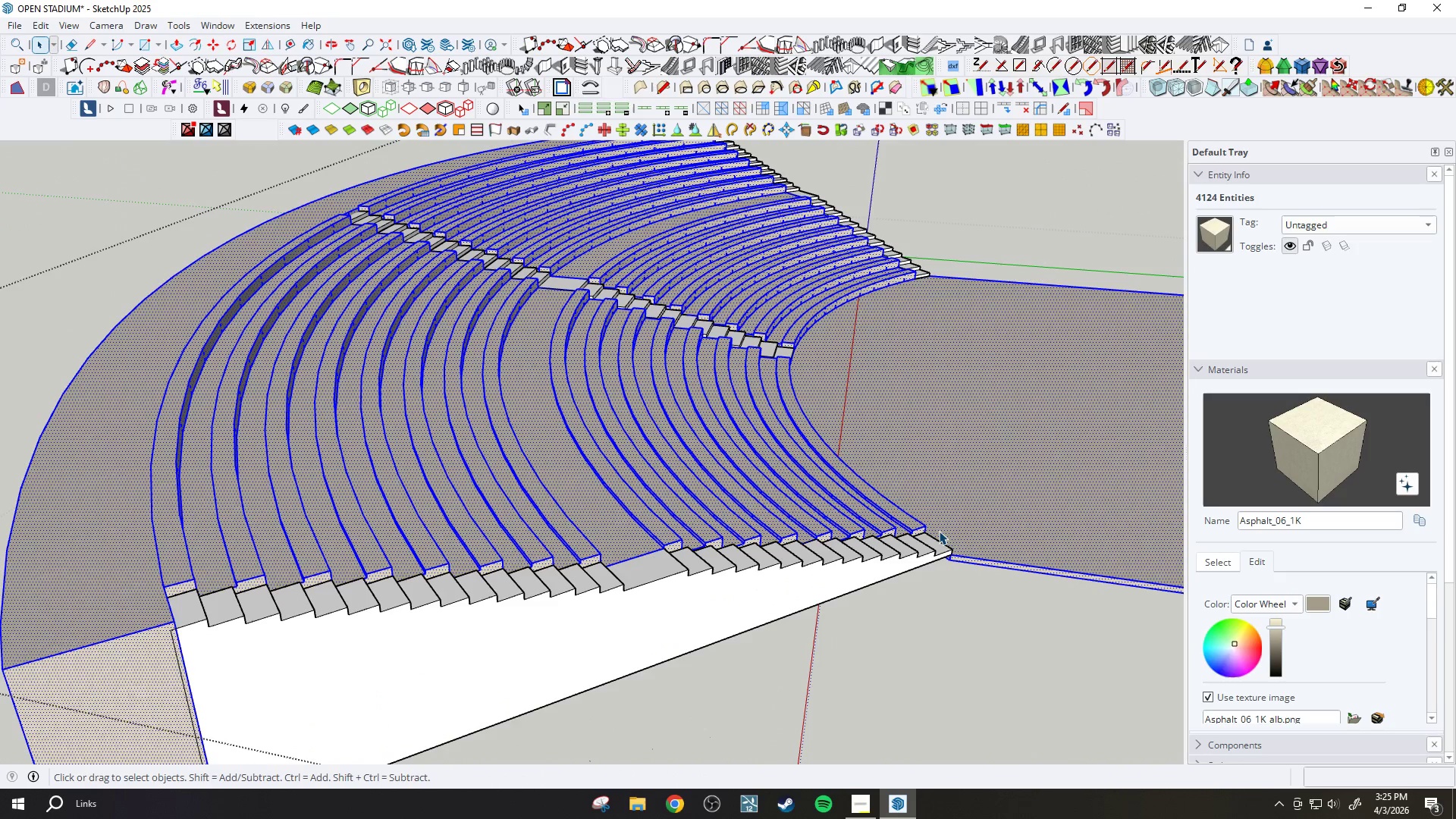 
left_click([939, 530])
 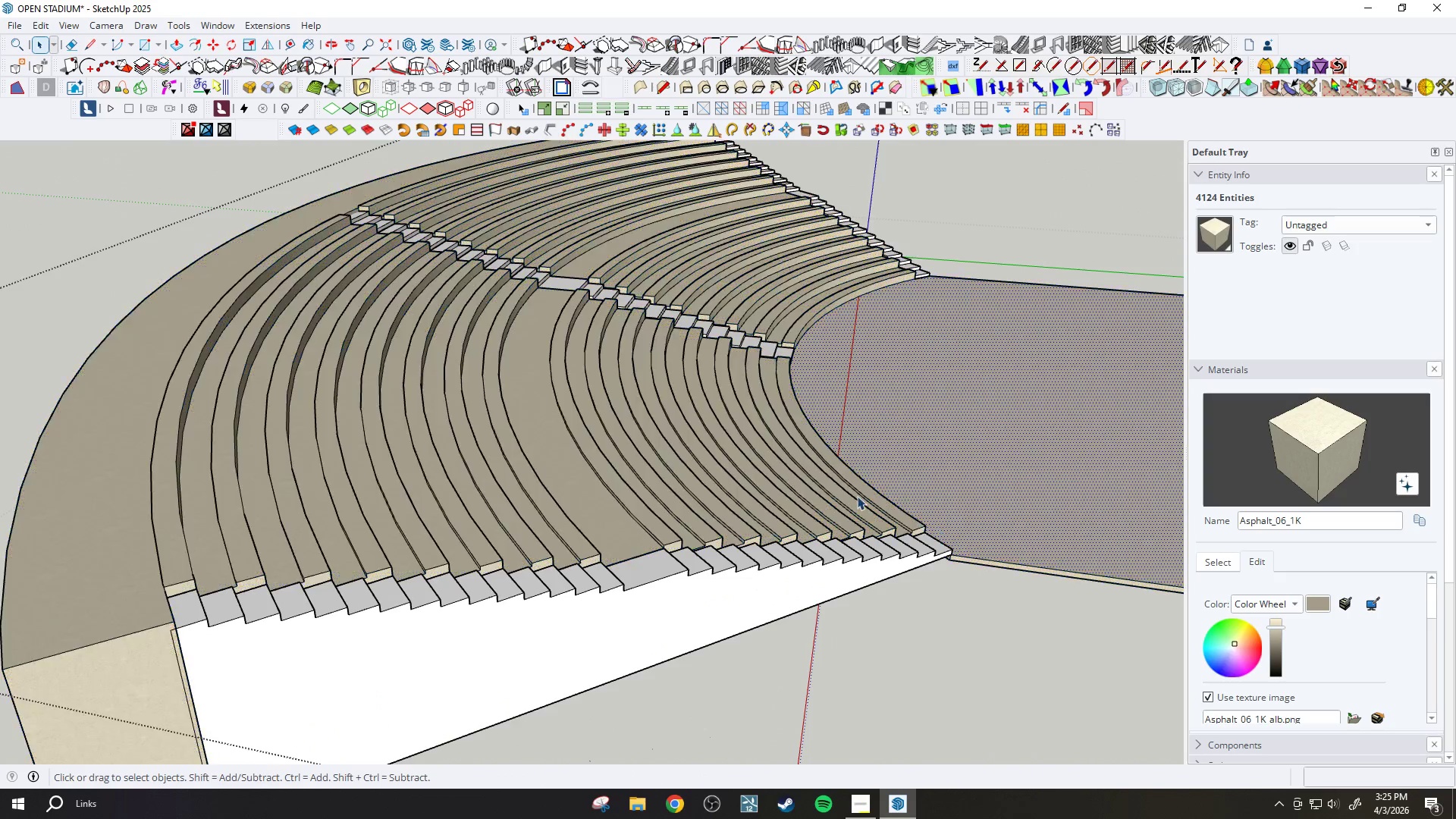 
scroll: coordinate [761, 571], scroll_direction: up, amount: 9.0
 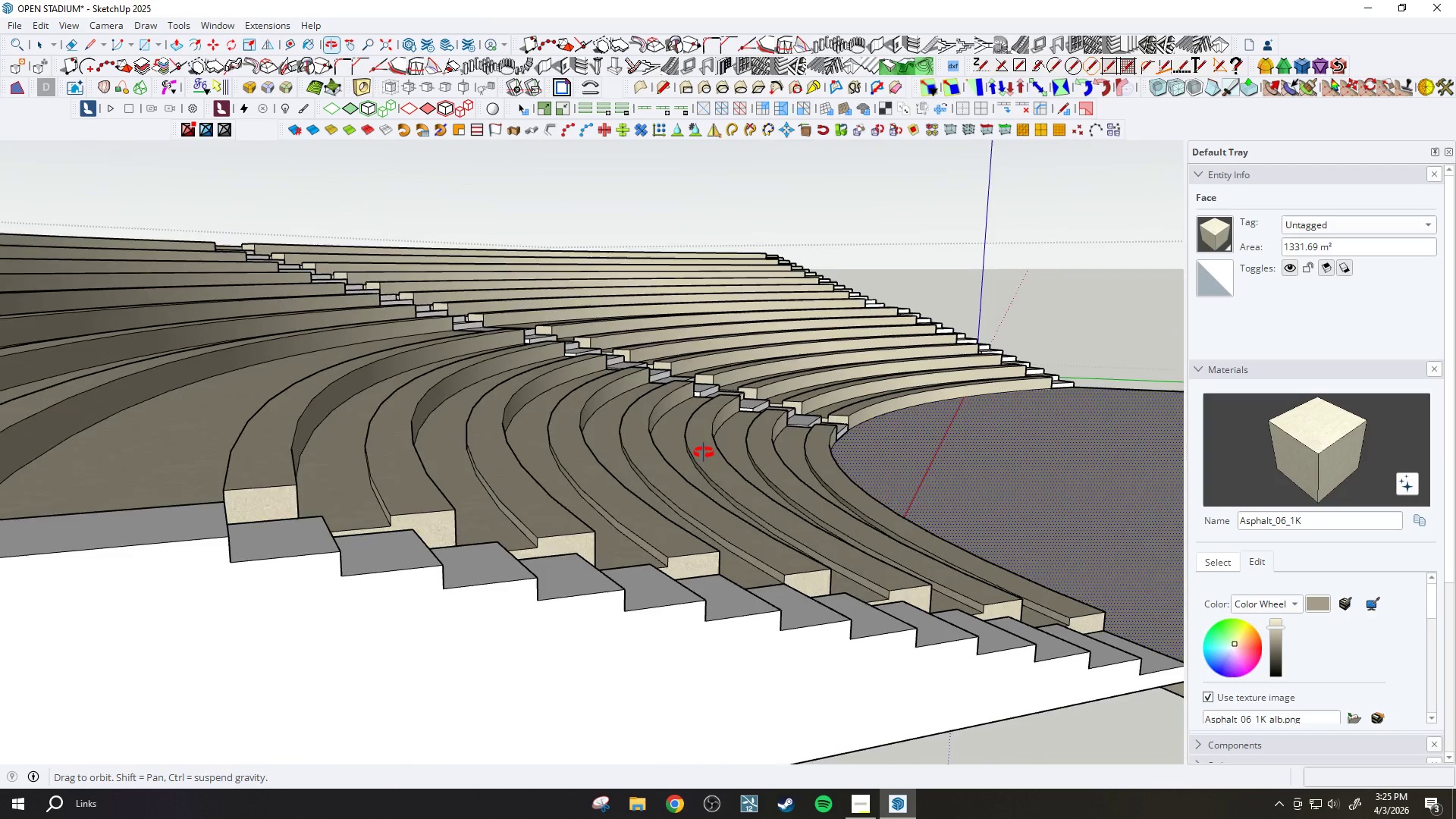 
scroll: coordinate [632, 566], scroll_direction: down, amount: 10.0
 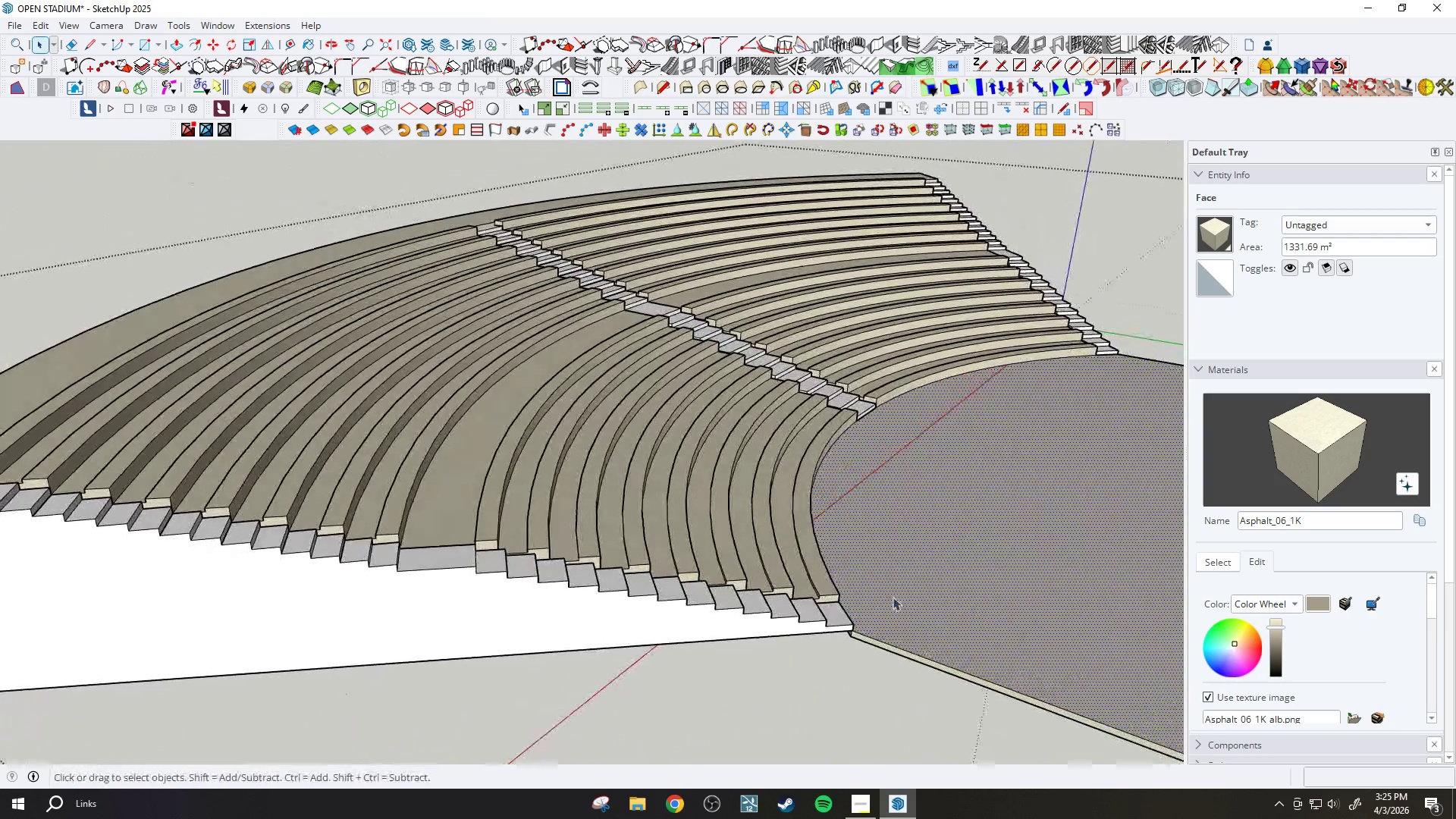 
scroll: coordinate [1185, 642], scroll_direction: up, amount: 7.0
 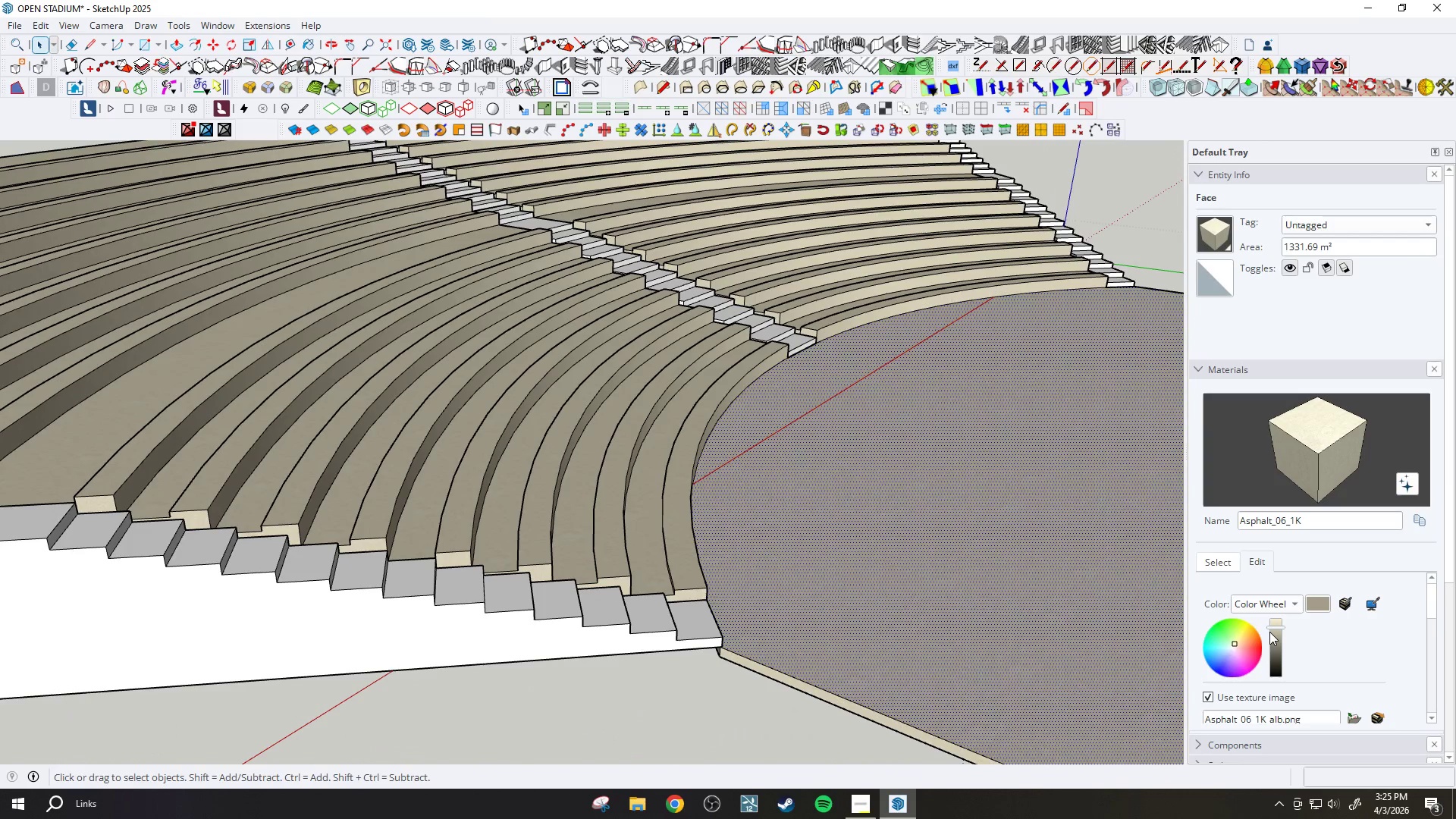 
left_click([1269, 631])
 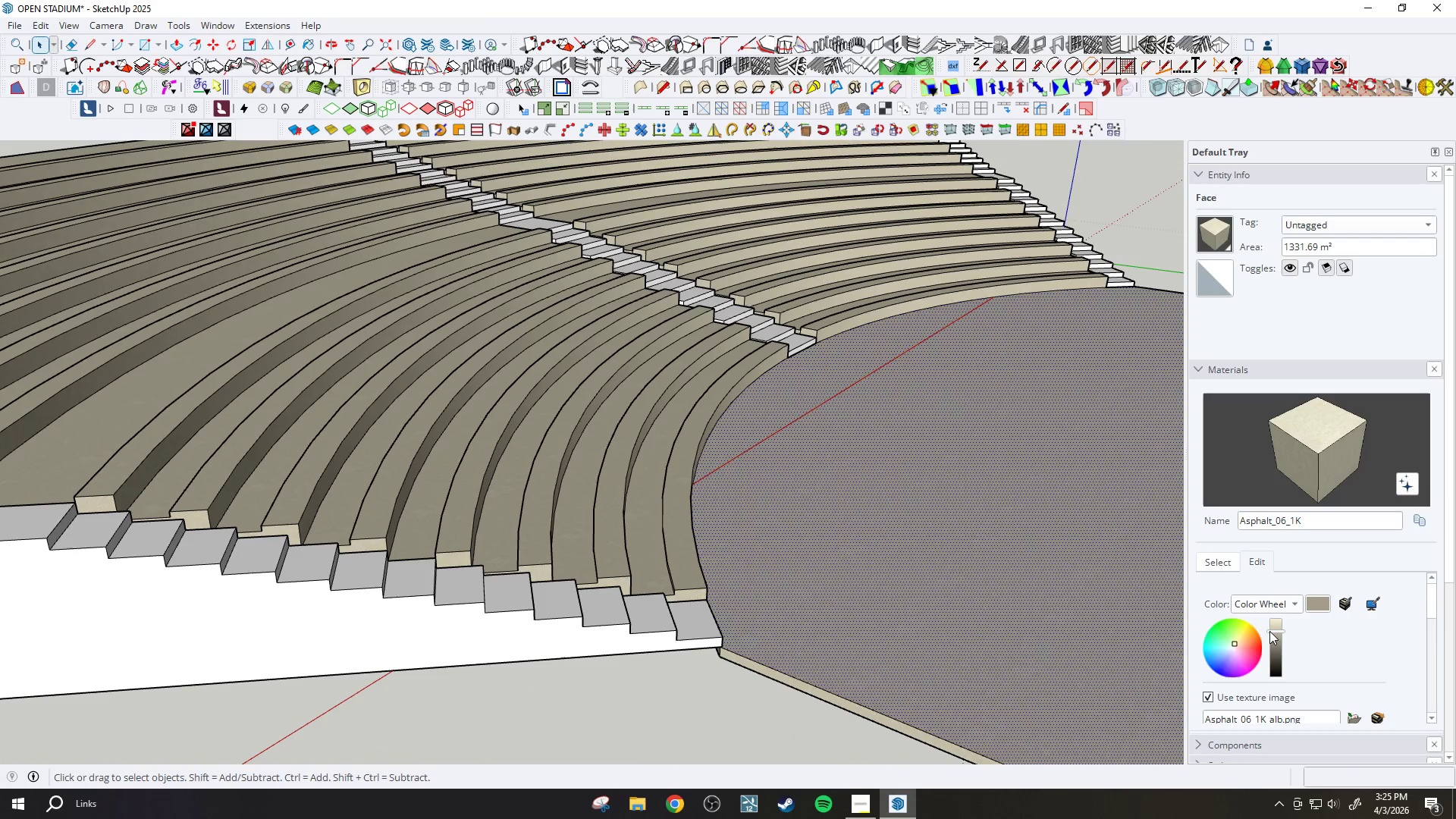 
left_click([1269, 627])
 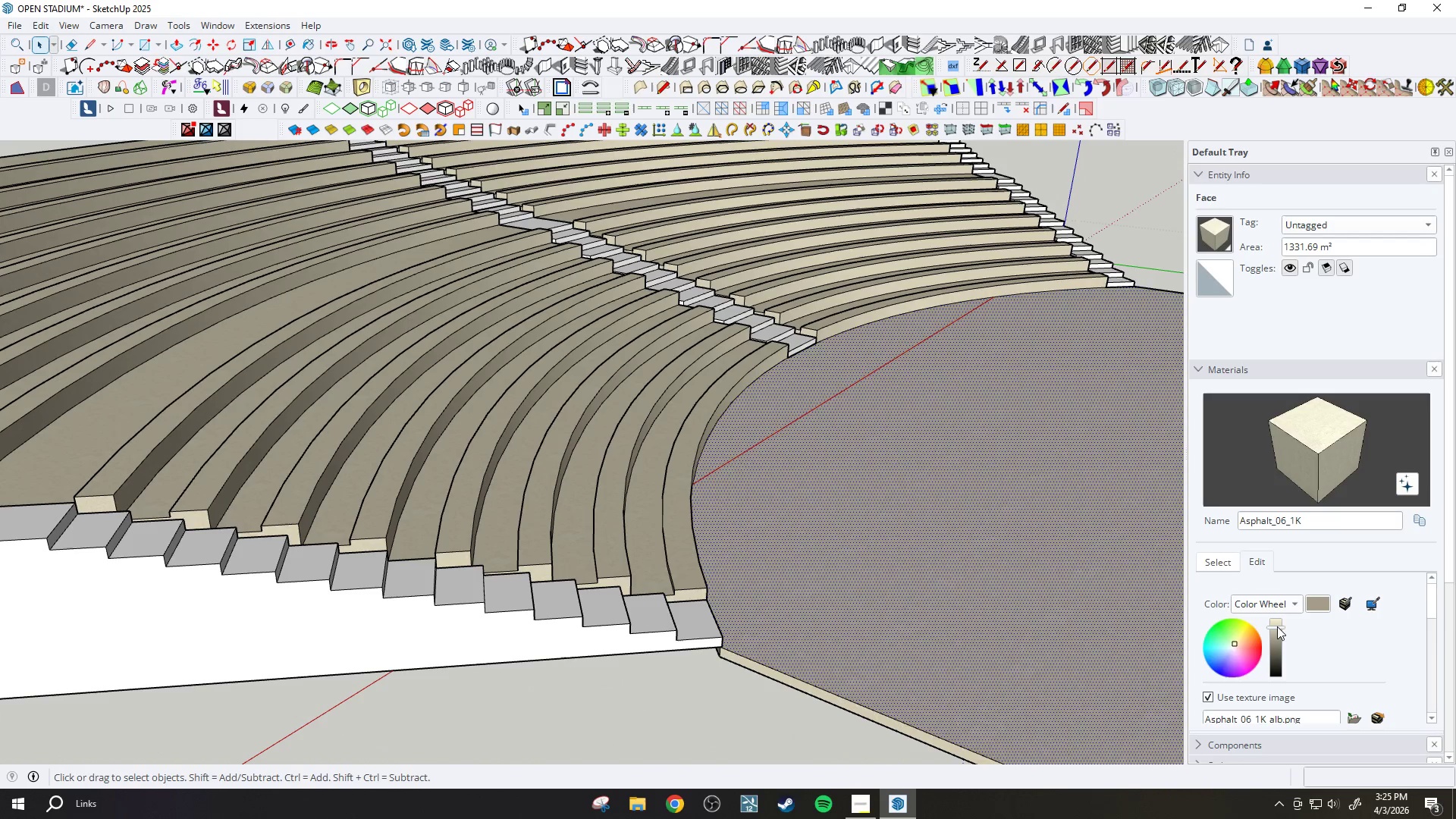 
left_click([1277, 632])
 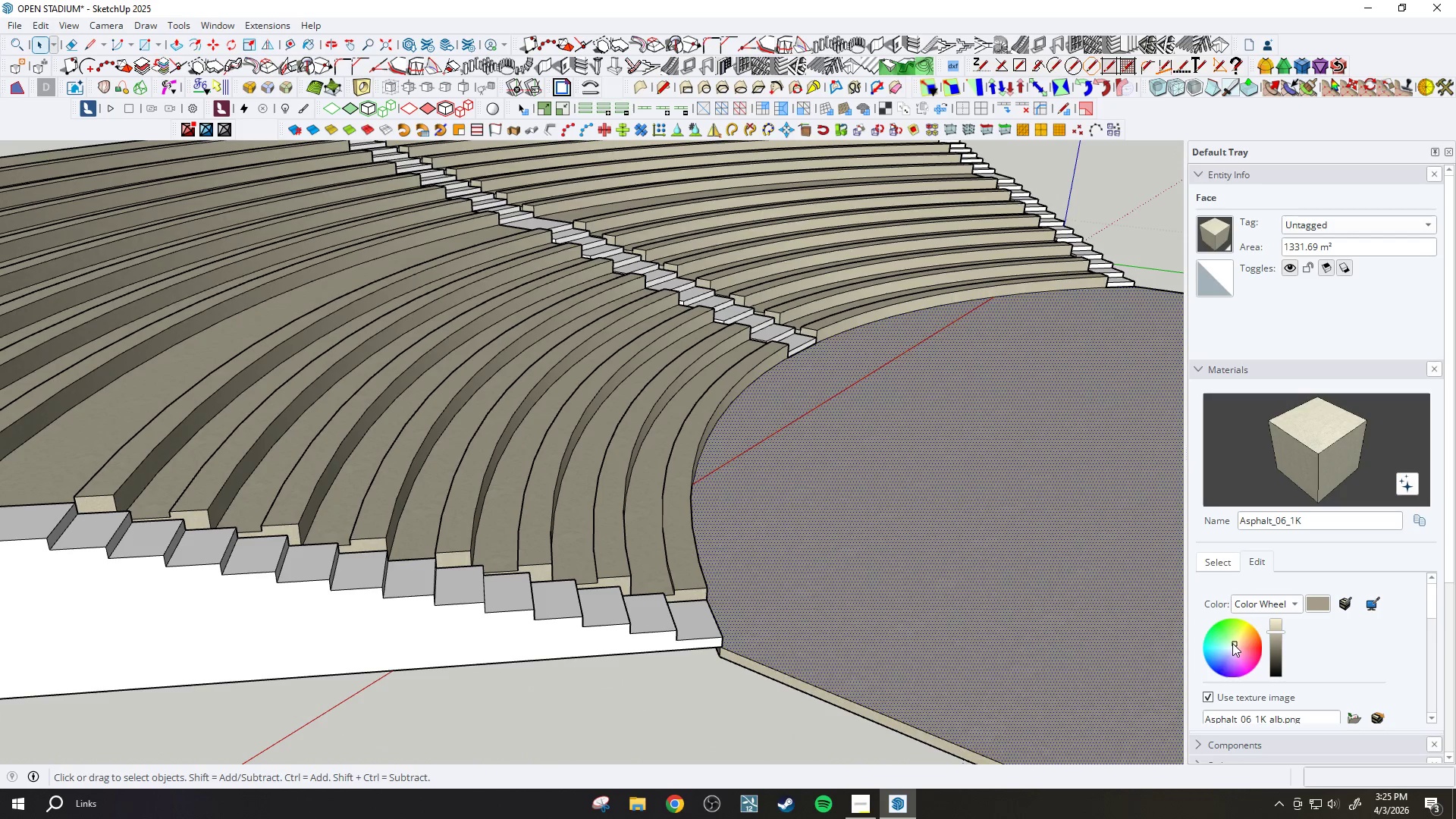 
left_click([1234, 644])
 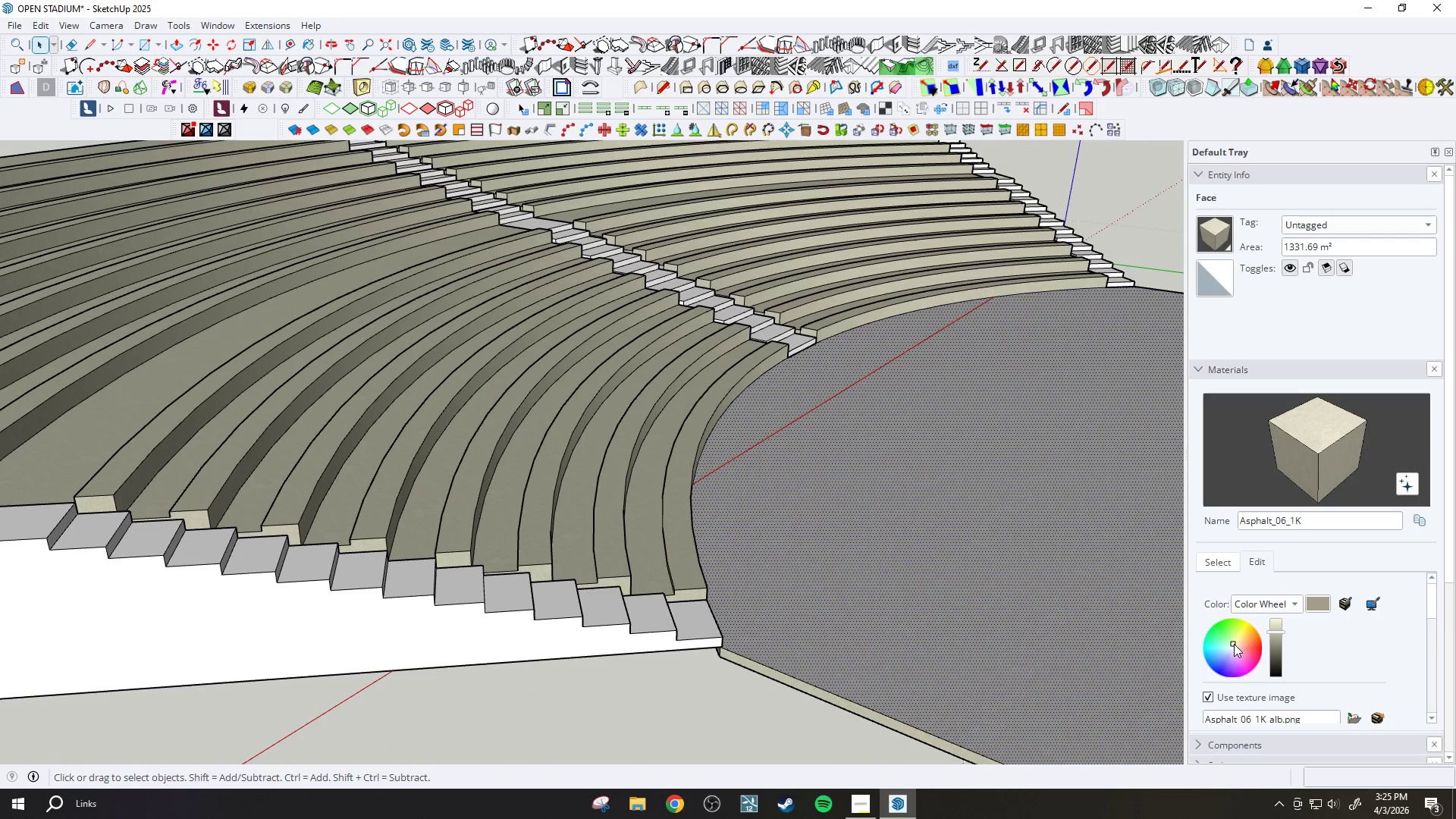 
left_click([1234, 644])
 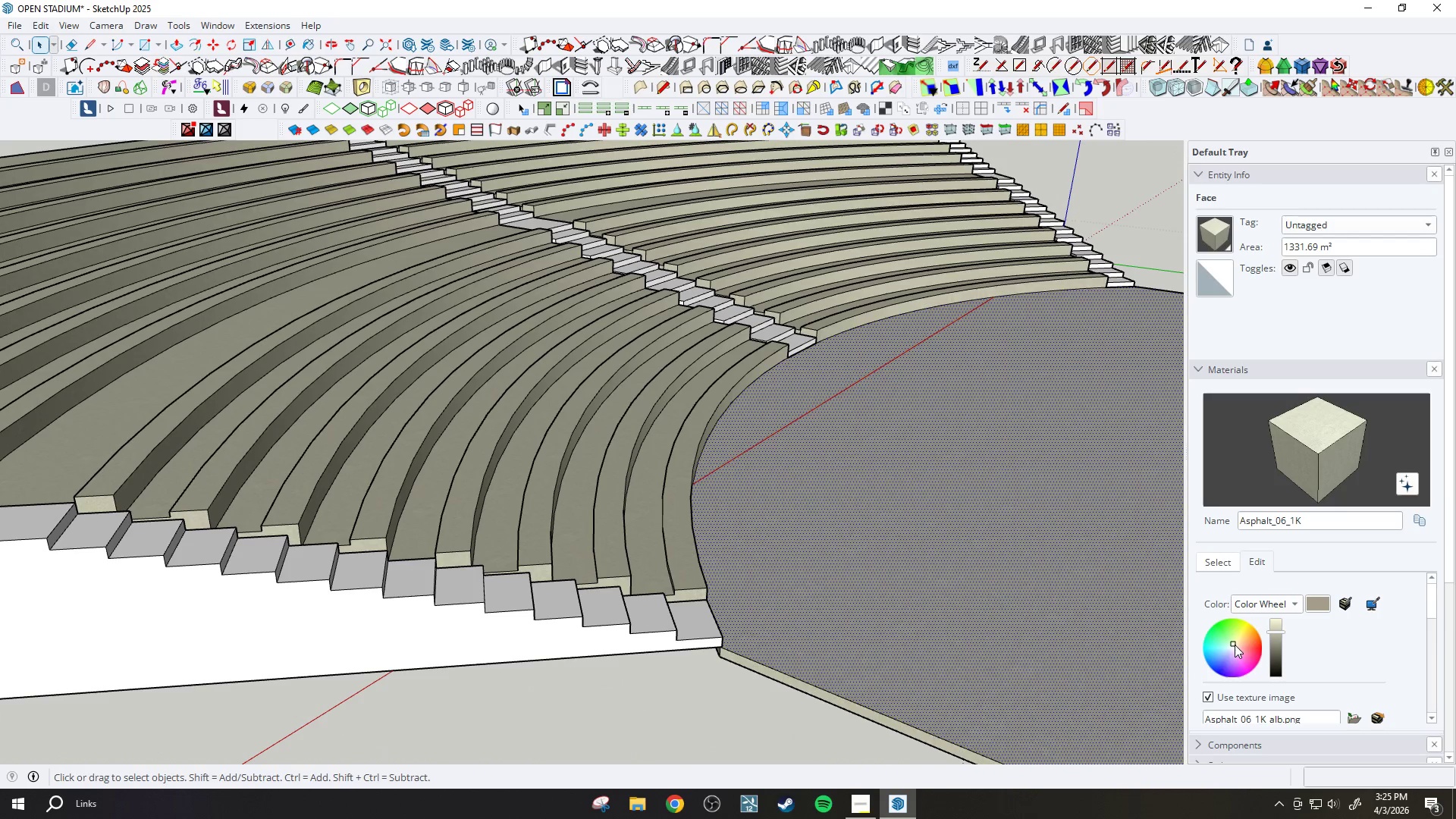 
left_click([1235, 645])
 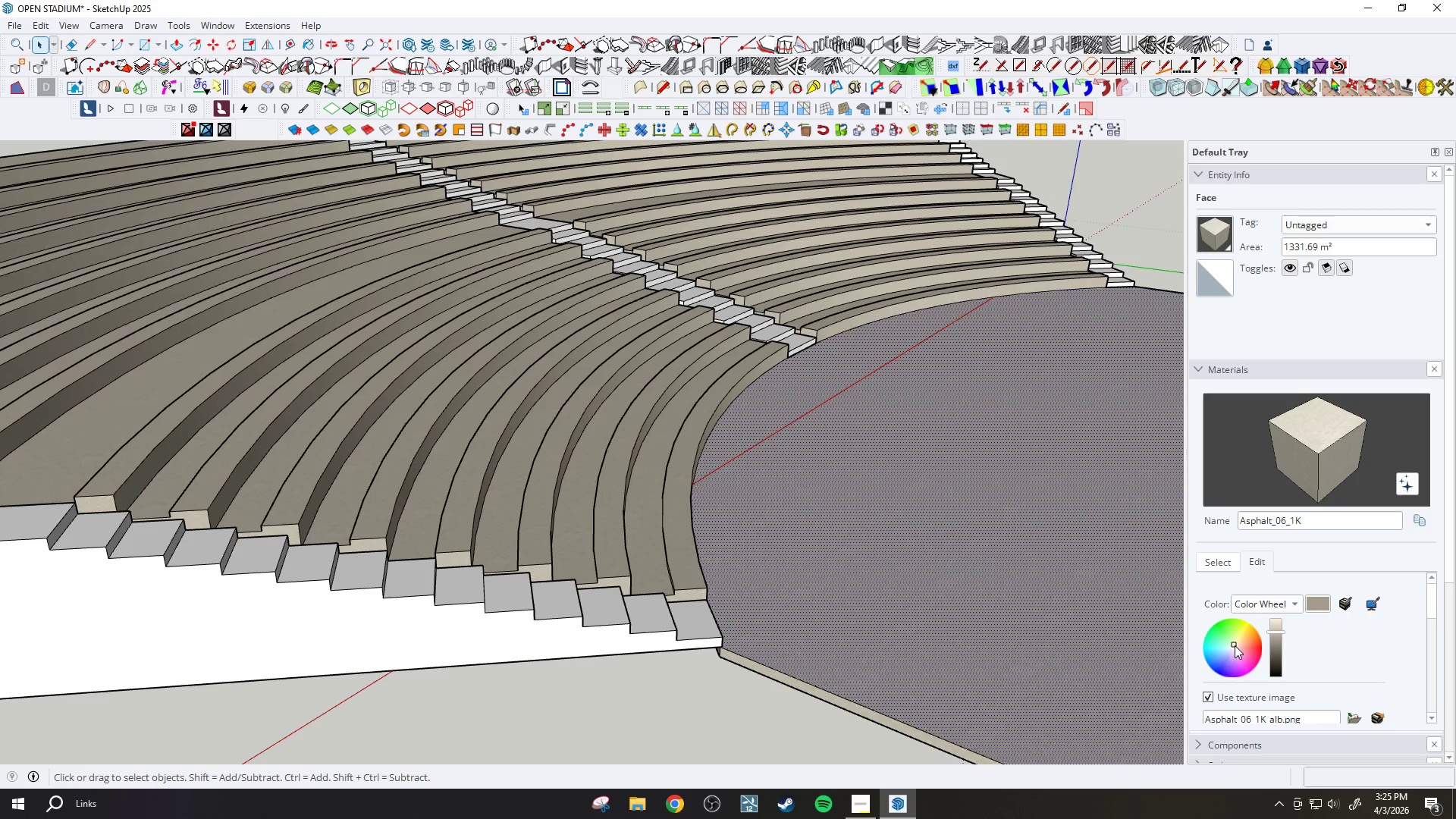 
left_click([1235, 645])
 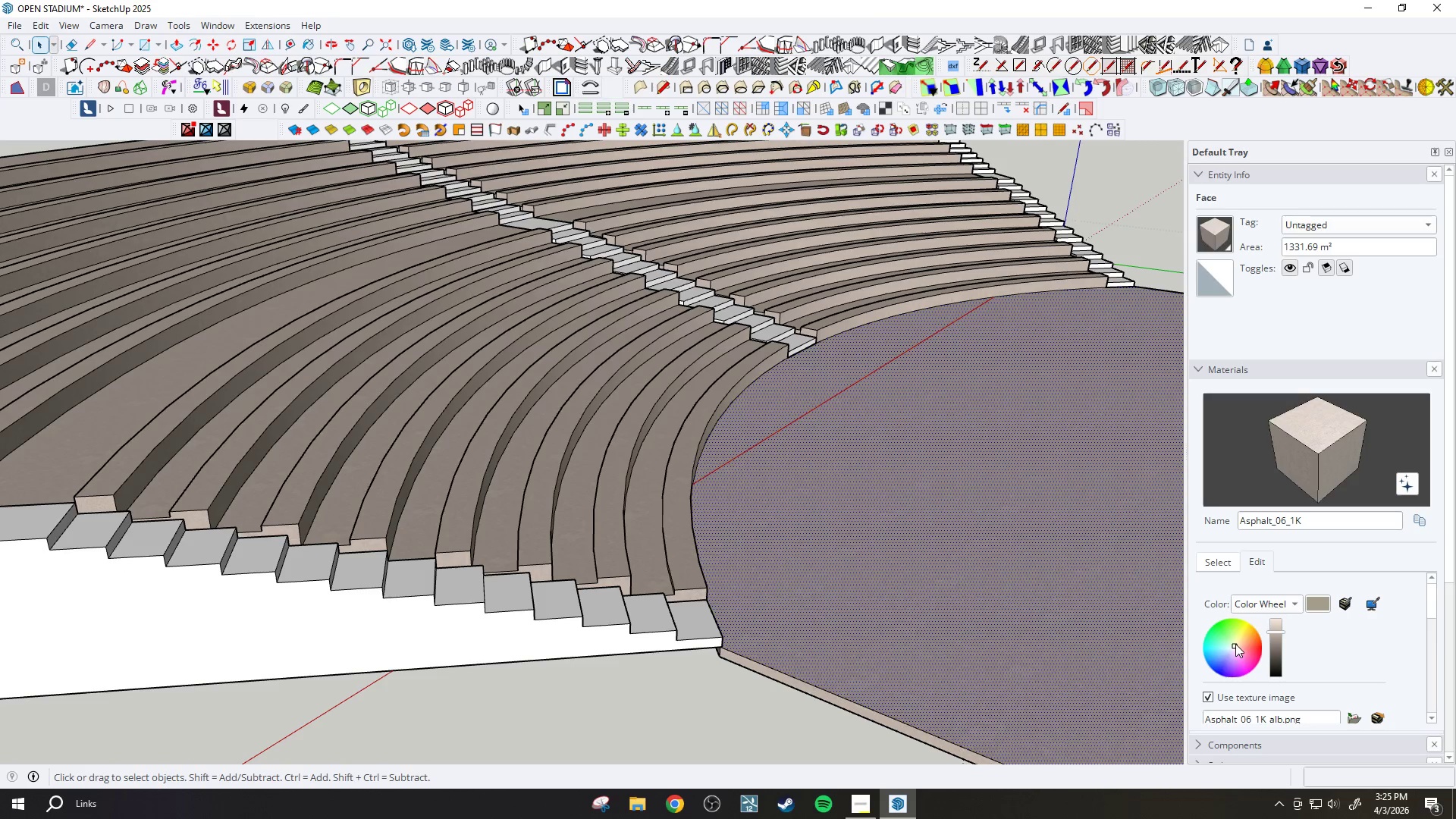 
left_click([1238, 645])
 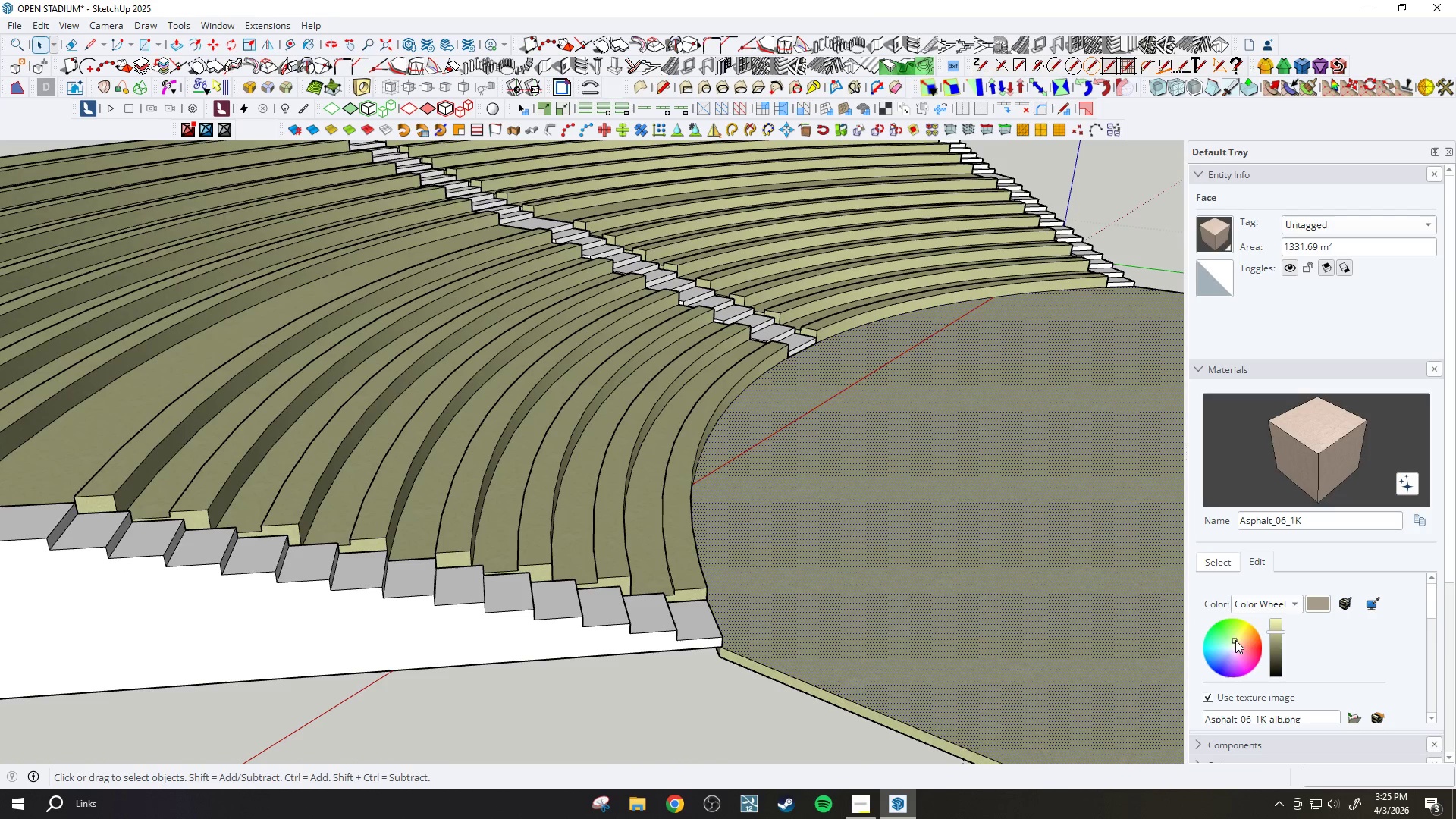 
left_click([1235, 644])
 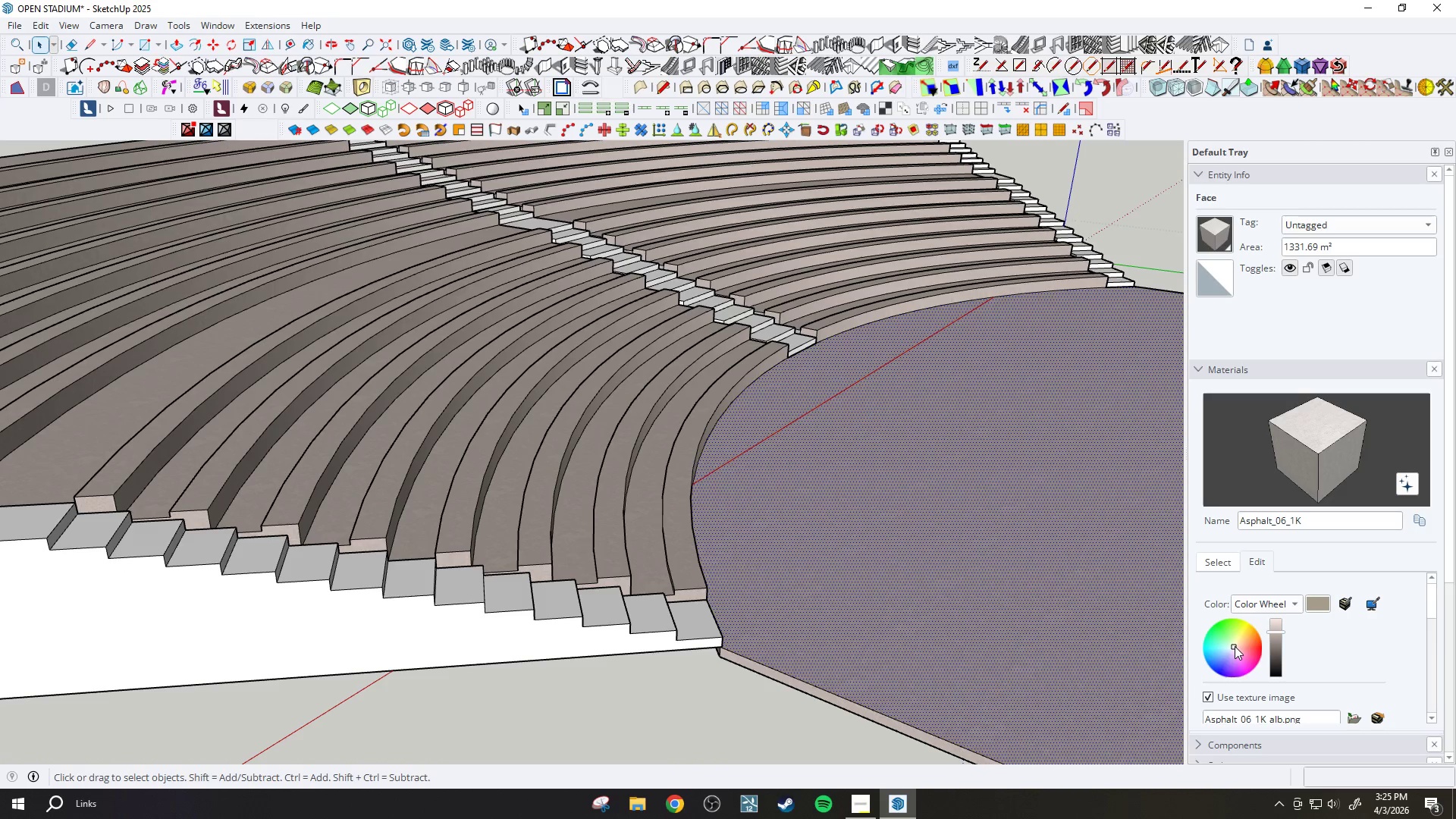 
wait(5.83)
 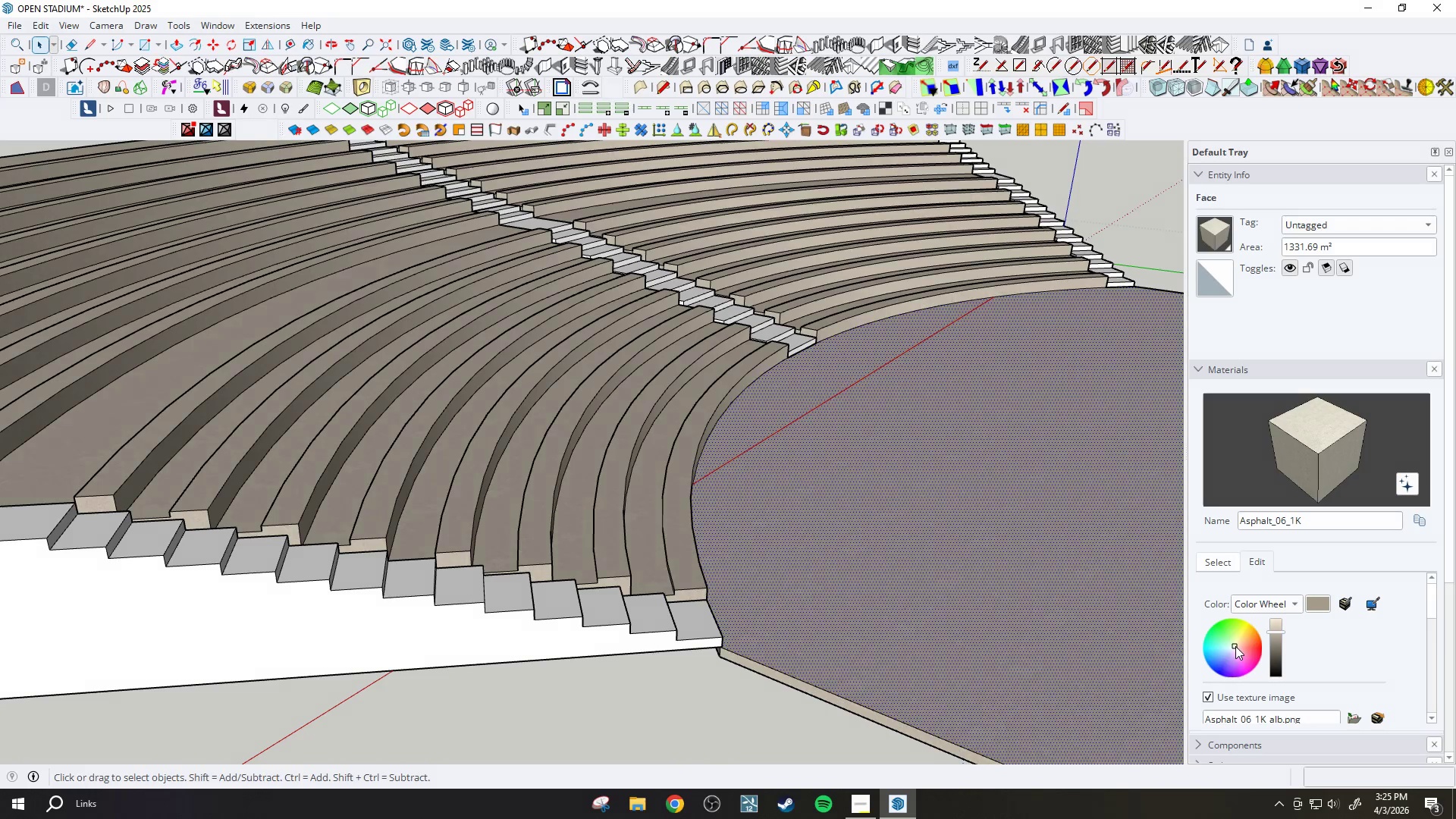 
scroll: coordinate [886, 507], scroll_direction: down, amount: 9.0
 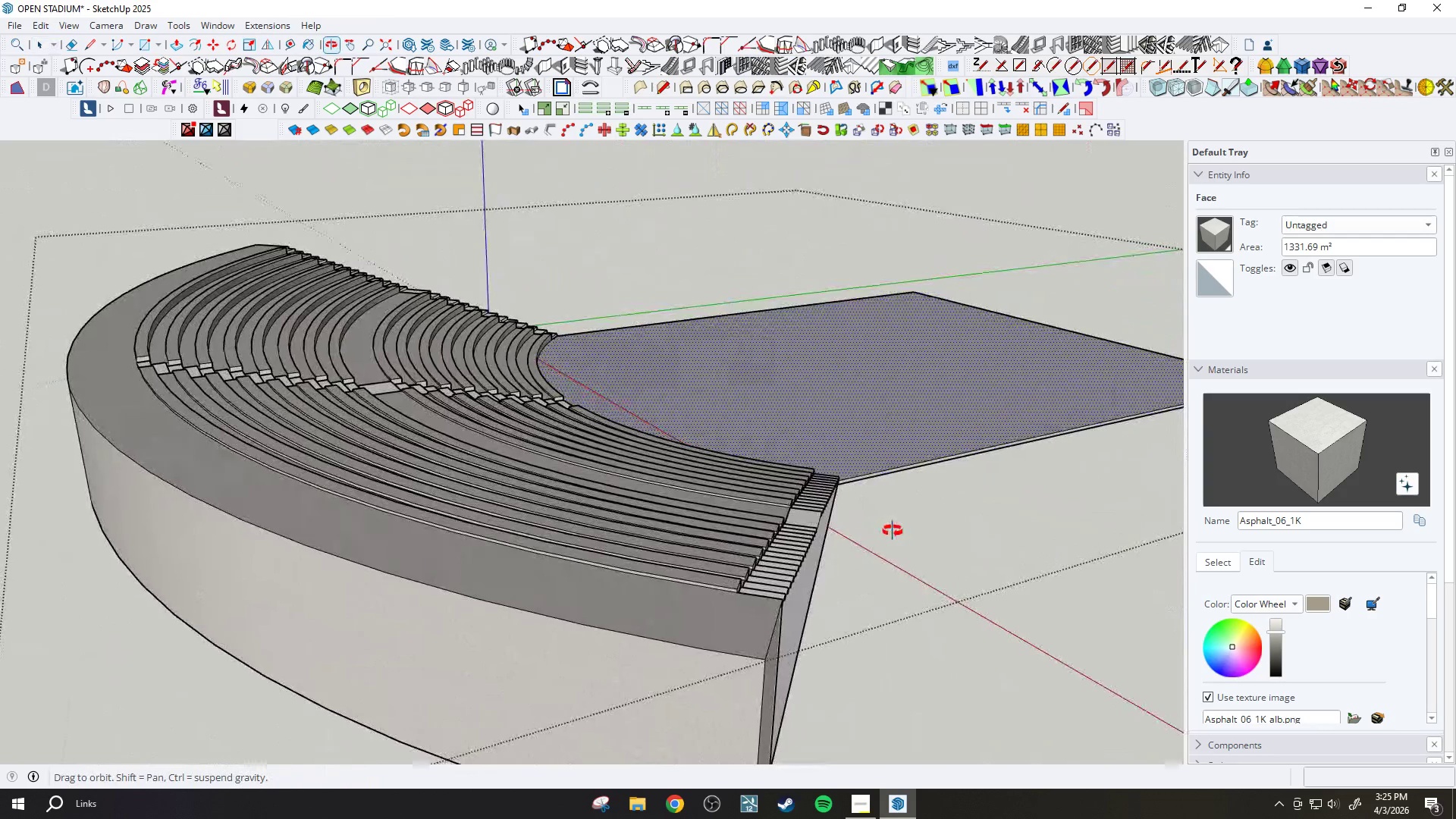 
left_click([804, 544])
 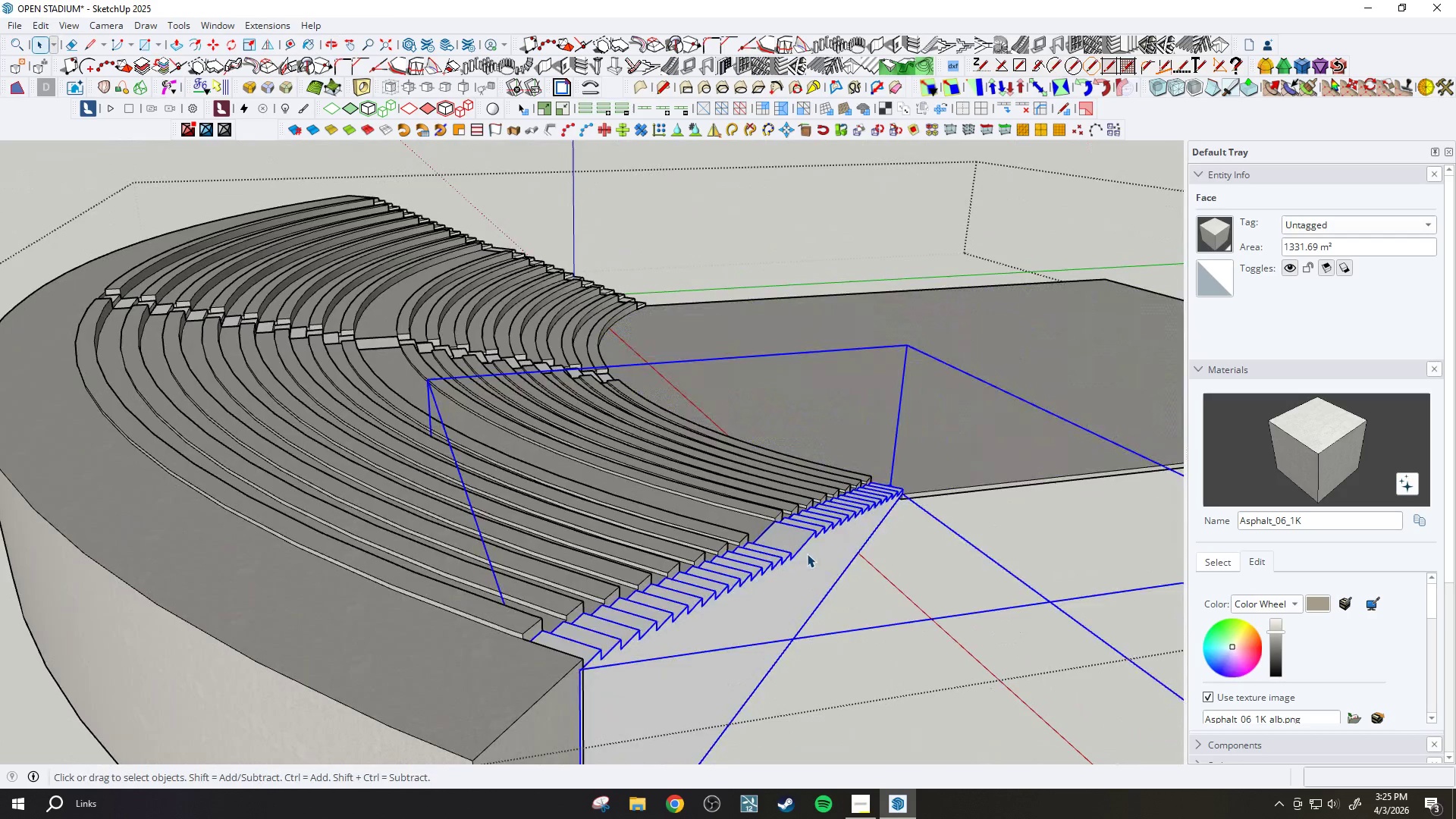 
scroll: coordinate [807, 554], scroll_direction: up, amount: 6.0
 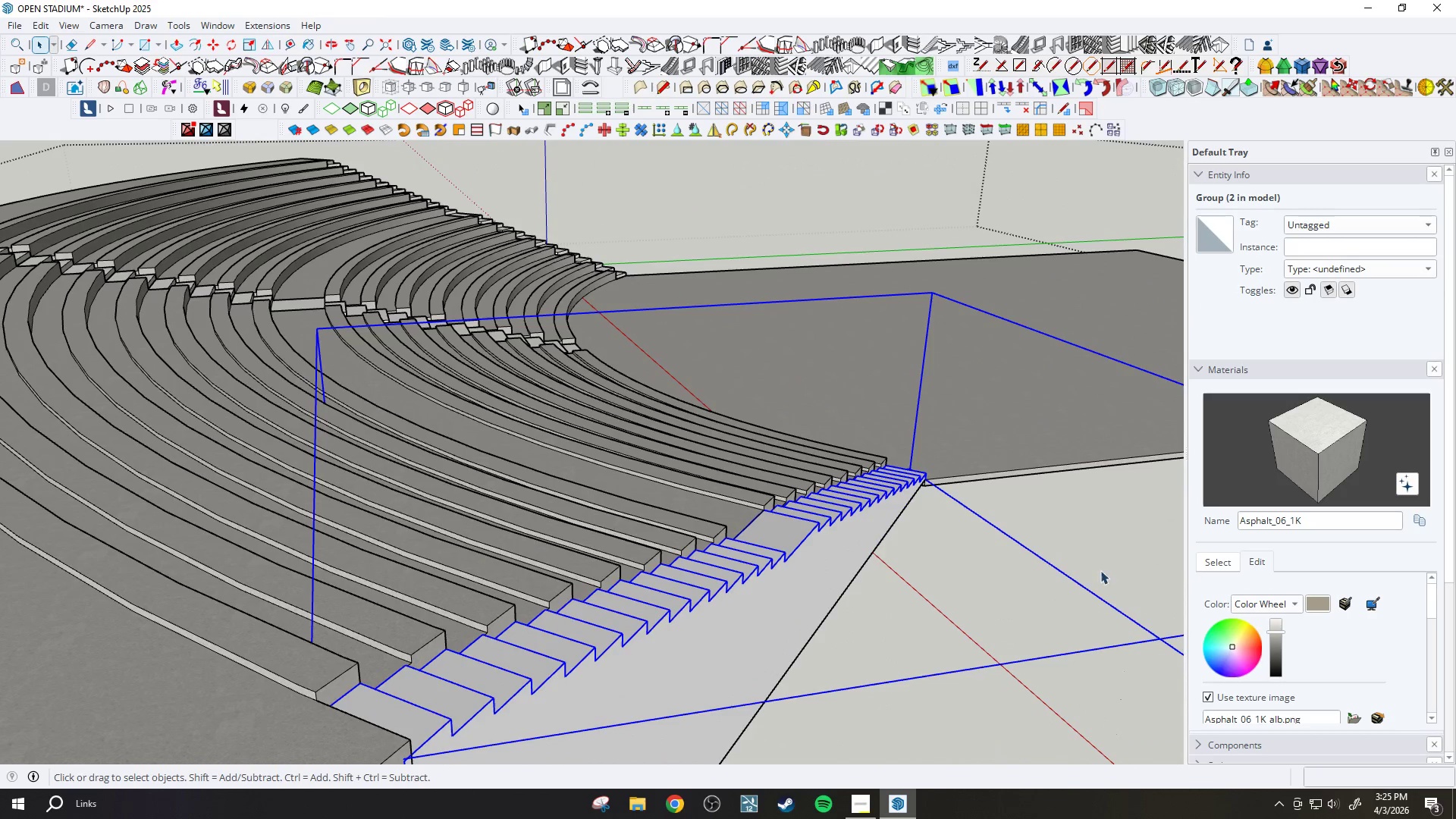 
double_click([801, 553])
 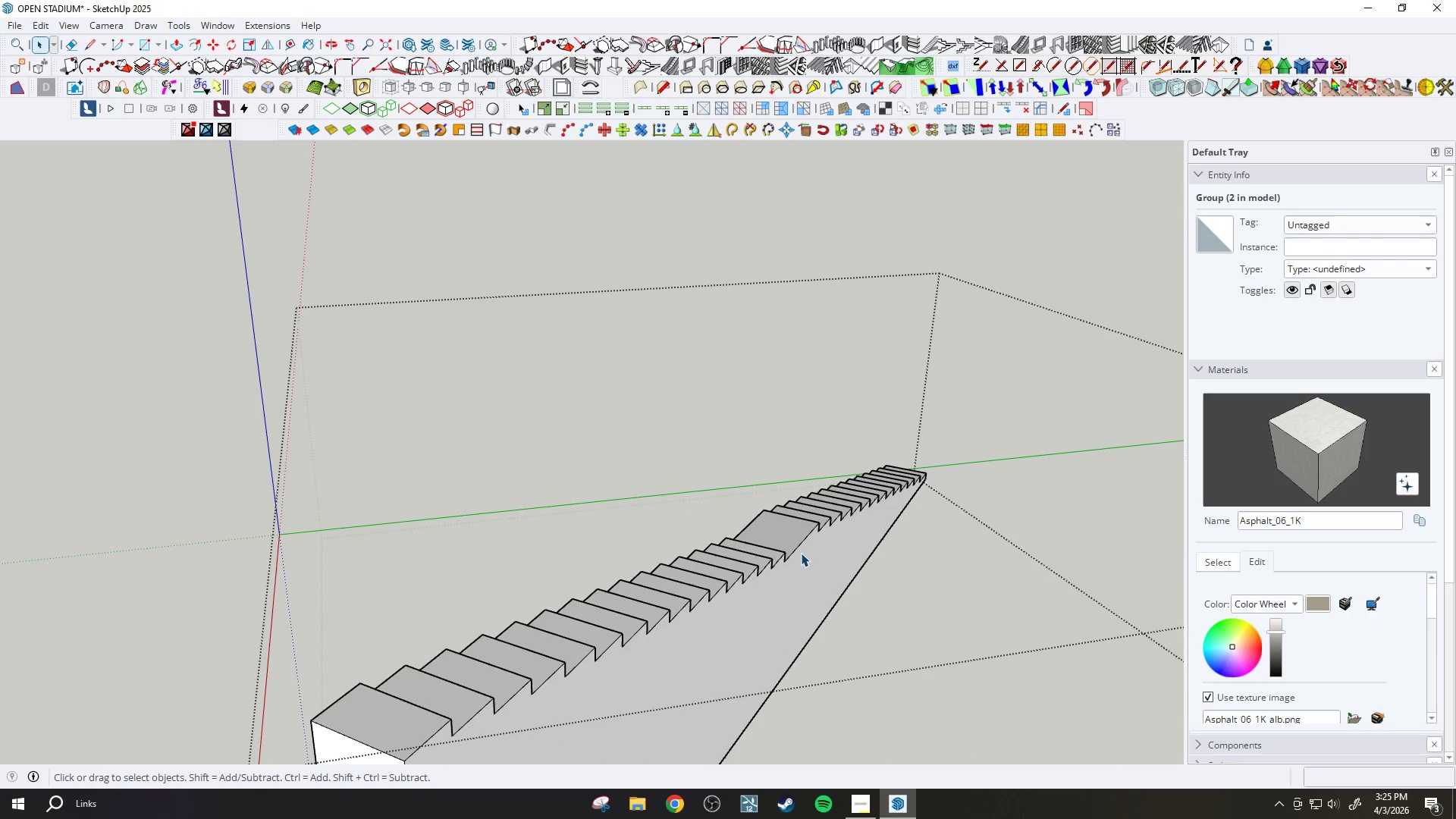 
triple_click([801, 553])
 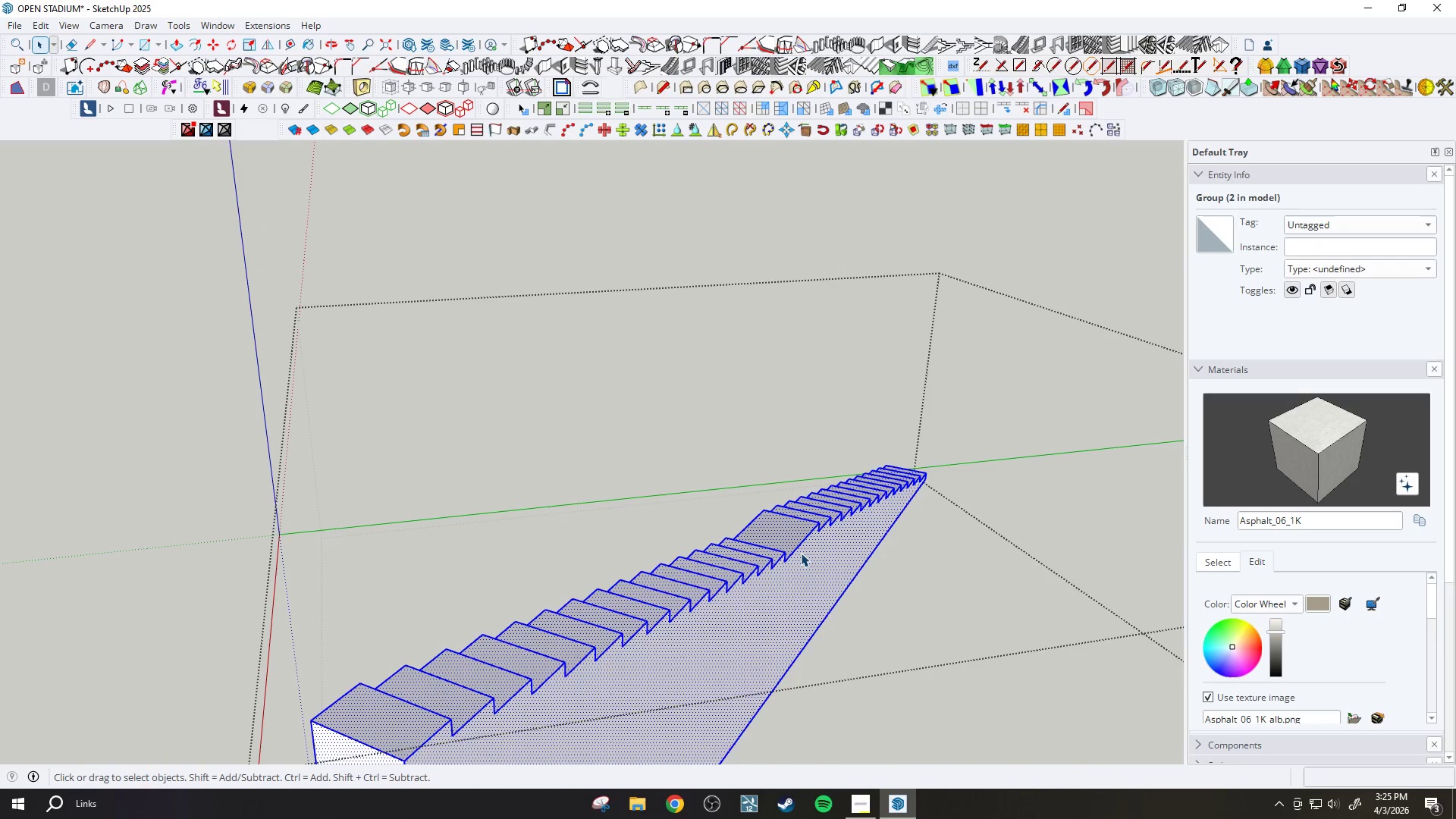 
triple_click([801, 553])
 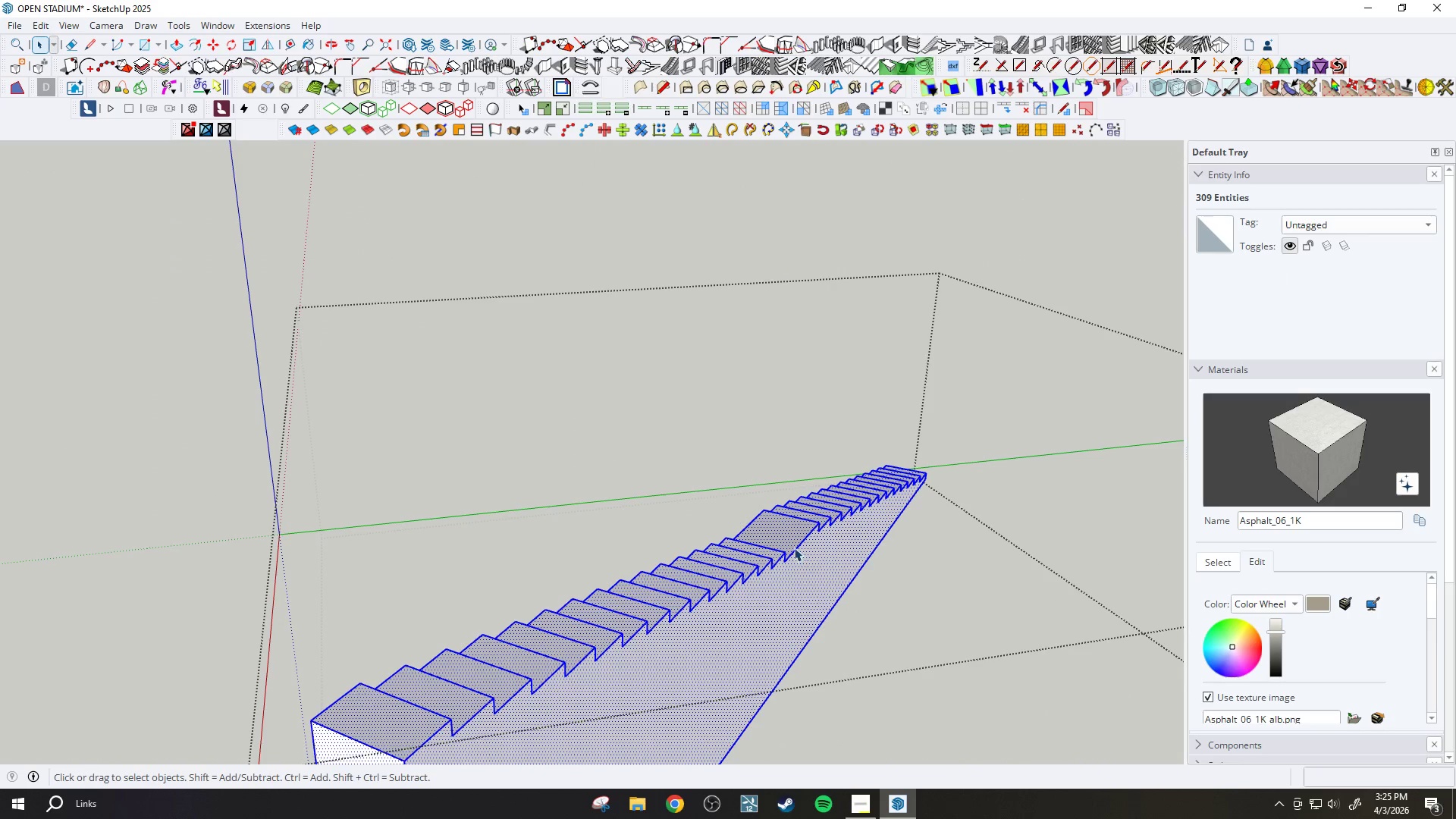 
key(B)
 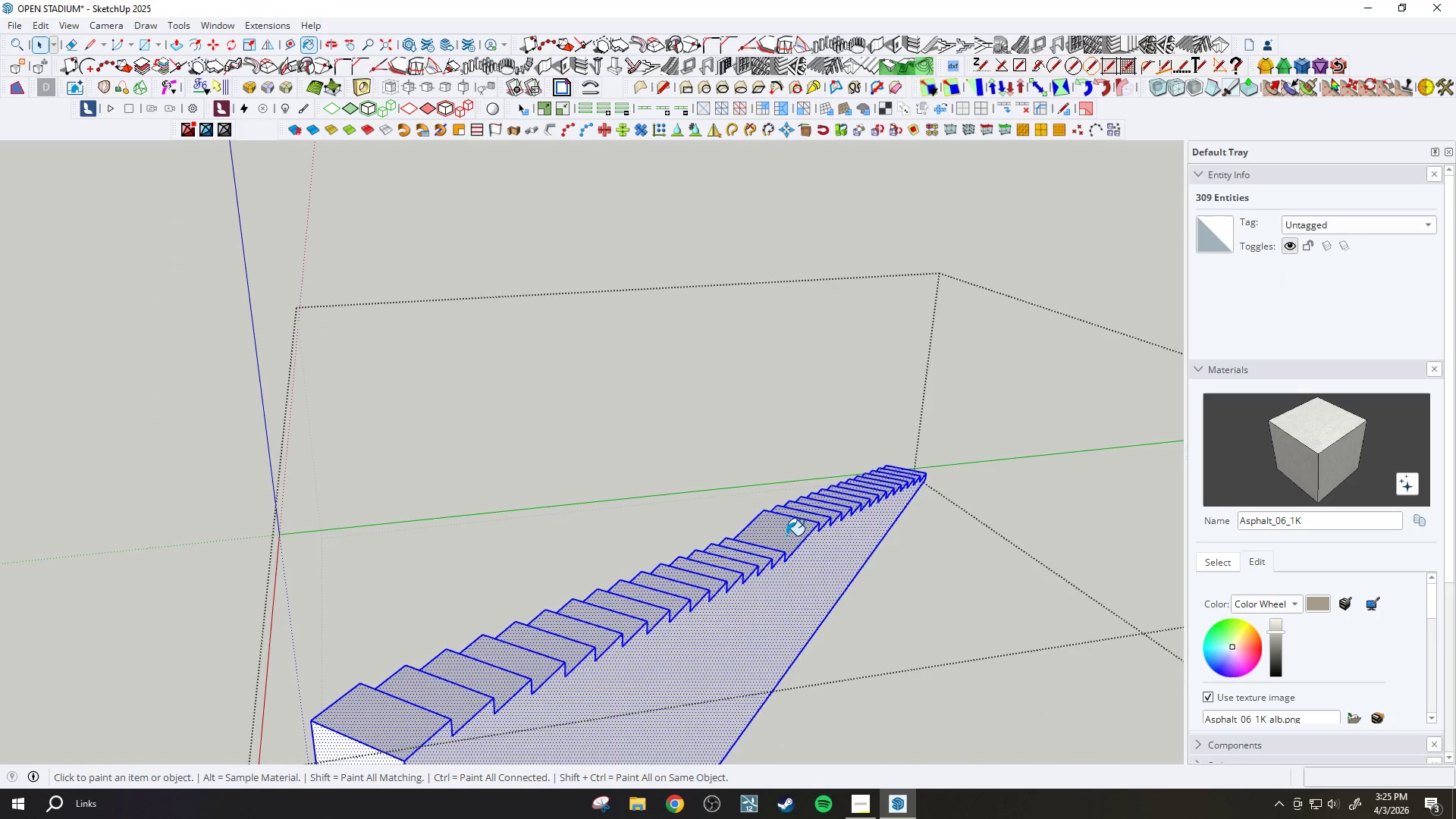 
left_click([786, 535])
 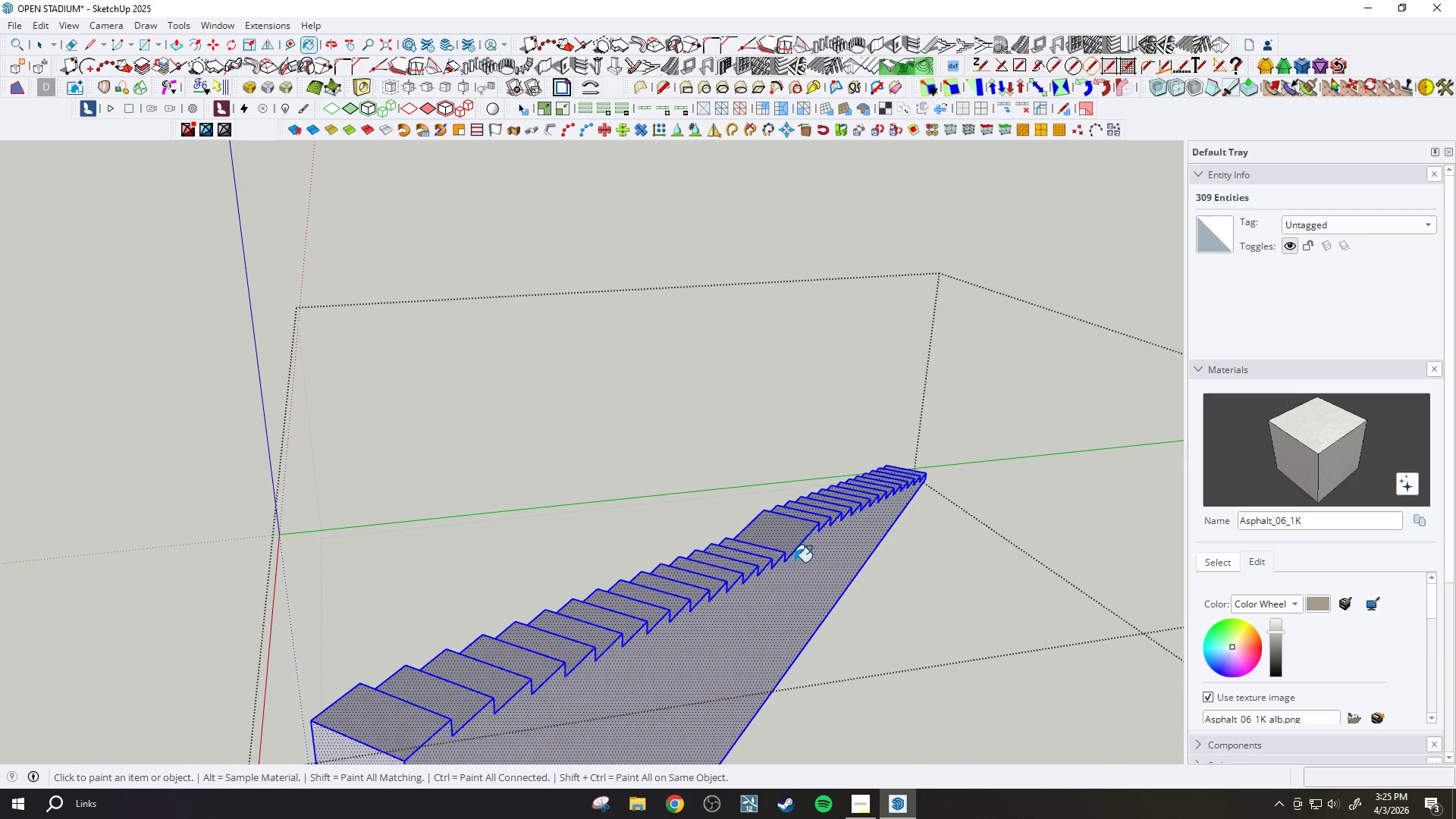 
key(Space)
 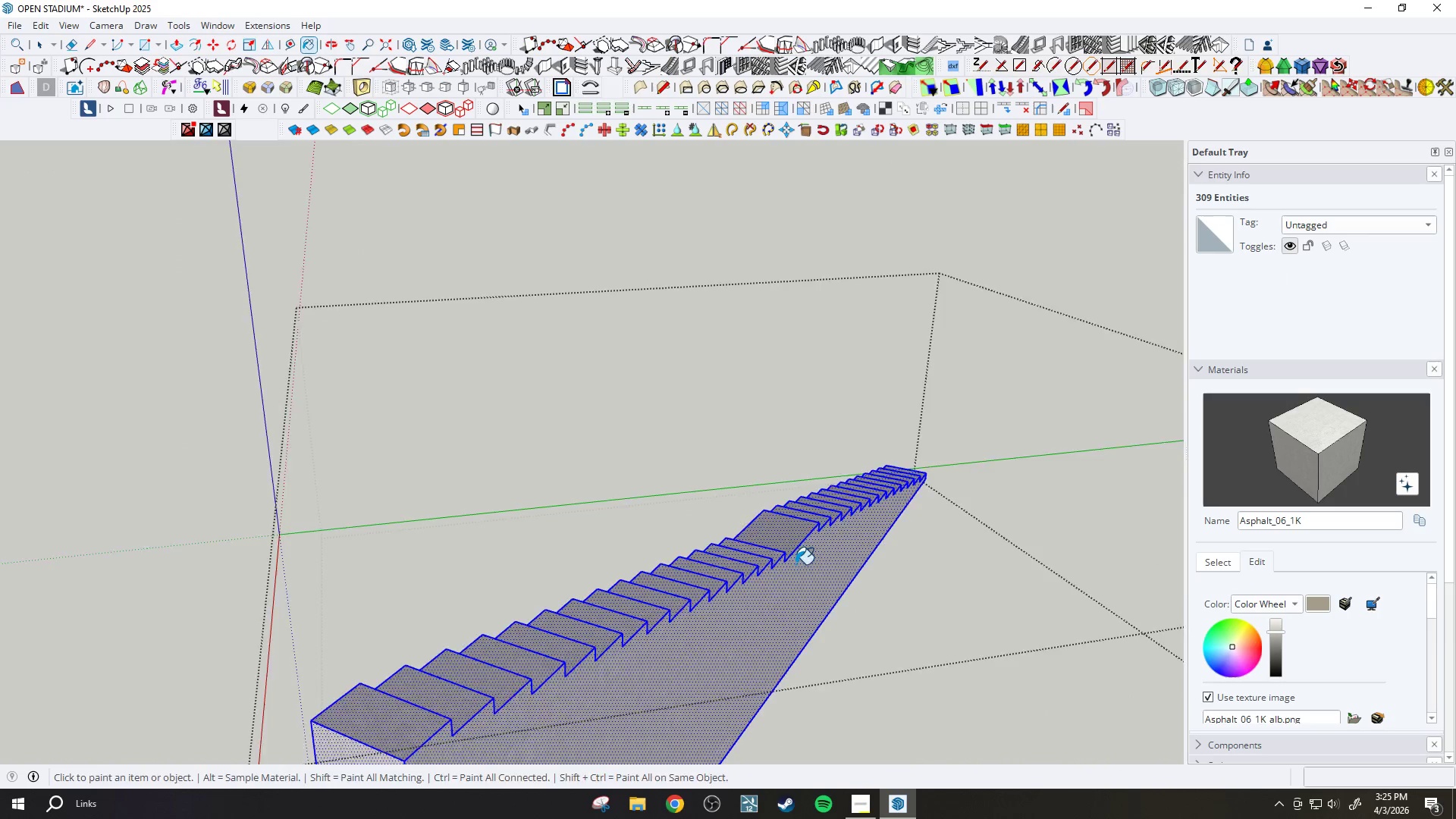 
key(Escape)
 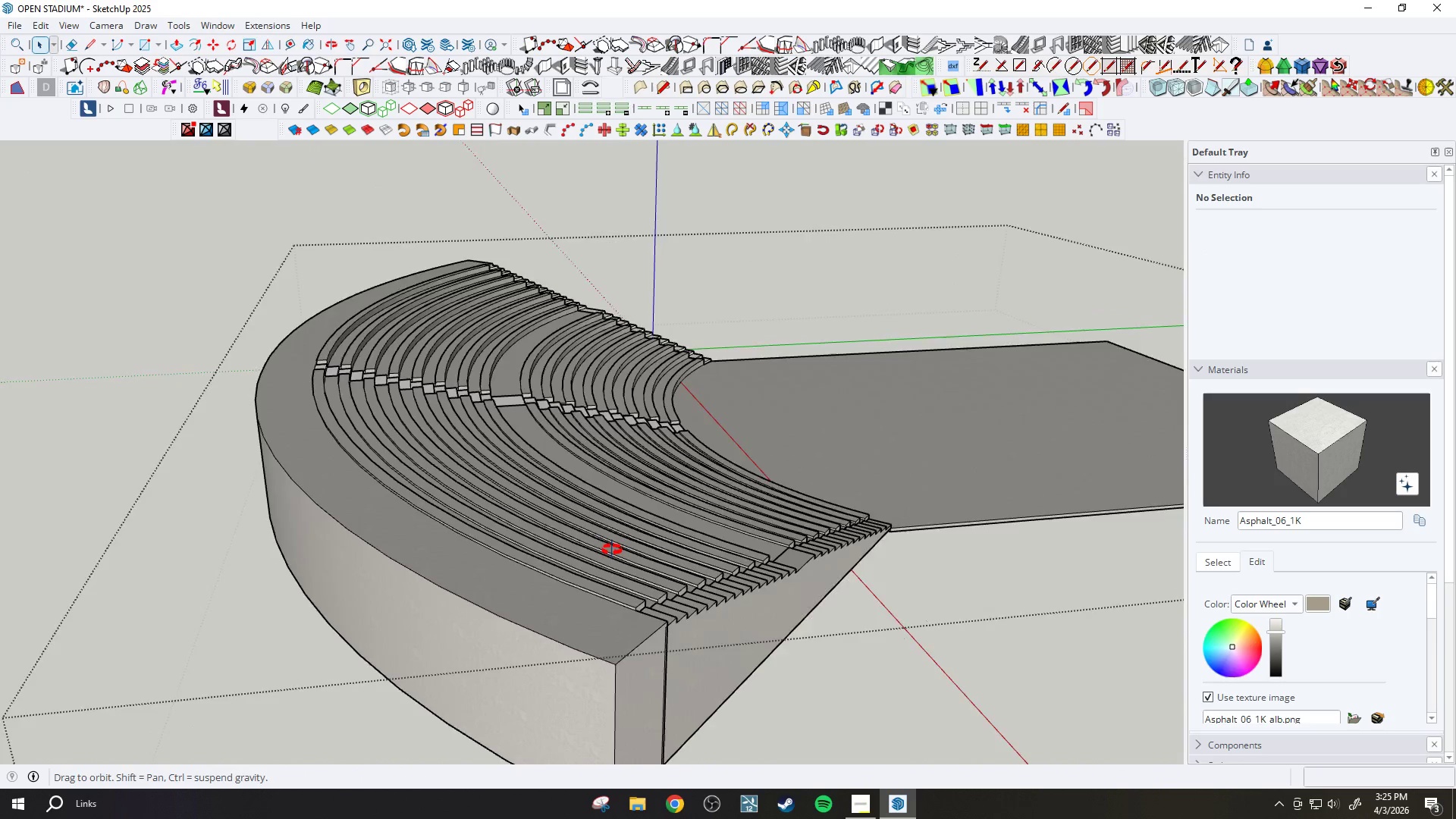 
scroll: coordinate [813, 575], scroll_direction: down, amount: 8.0
 